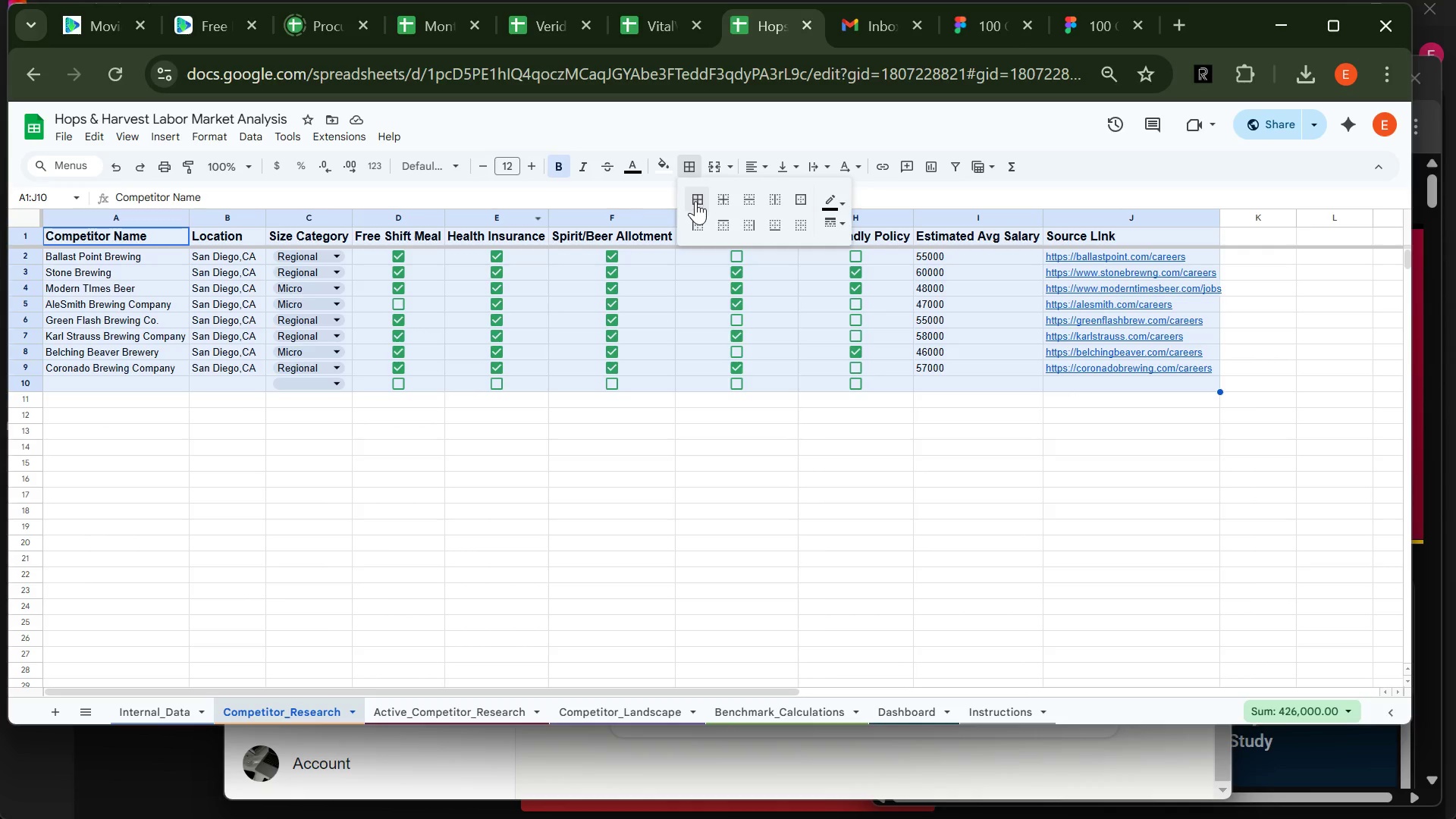 
left_click([695, 201])
 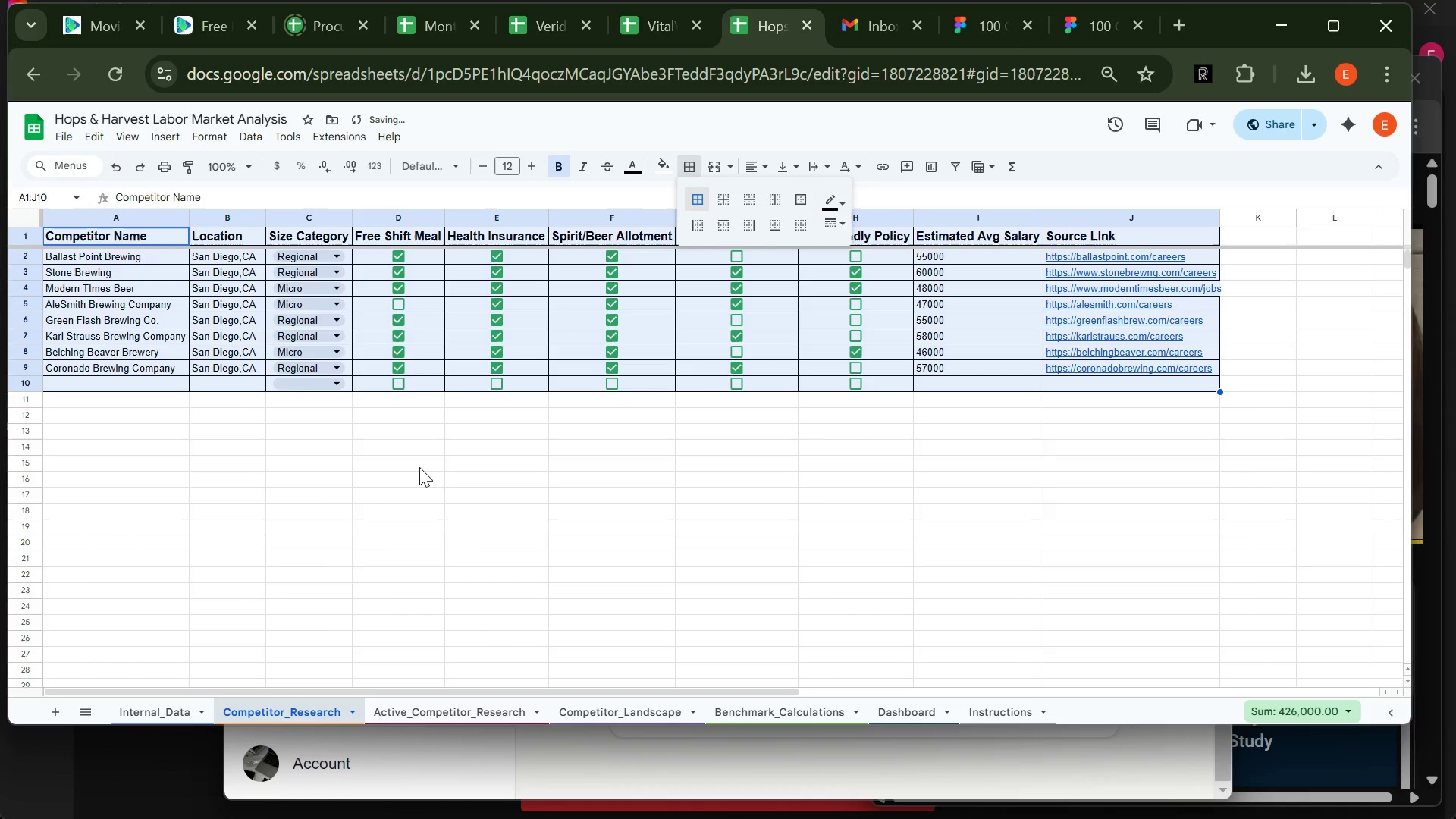 
left_click([419, 467])
 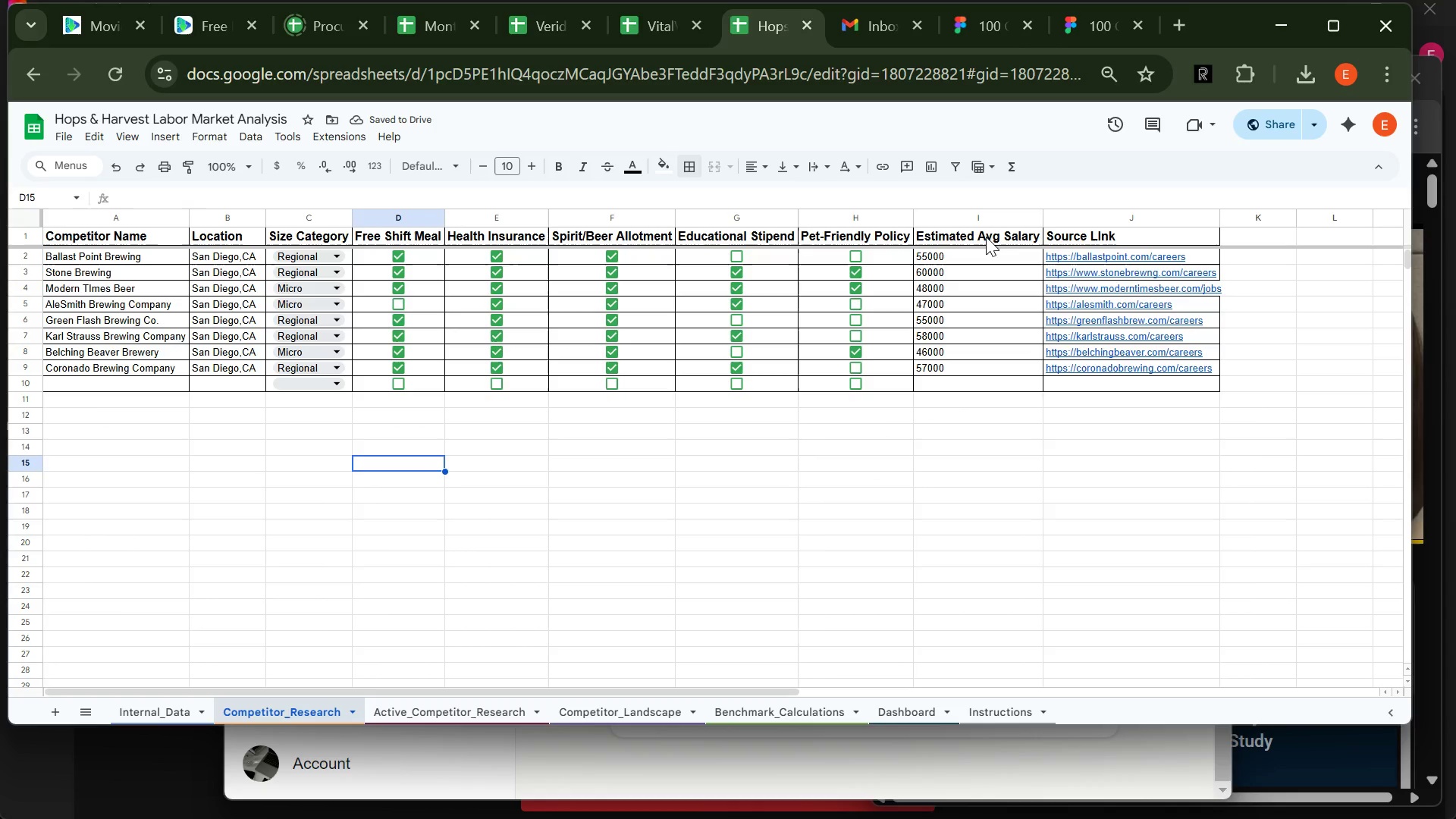 
left_click([981, 218])
 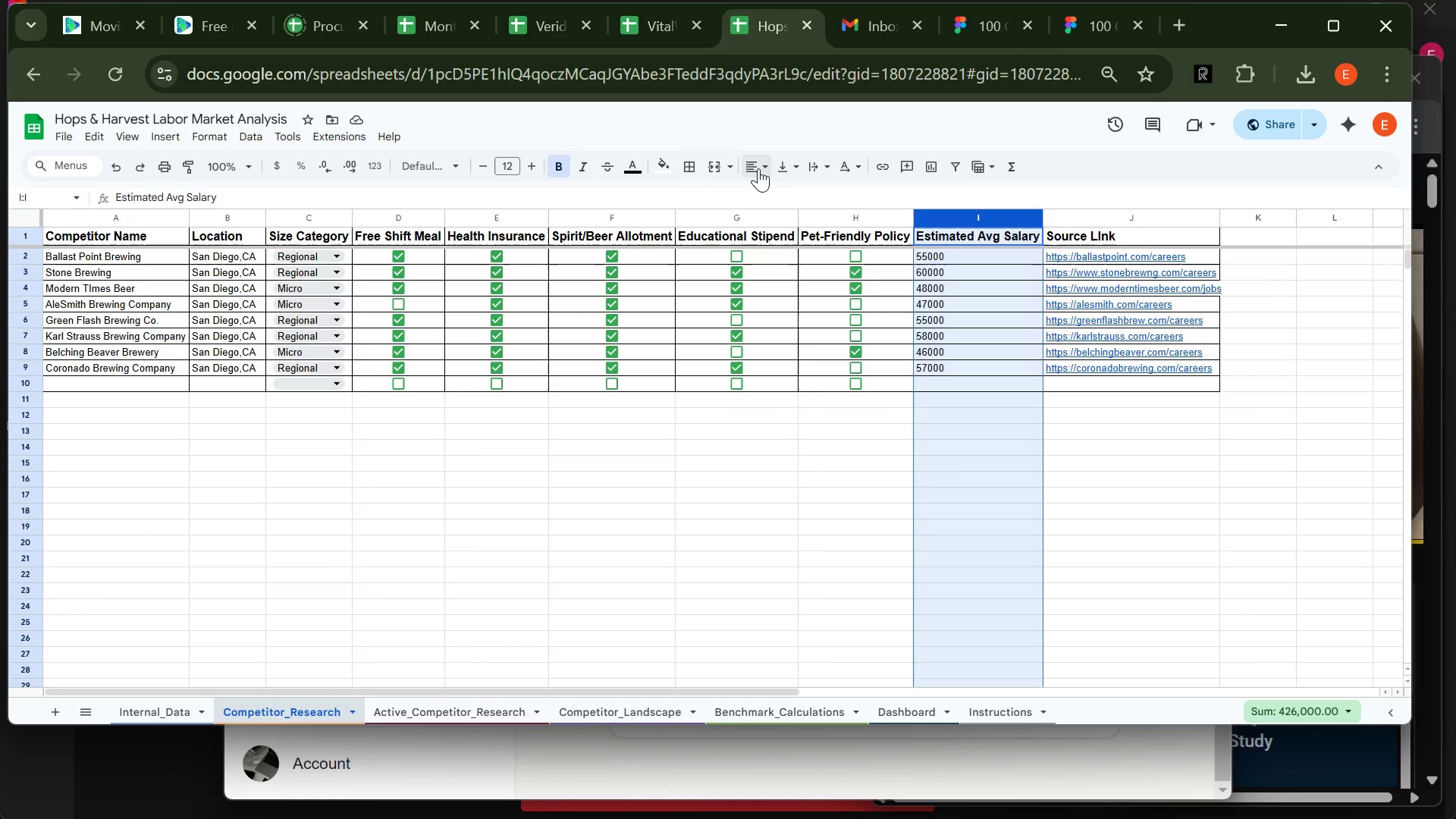 
left_click_drag(start_coordinate=[762, 168], to_coordinate=[780, 199])
 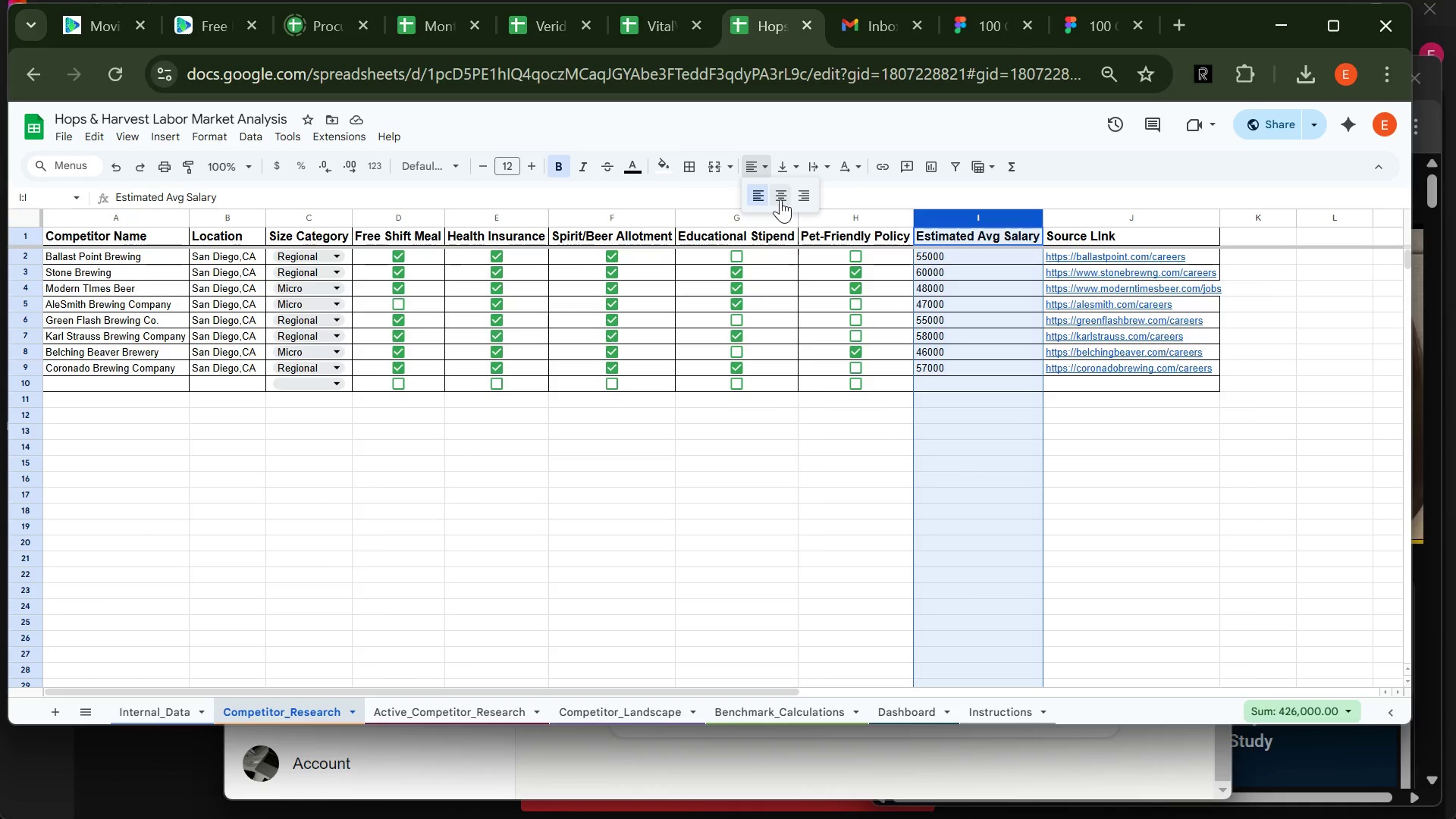 
left_click([780, 199])
 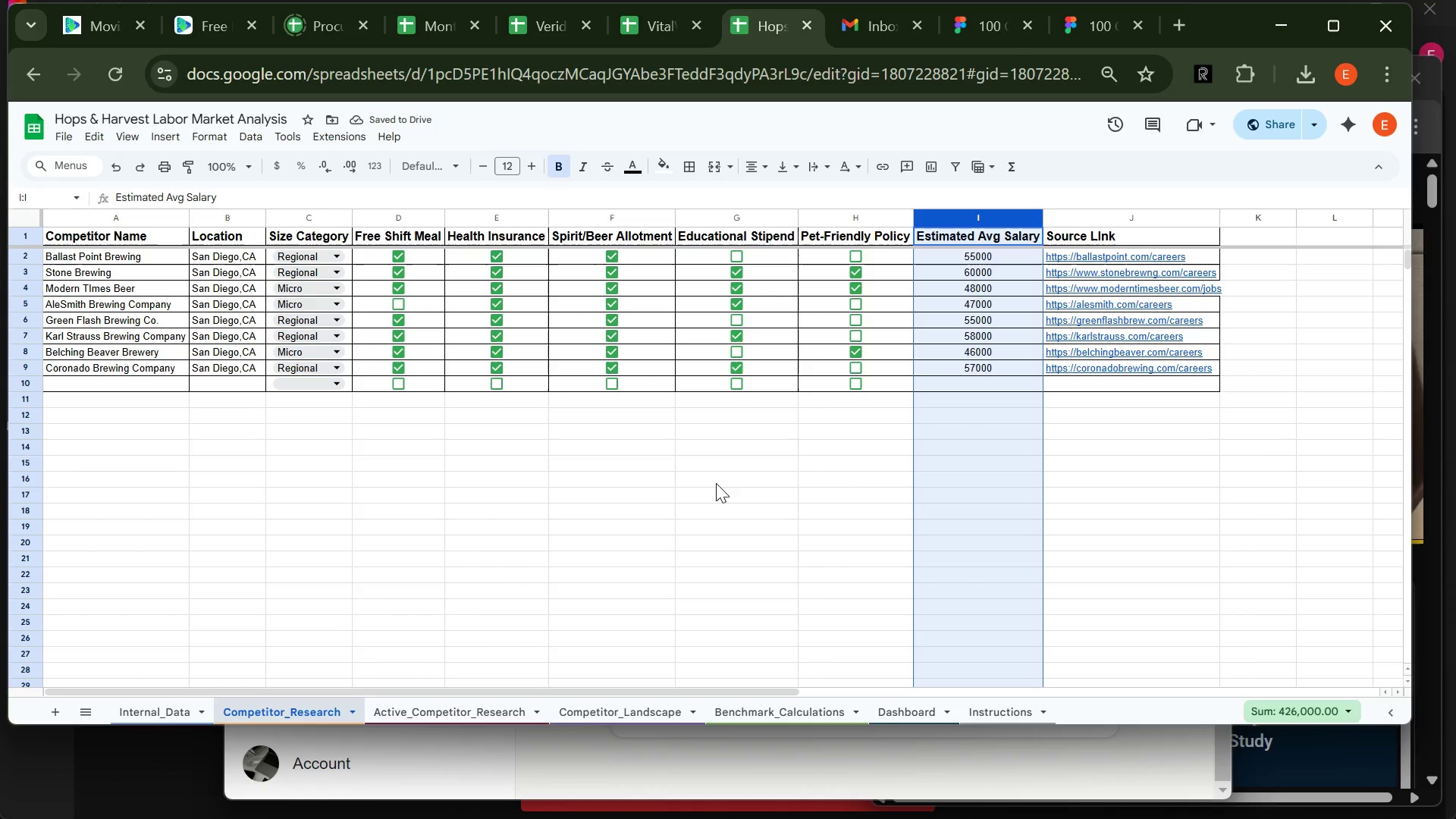 
wait(5.95)
 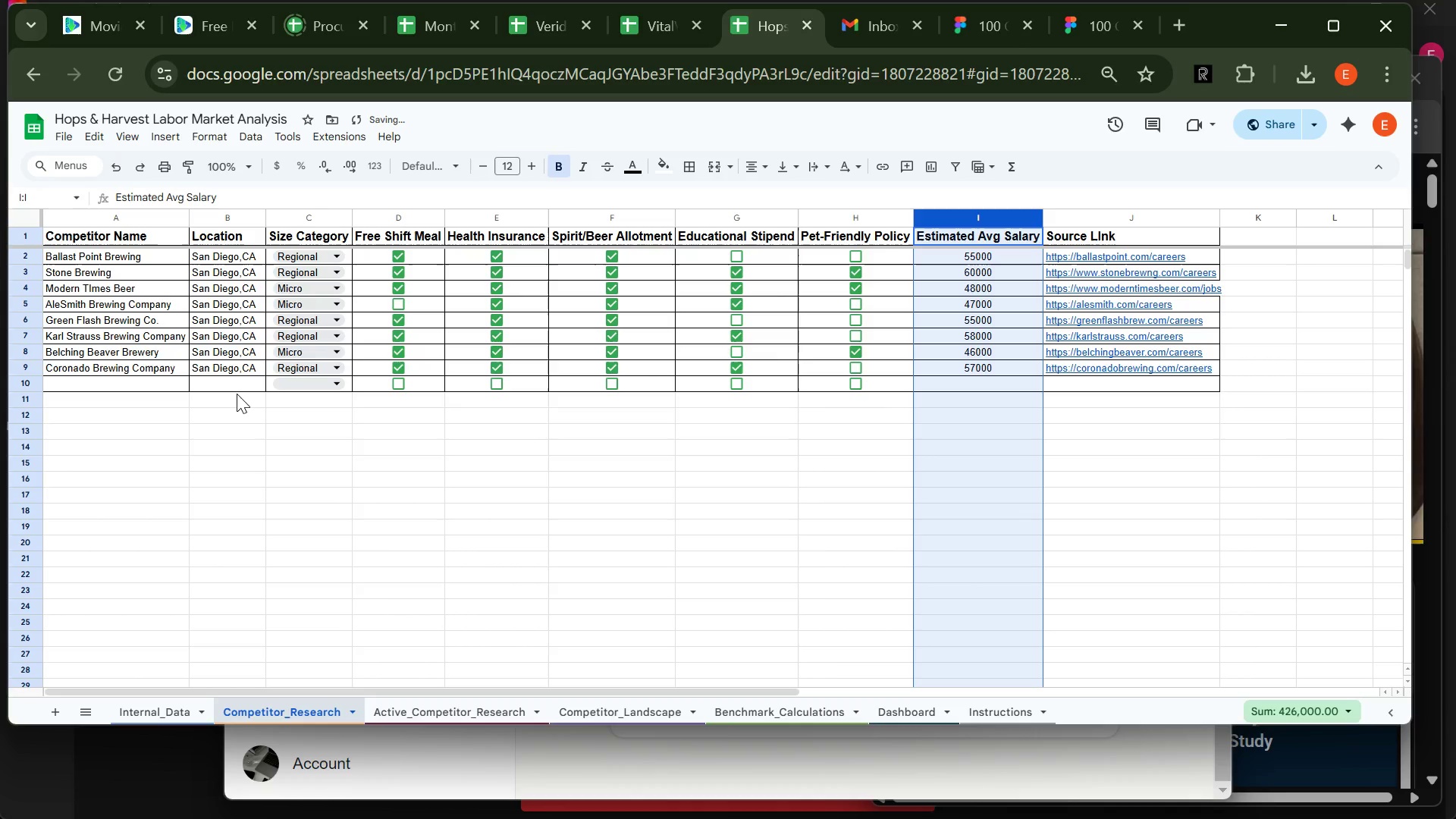 
left_click([459, 703])
 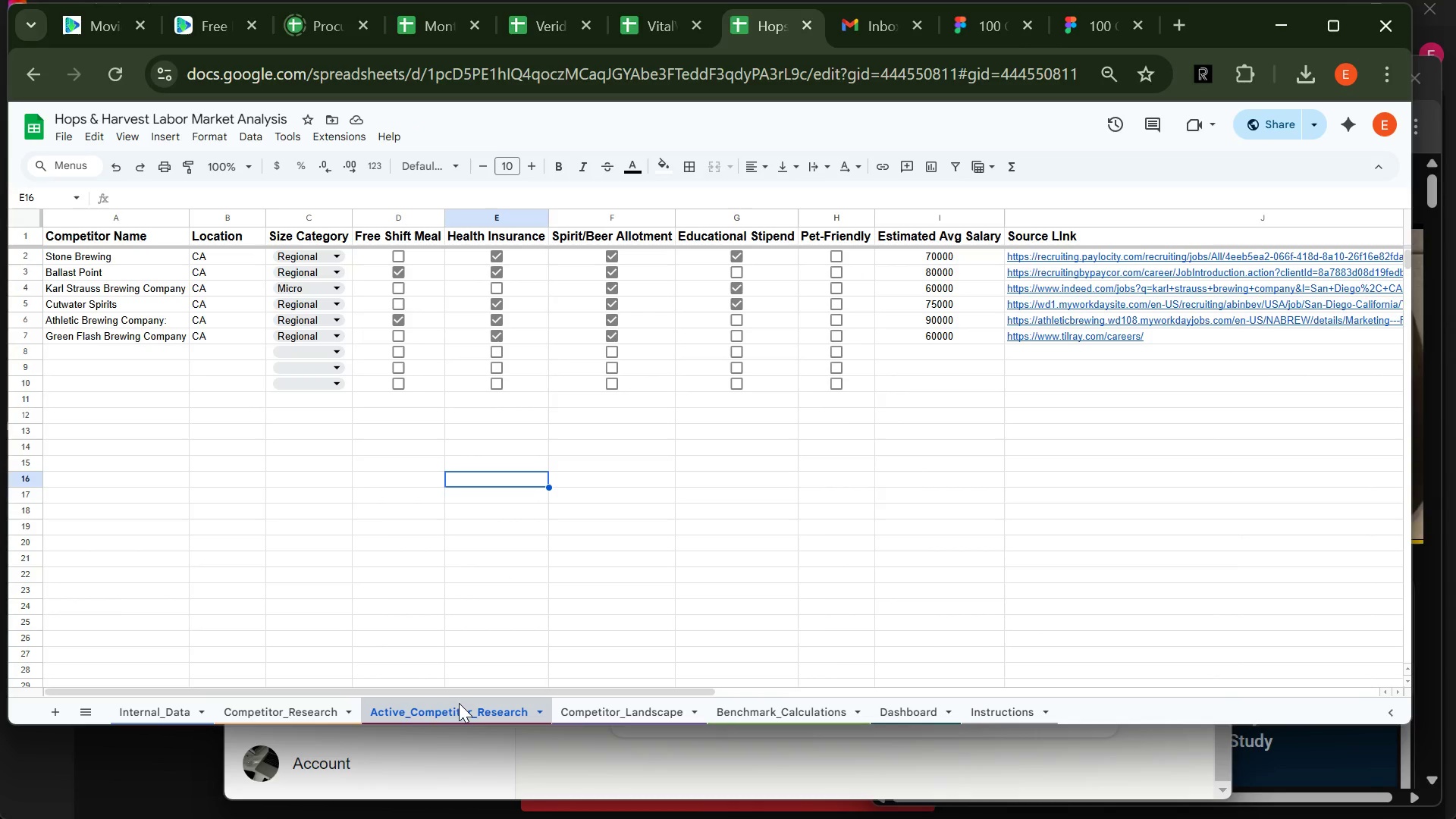 
left_click([459, 703])
 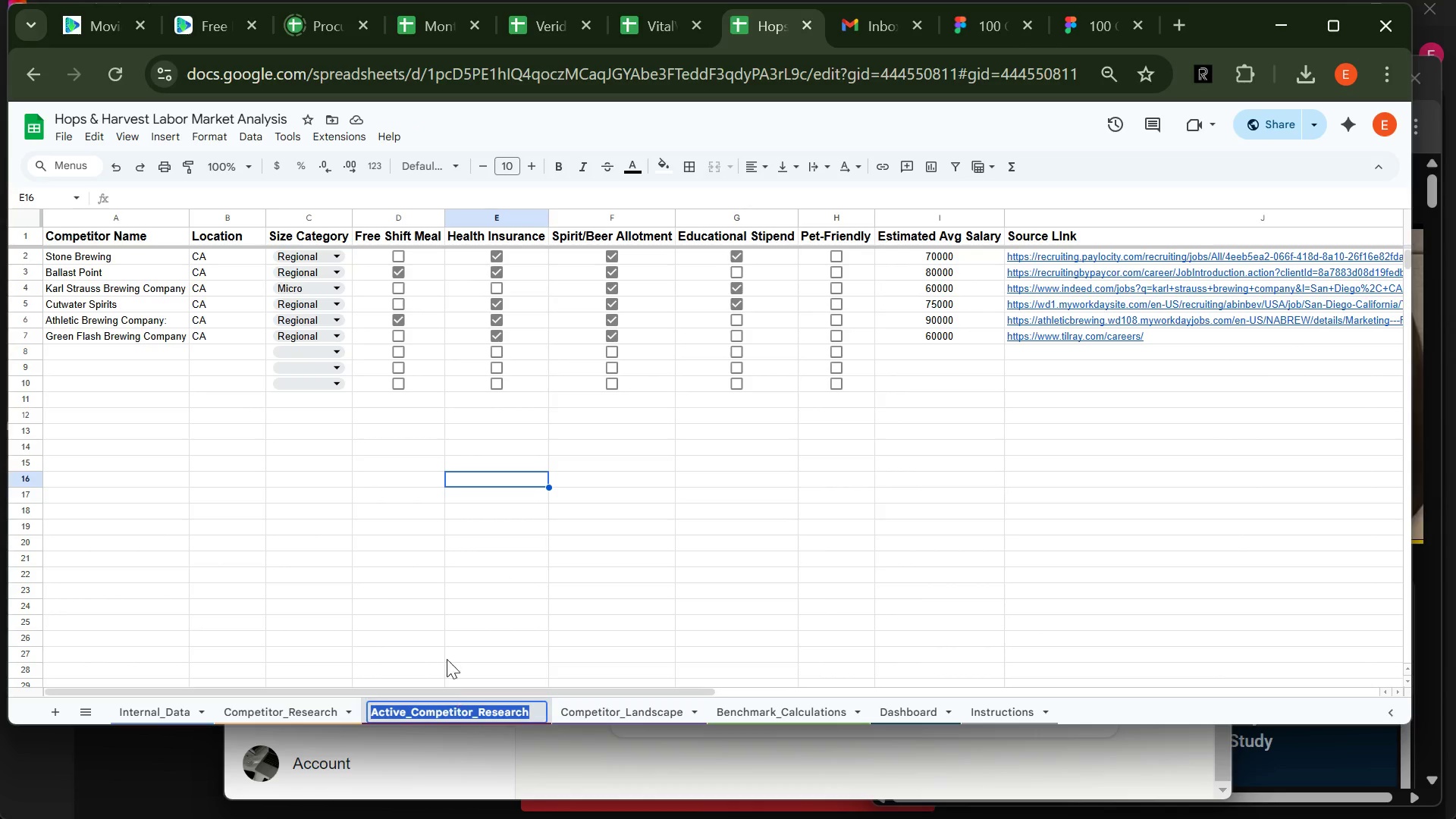 
left_click([386, 546])
 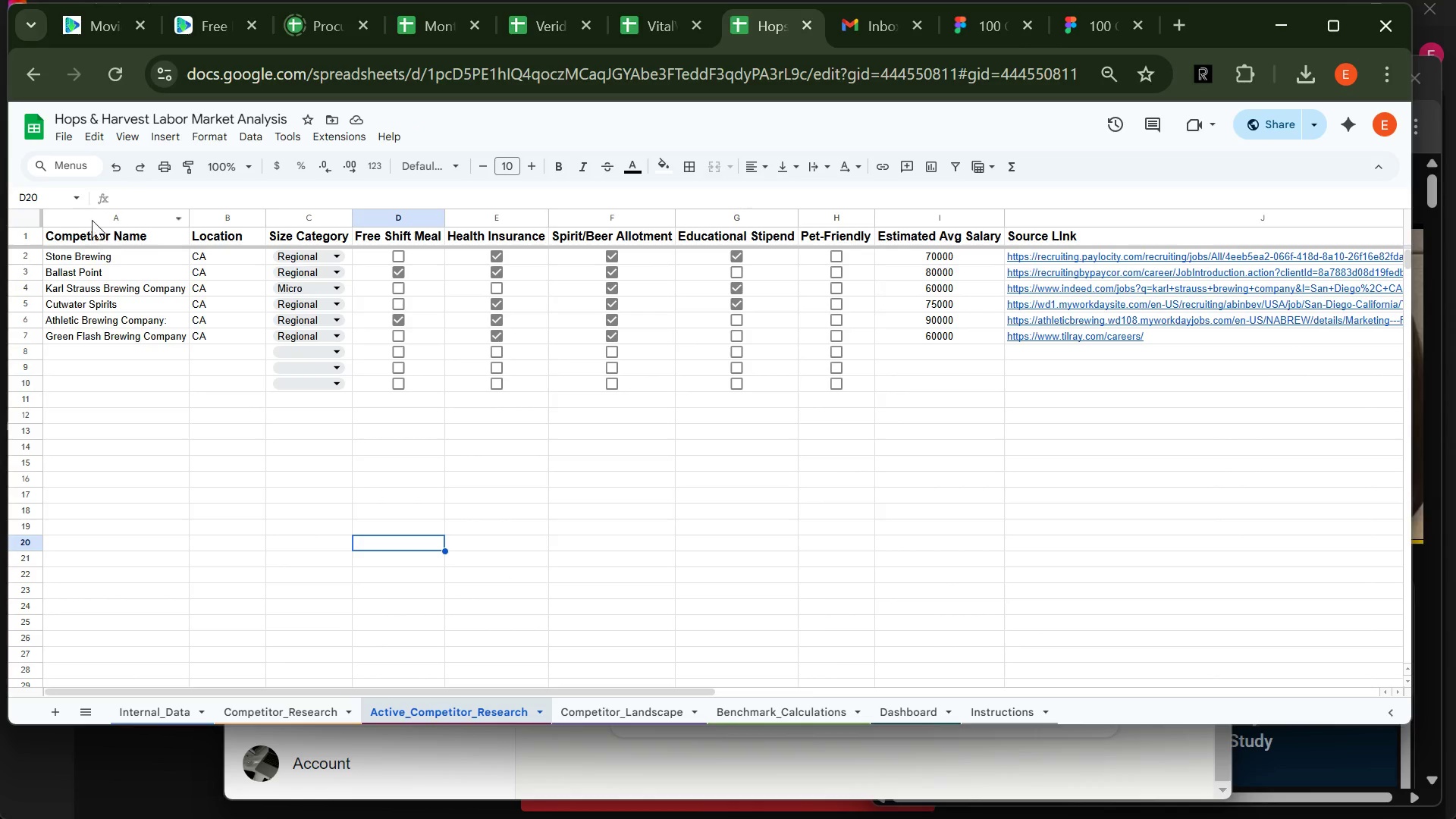 
left_click_drag(start_coordinate=[93, 212], to_coordinate=[902, 272])
 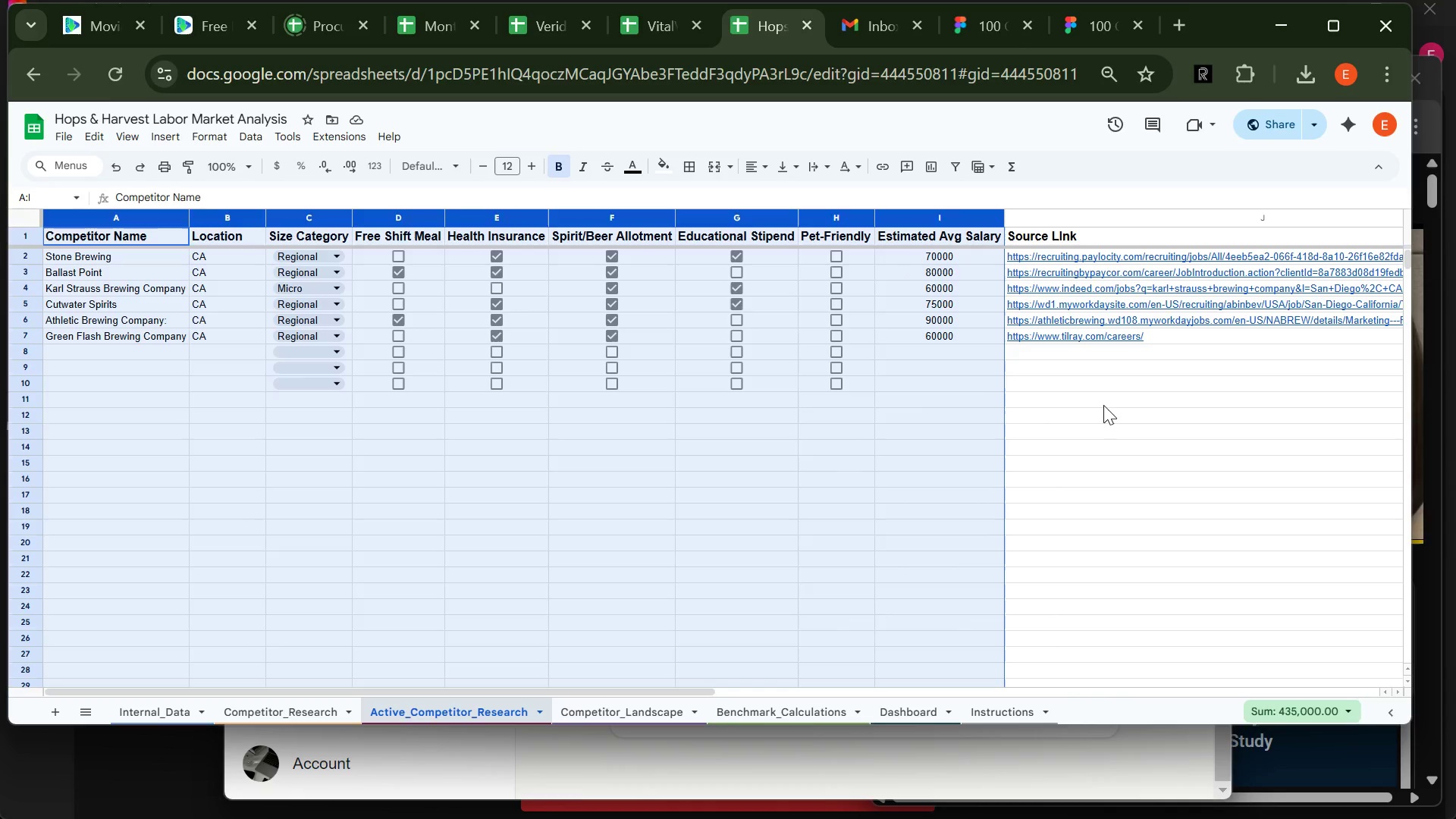 
left_click([1103, 405])
 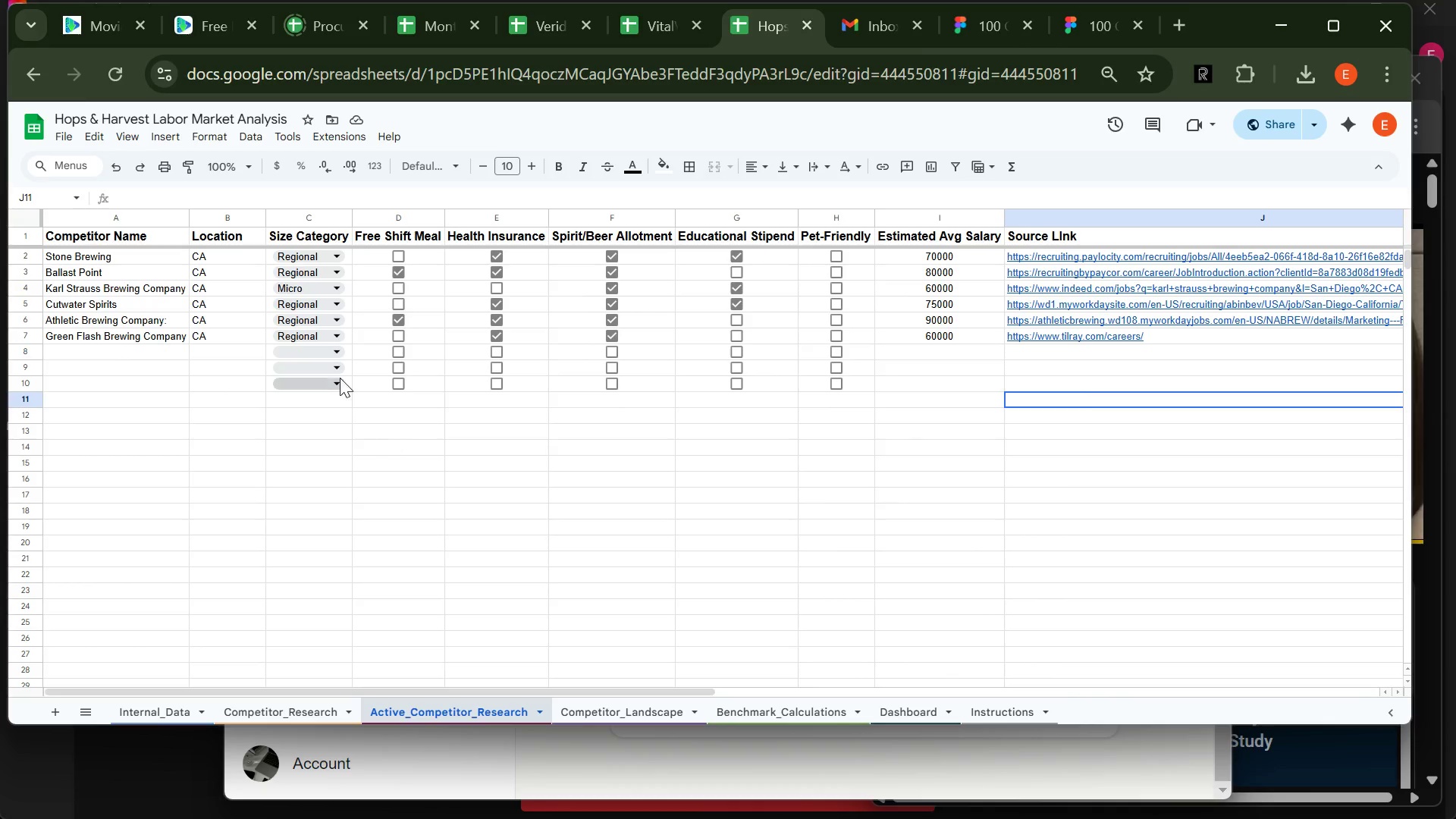 
wait(6.36)
 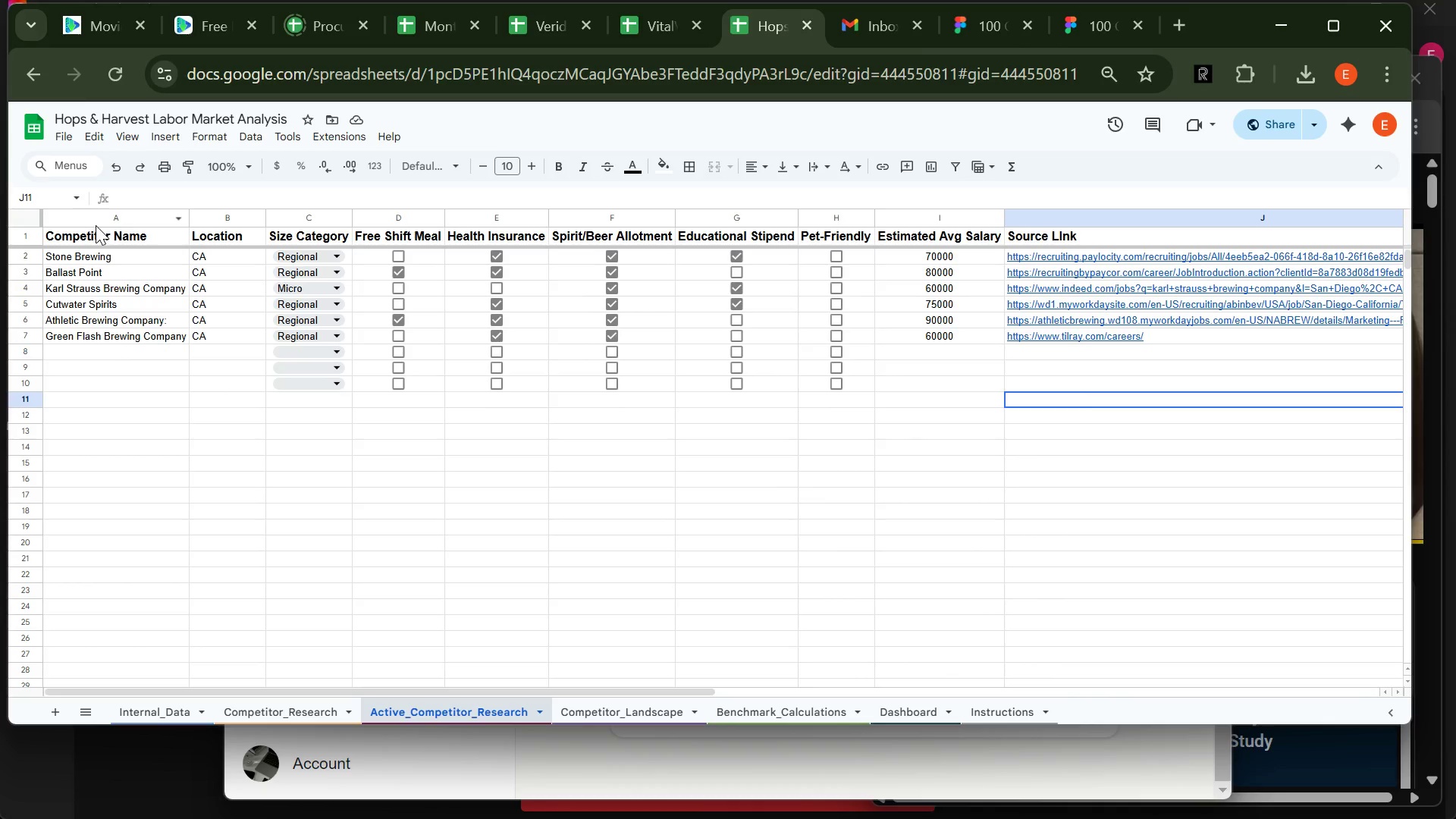 
left_click([639, 718])
 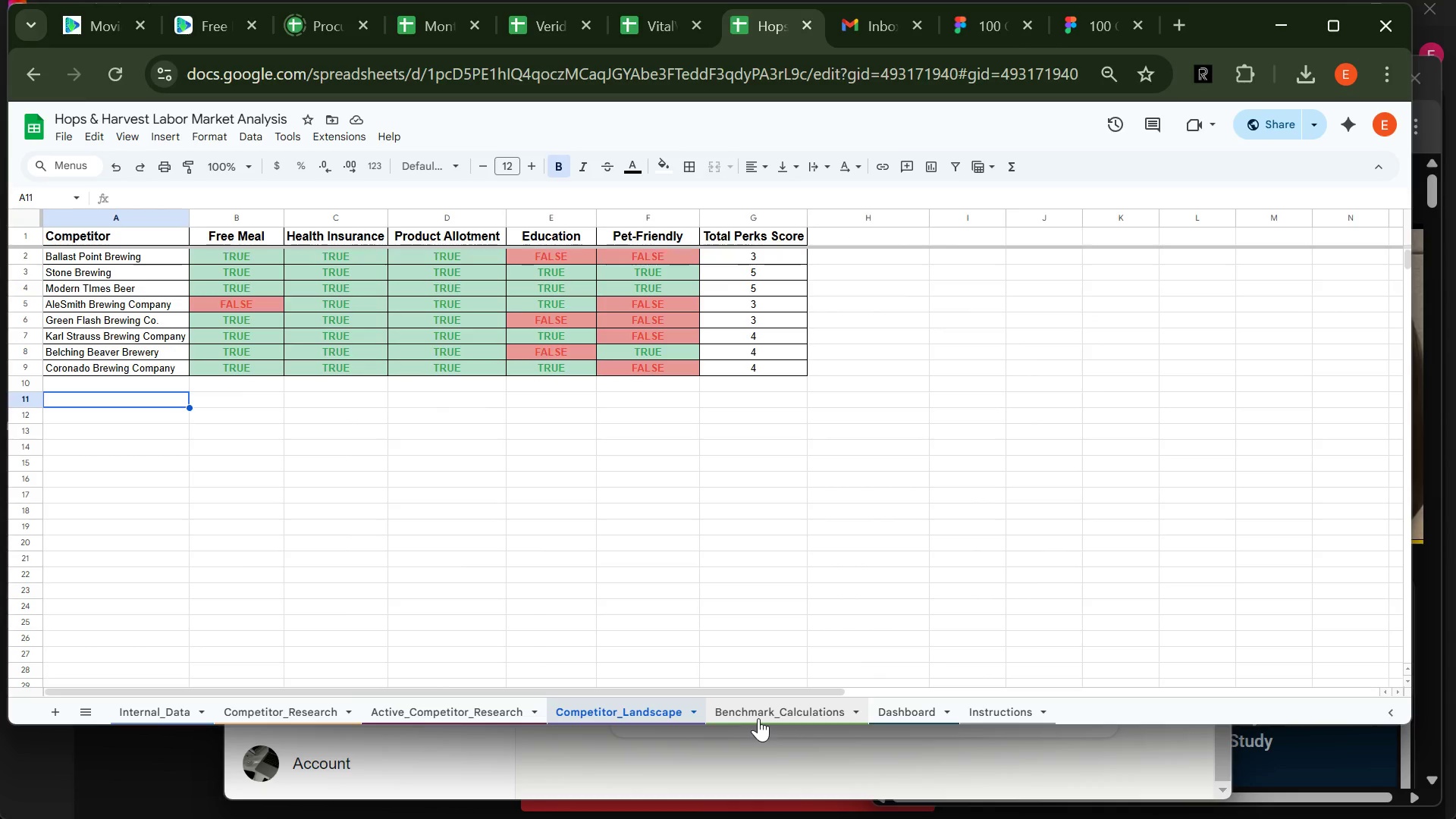 
left_click([758, 718])
 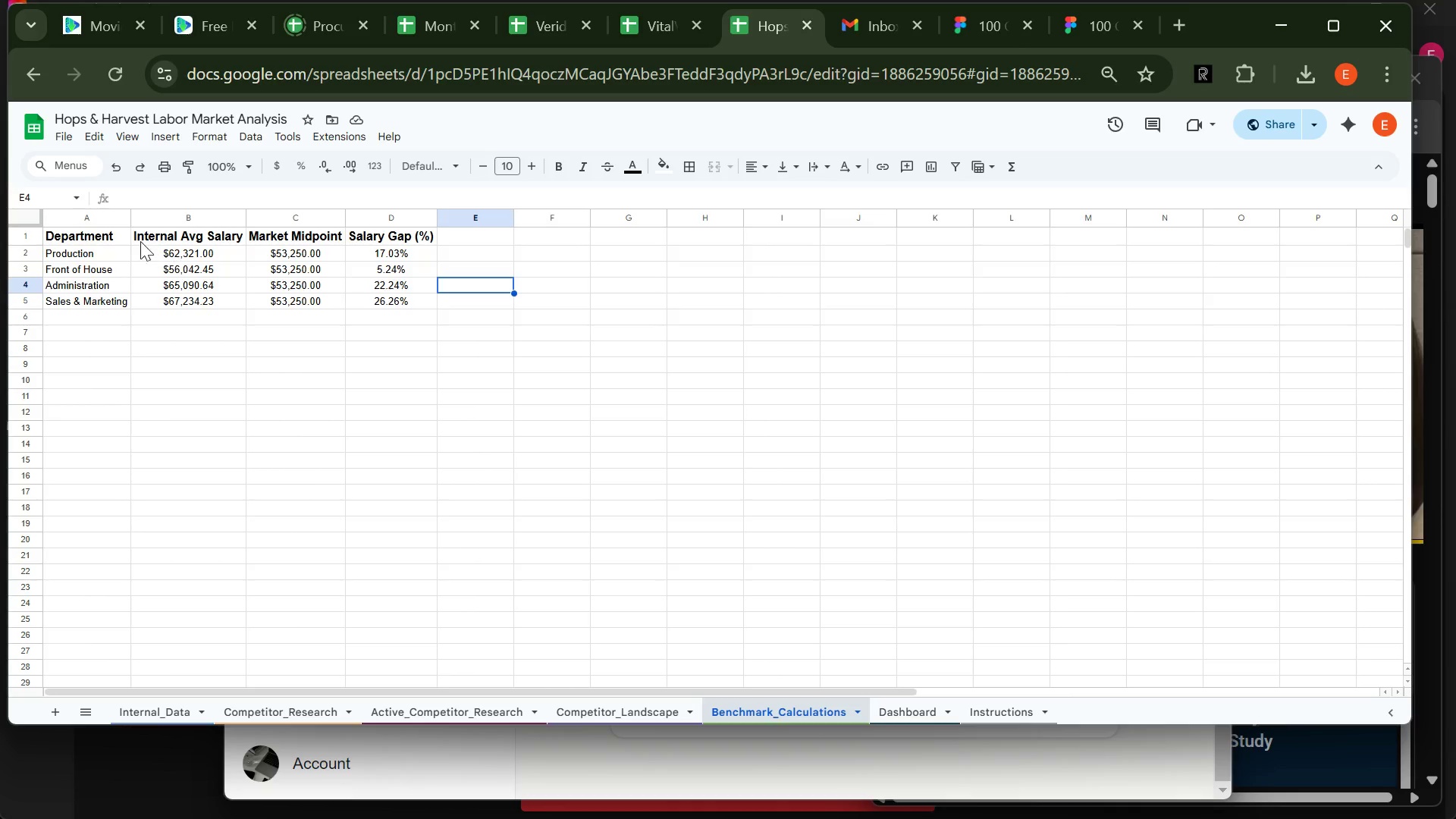 
left_click_drag(start_coordinate=[101, 231], to_coordinate=[366, 303])
 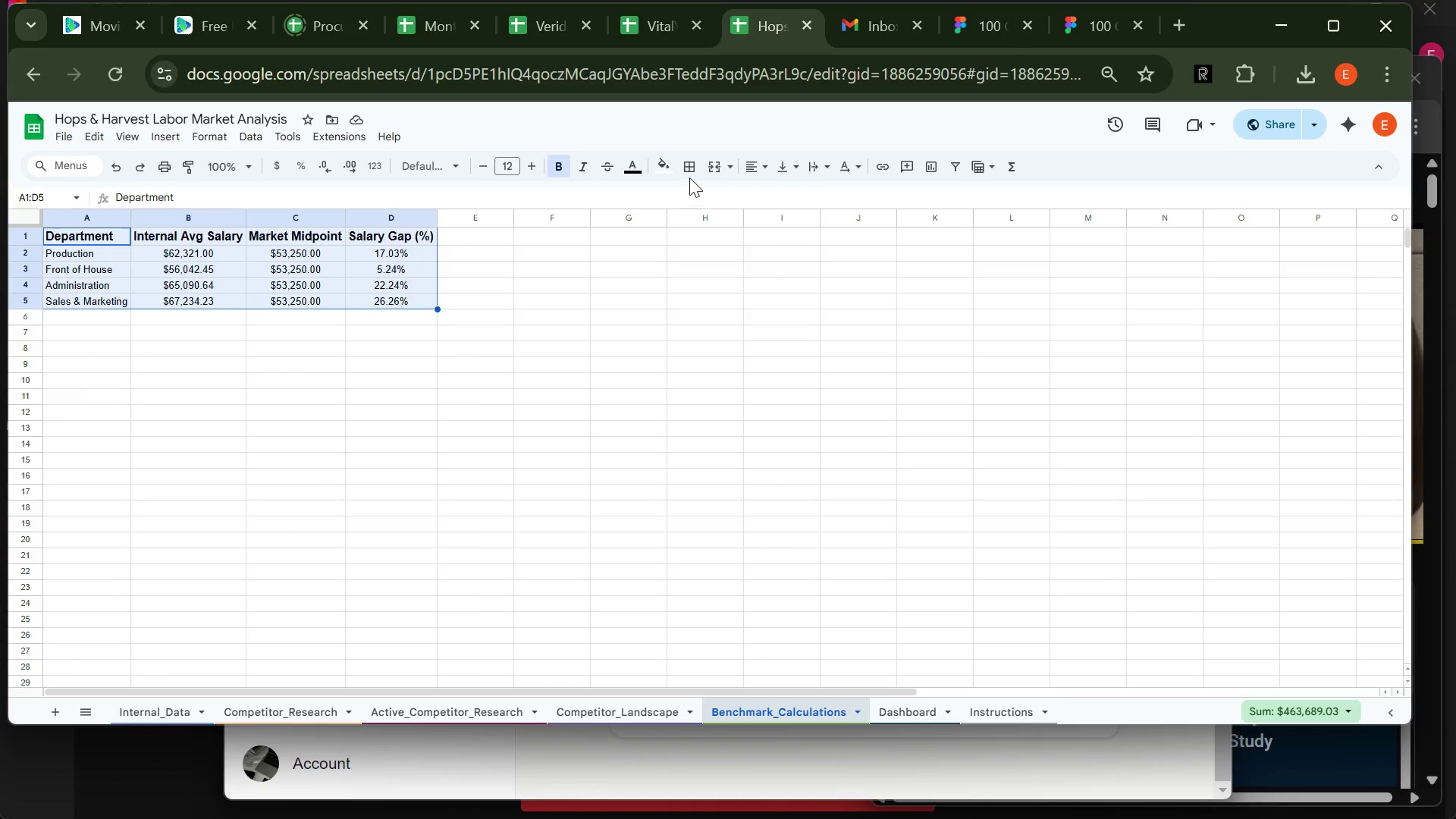 
left_click([690, 177])
 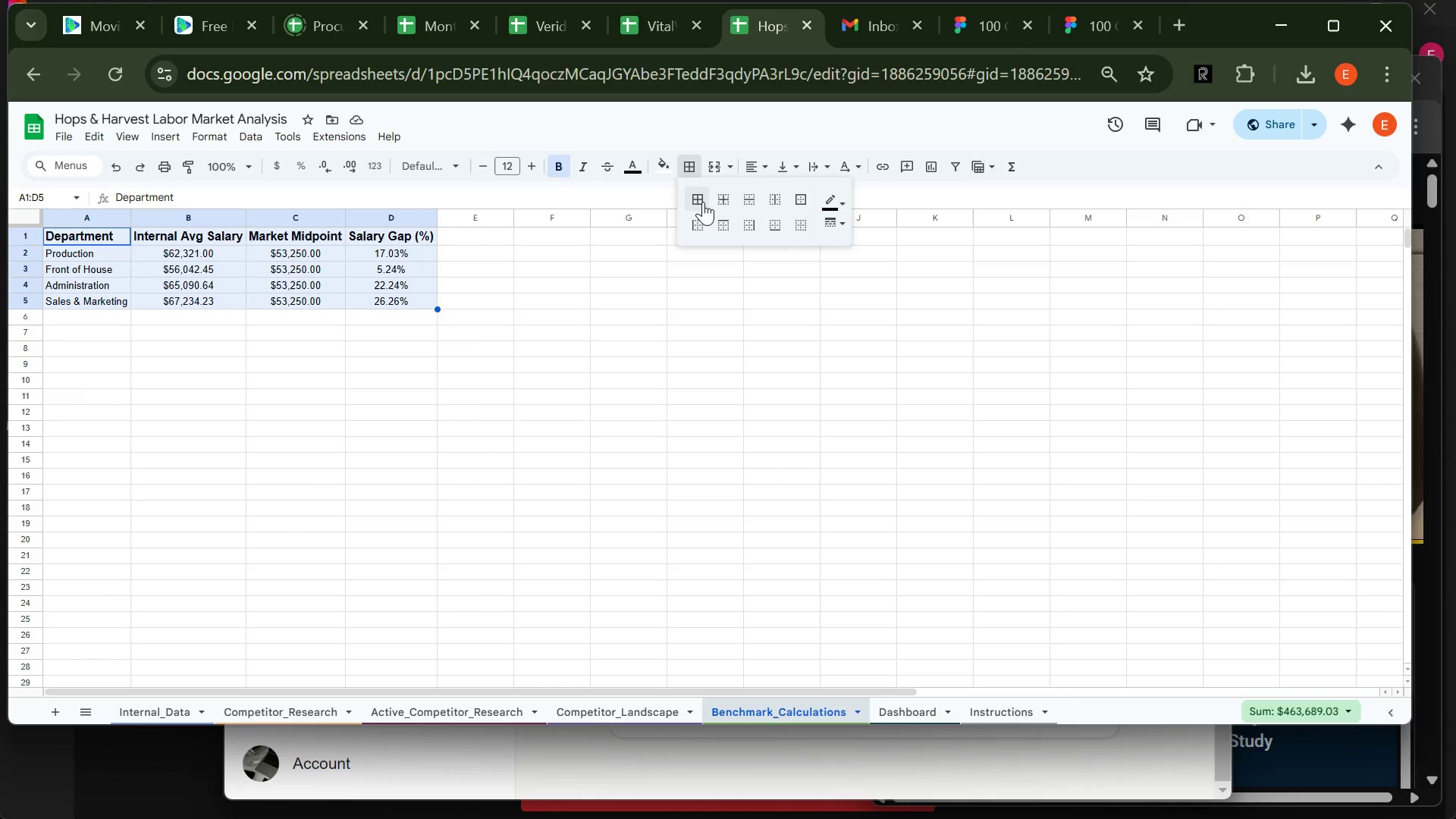 
left_click([698, 201])
 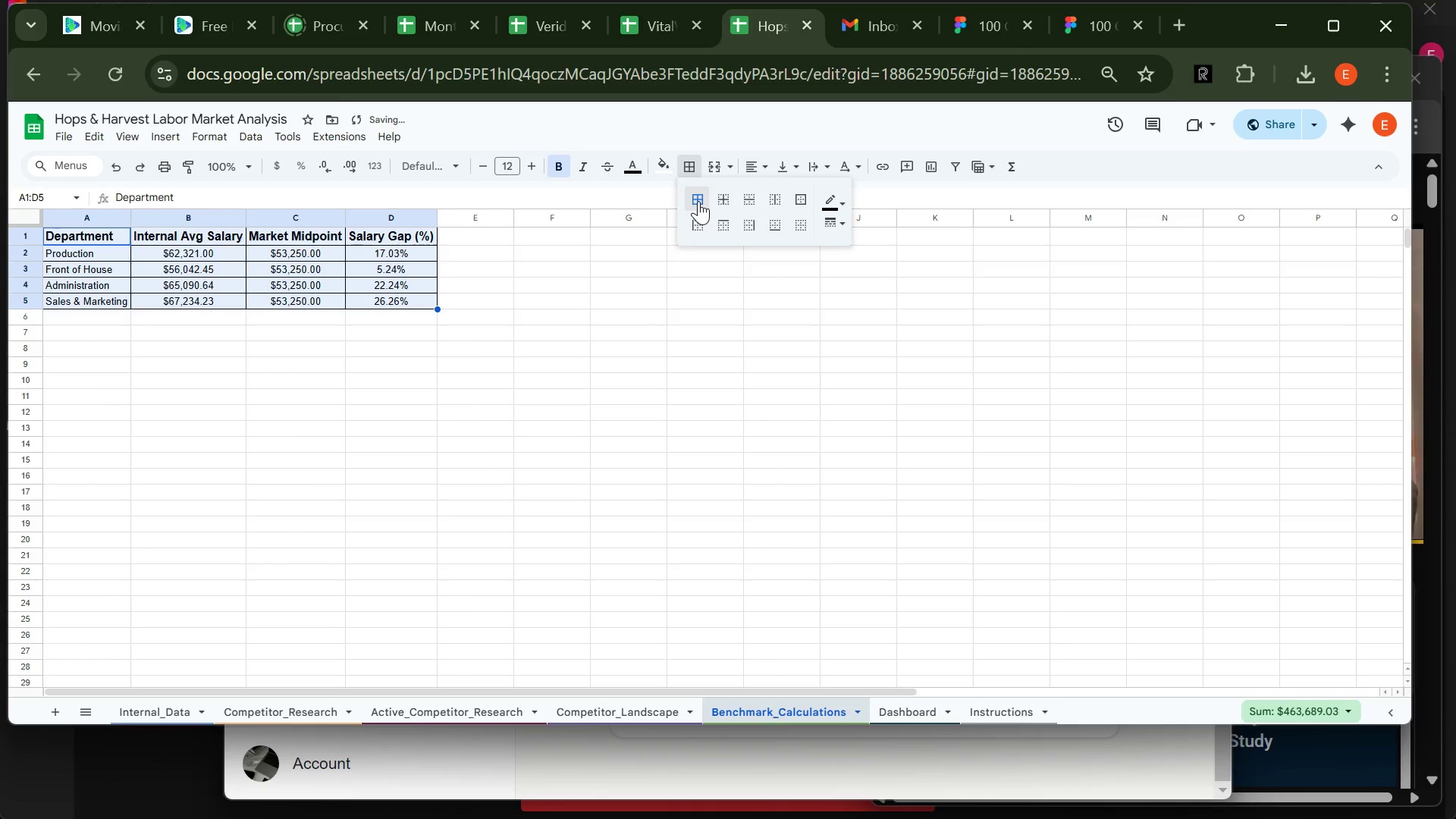 
left_click([461, 396])
 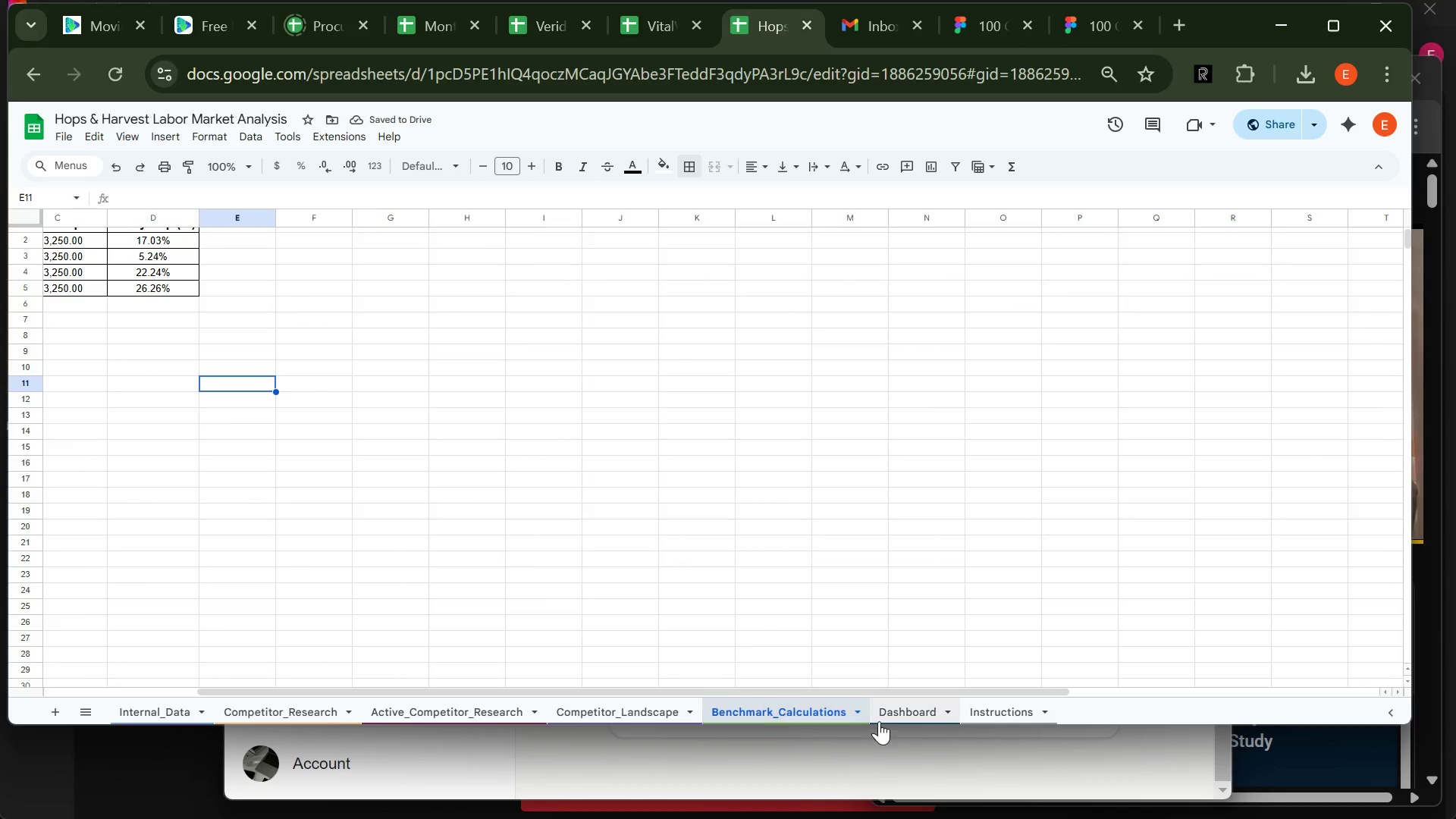 
left_click([890, 711])
 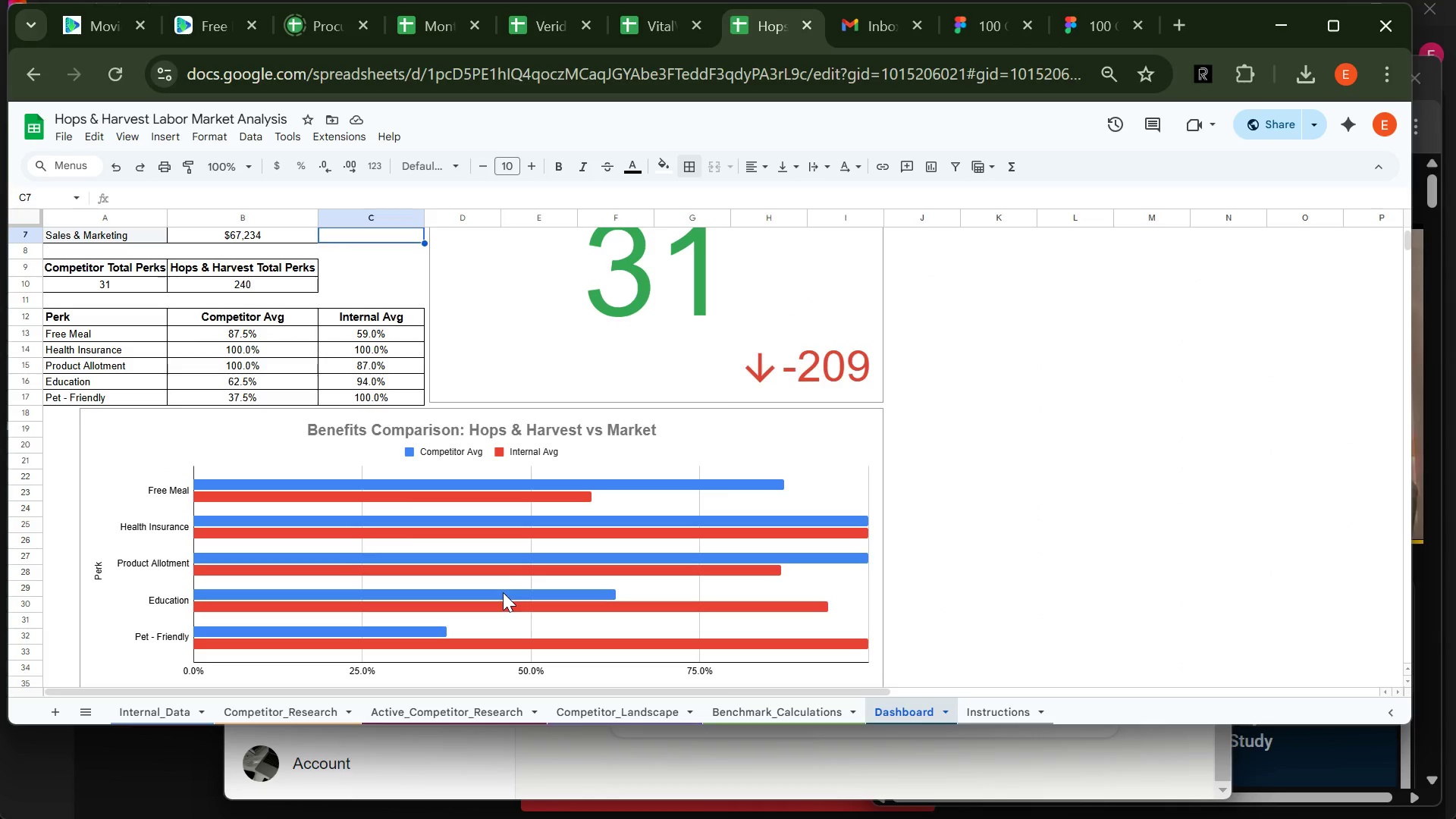 
mouse_move([491, 548])
 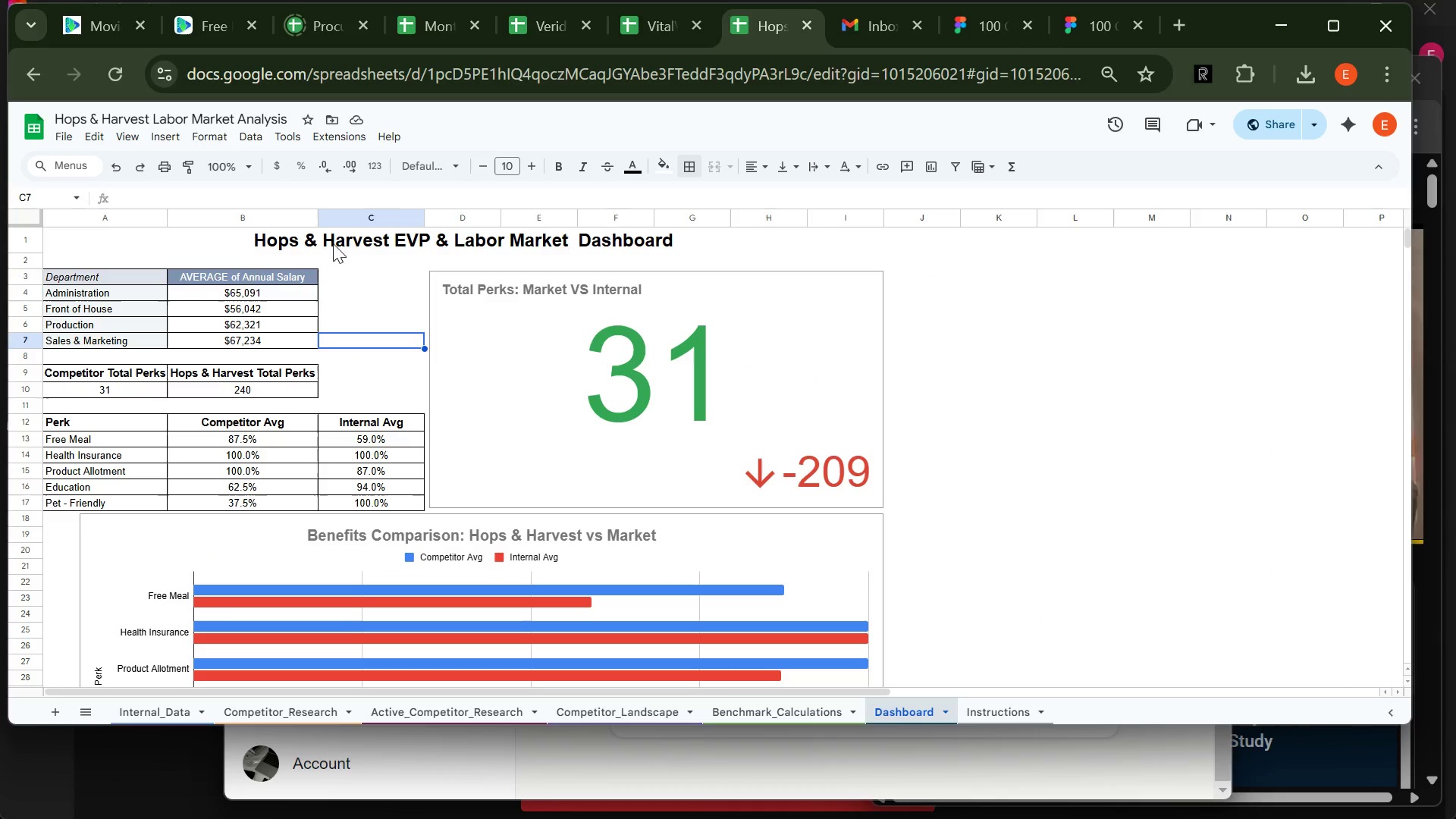 
left_click([333, 243])
 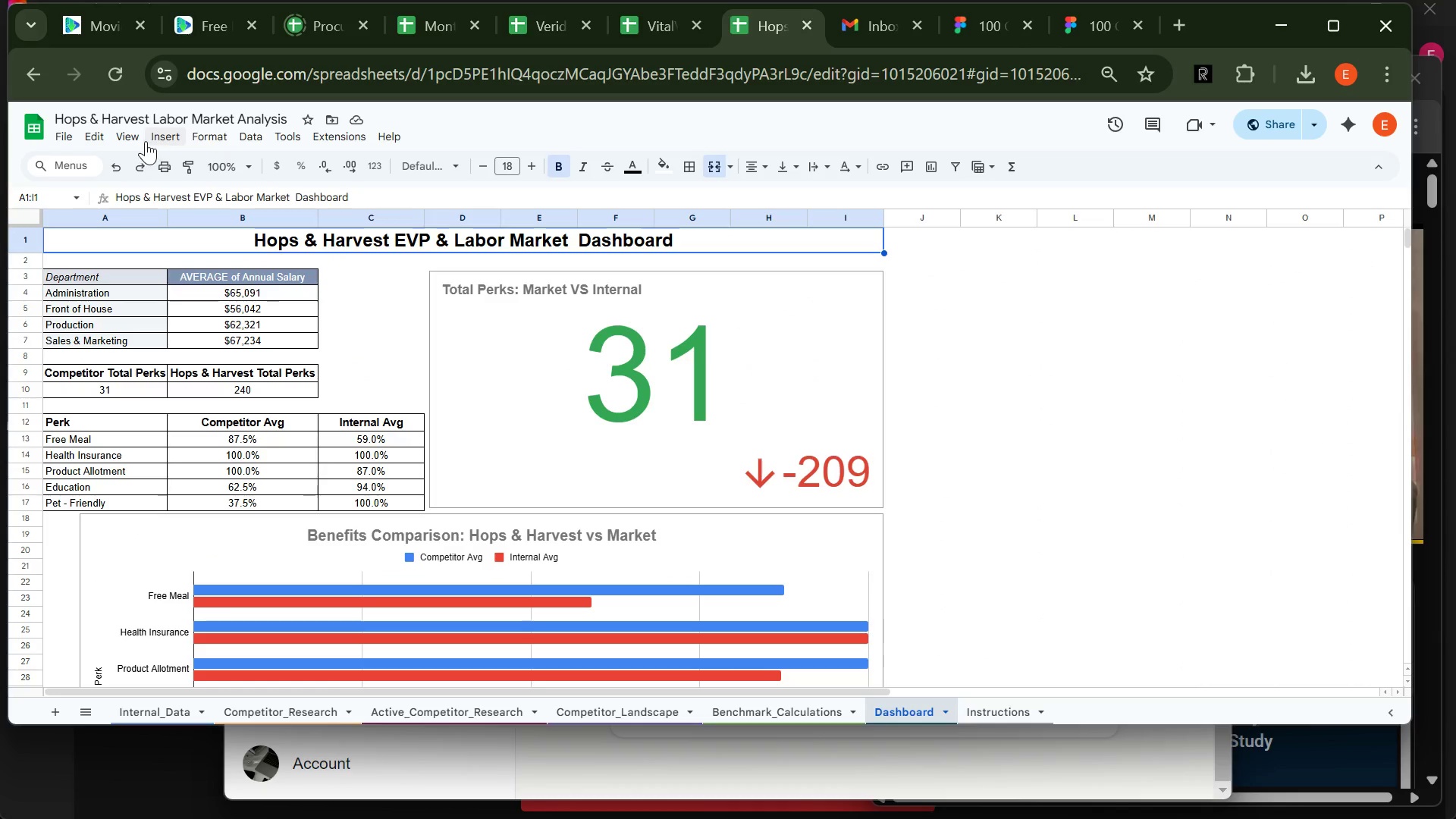 
left_click_drag(start_coordinate=[141, 140], to_coordinate=[407, 216])
 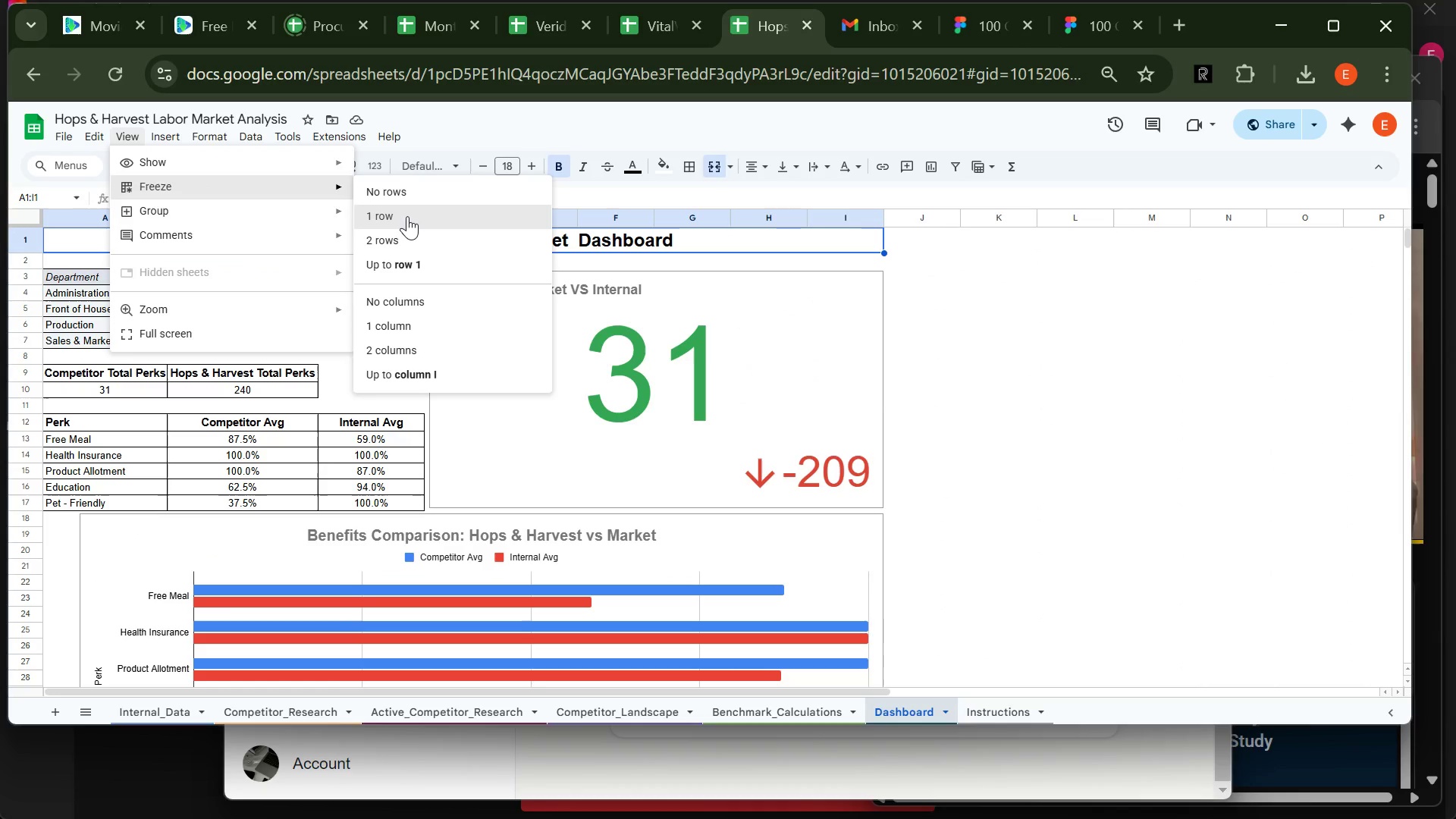 
left_click([407, 216])
 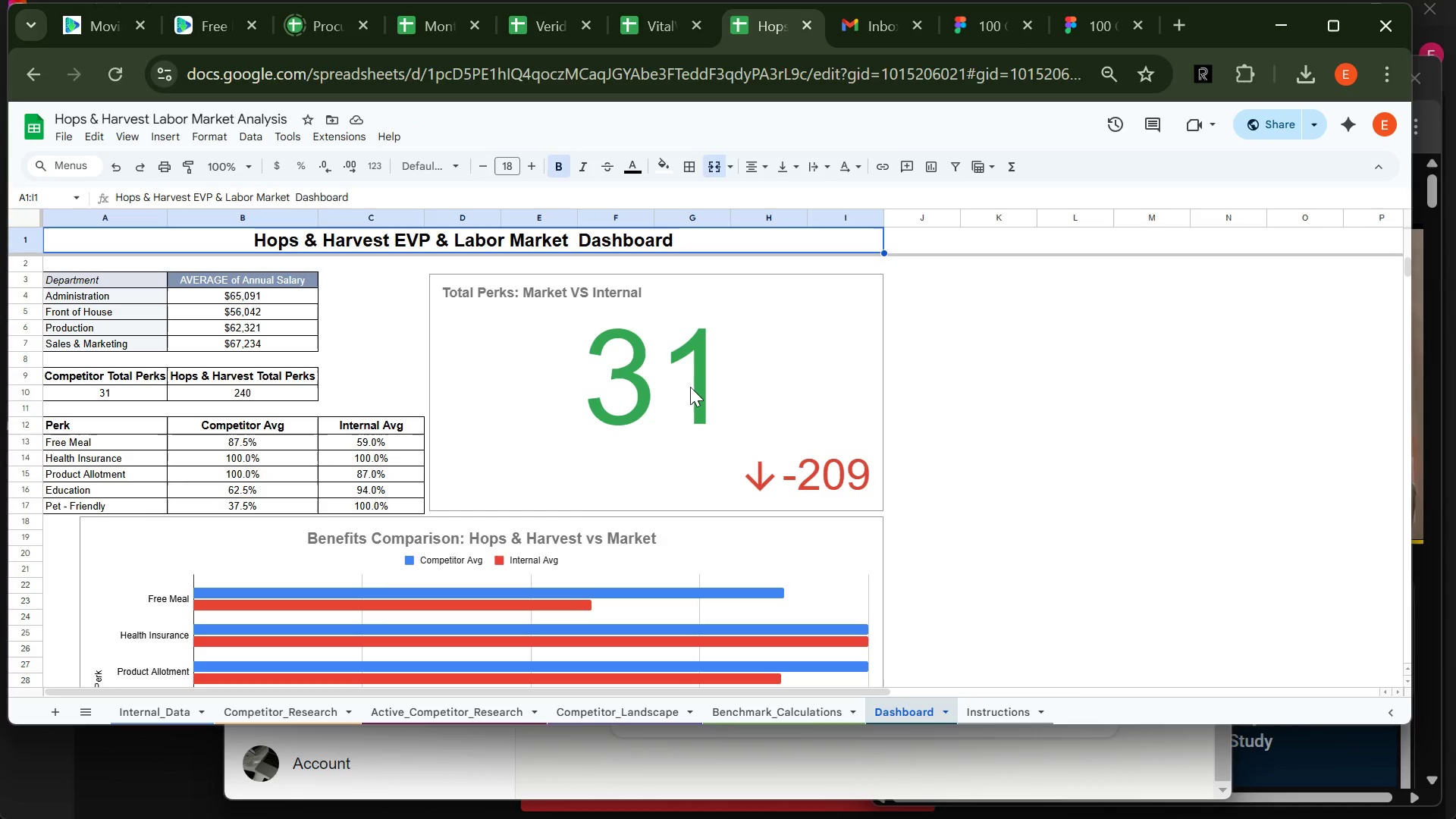 
wait(14.59)
 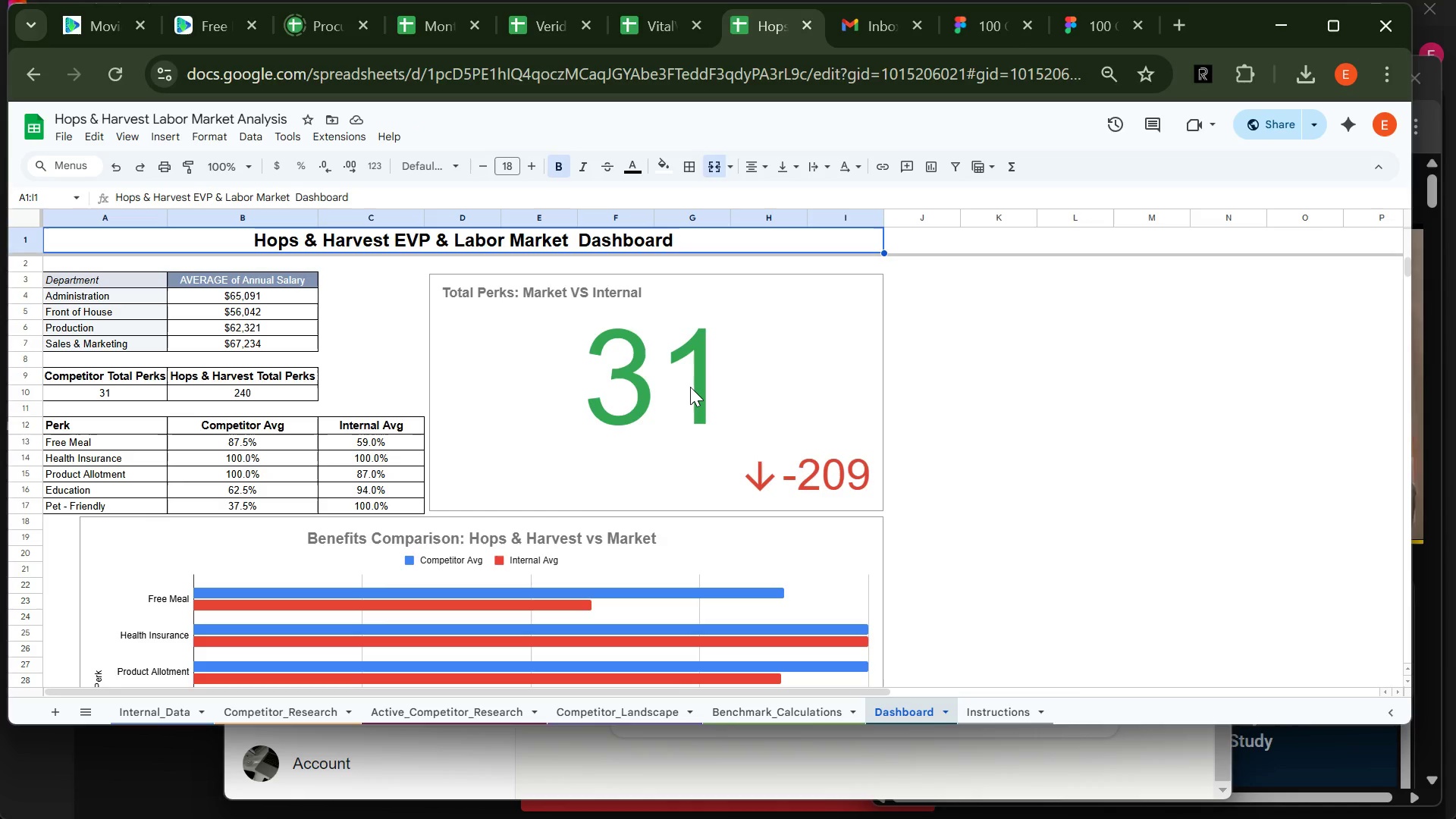 
left_click([979, 715])
 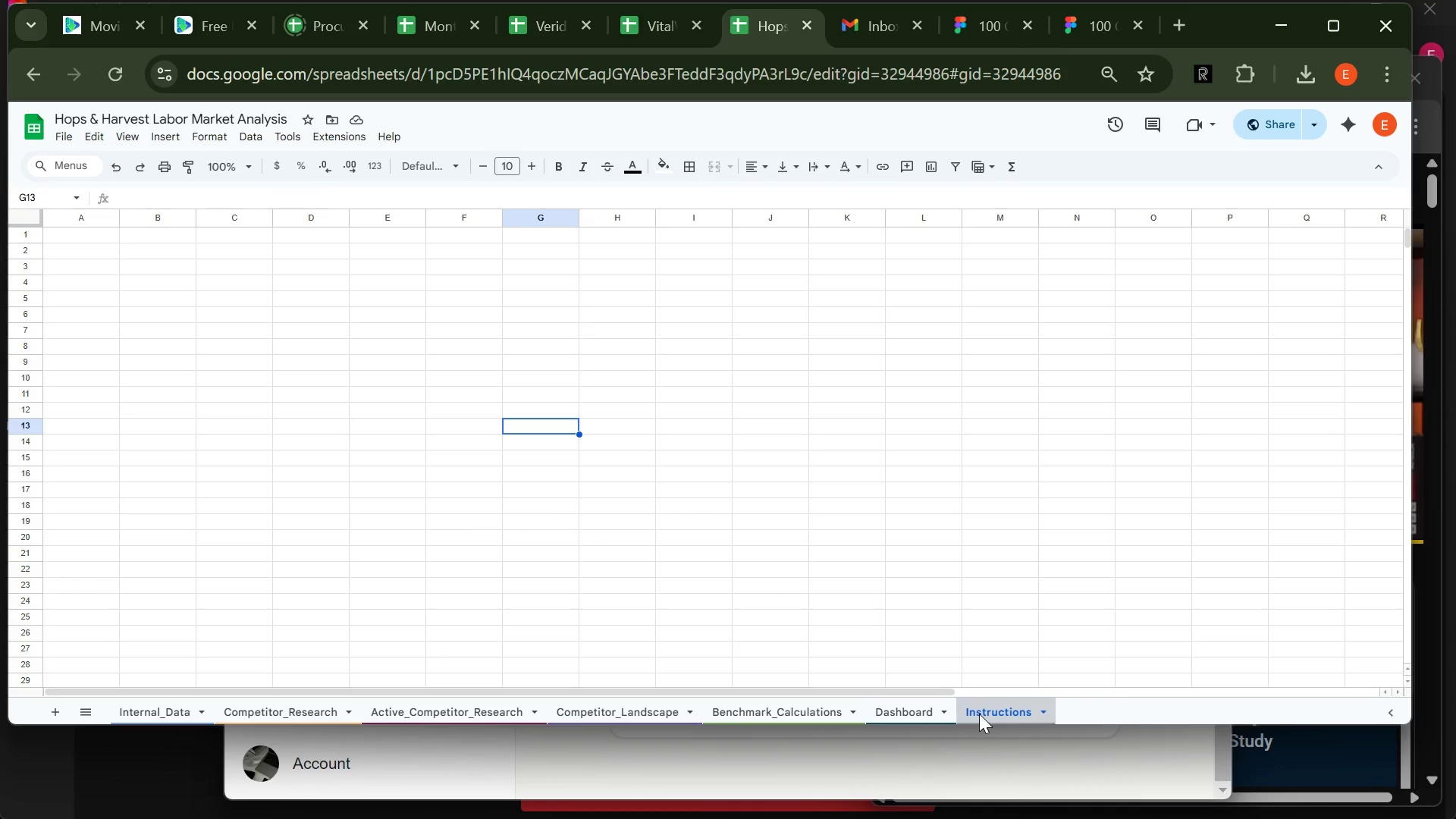 
left_click([979, 714])
 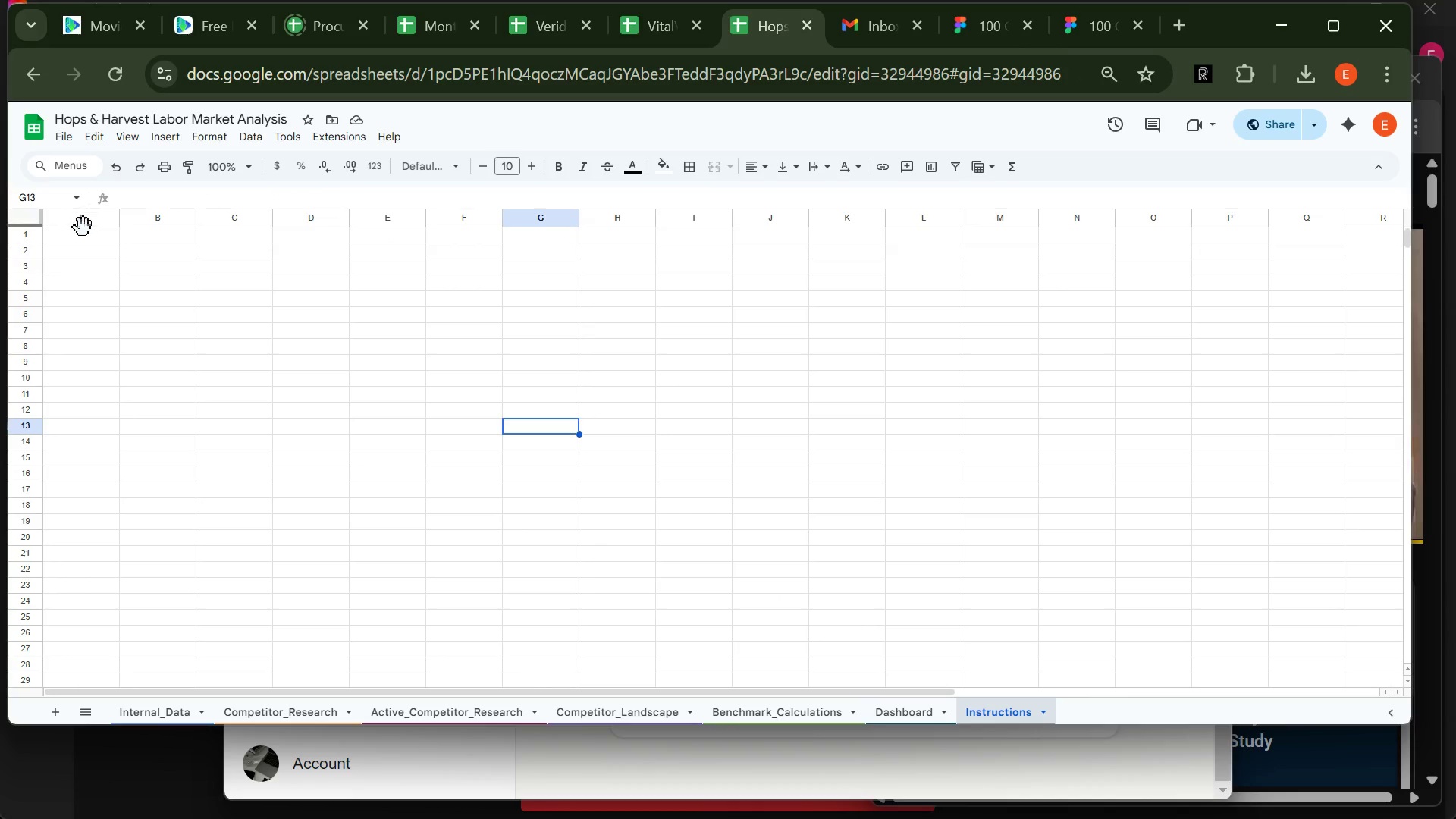 
left_click([83, 234])
 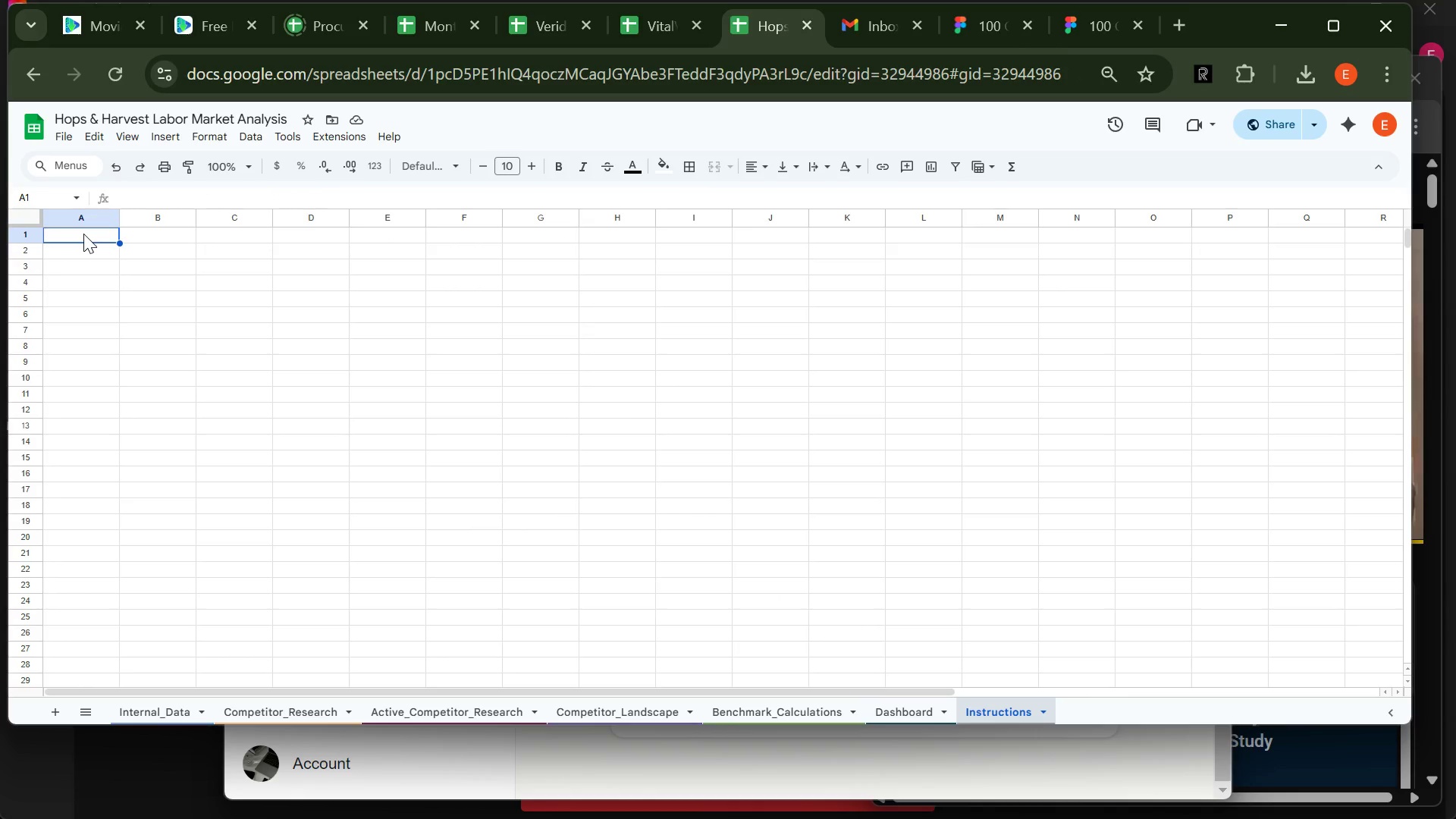 
wait(5.36)
 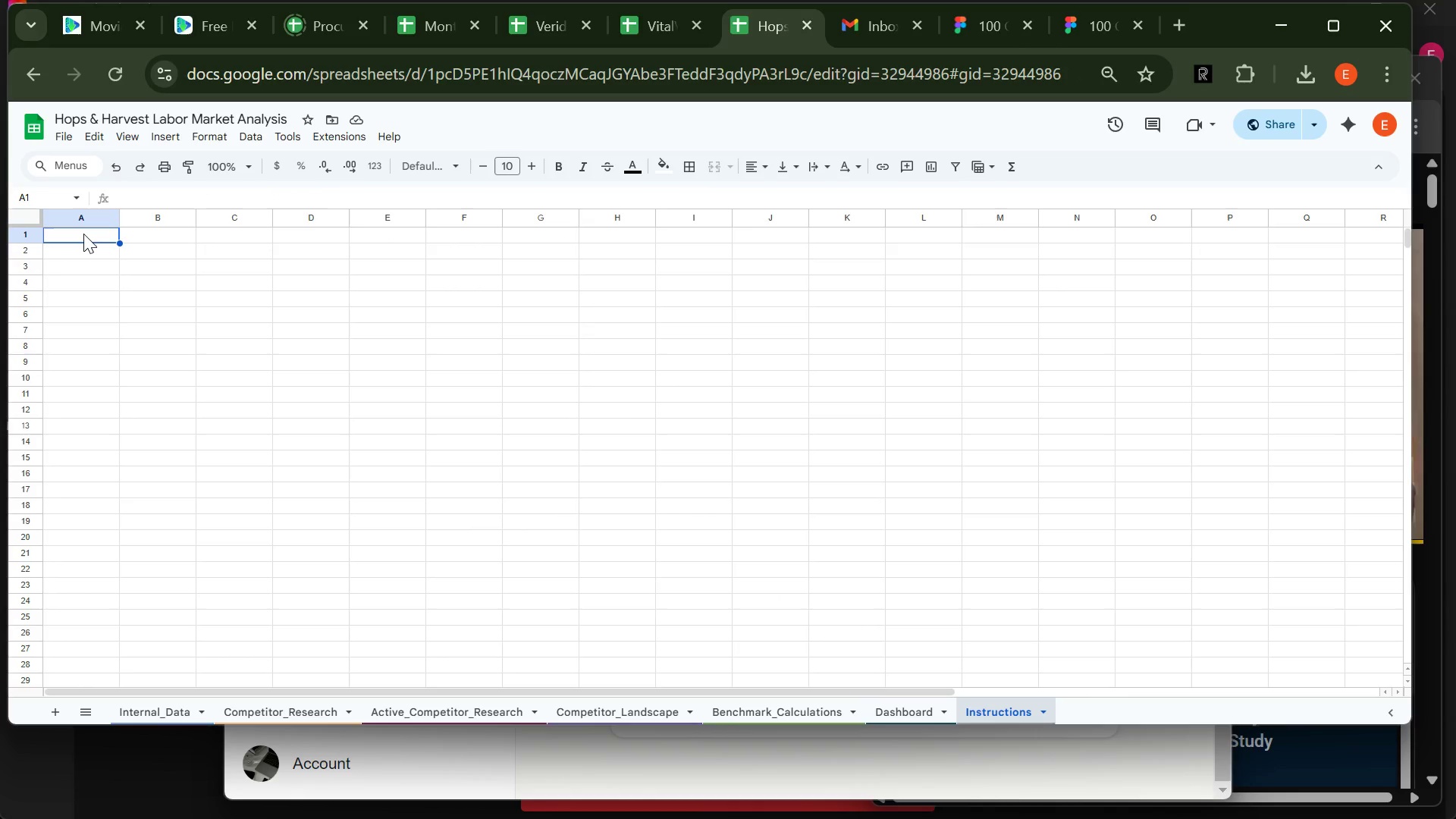 
type(Hops & Harvest EVP & Labor Market Benchmarking Tool)
 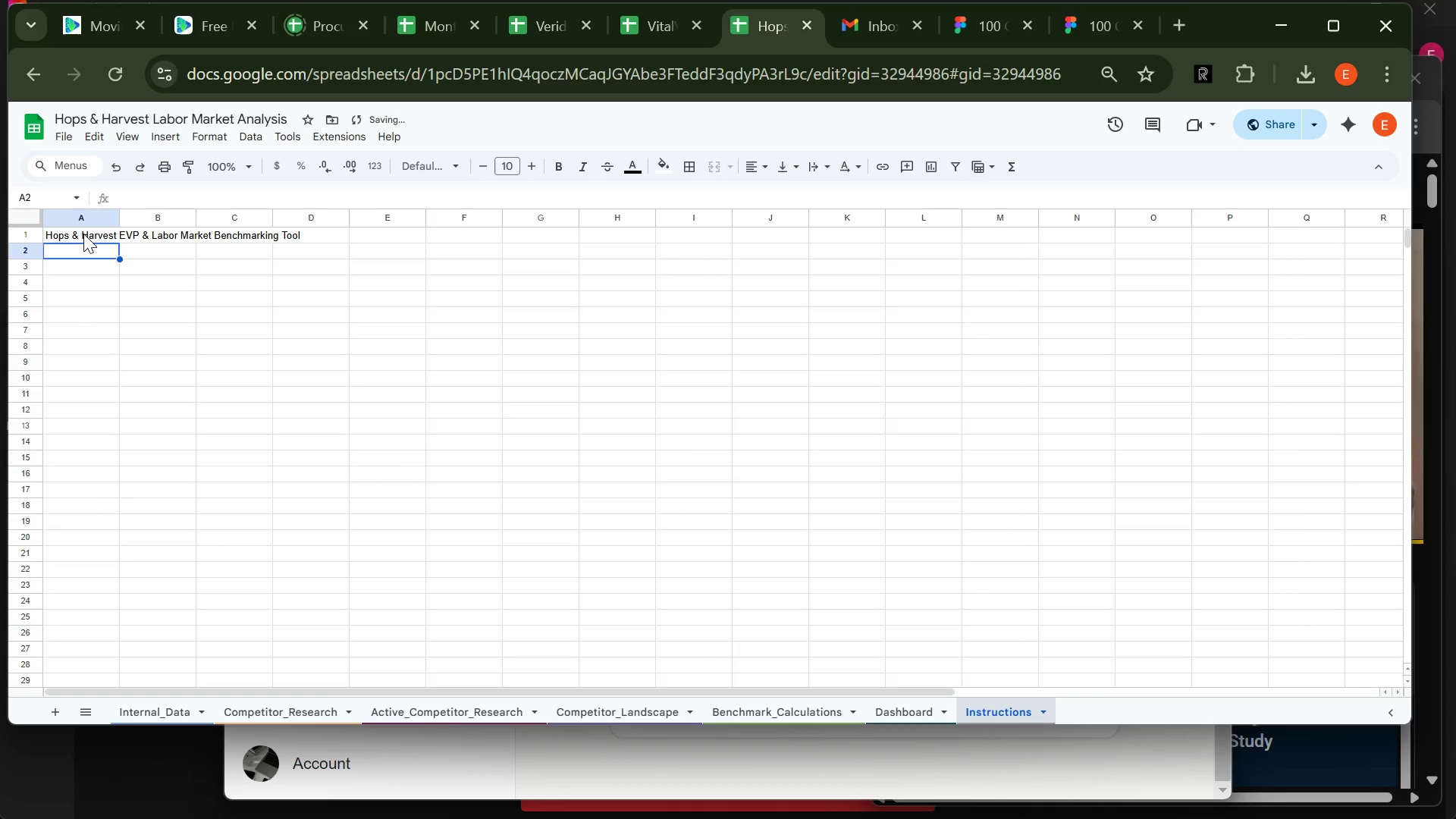 
 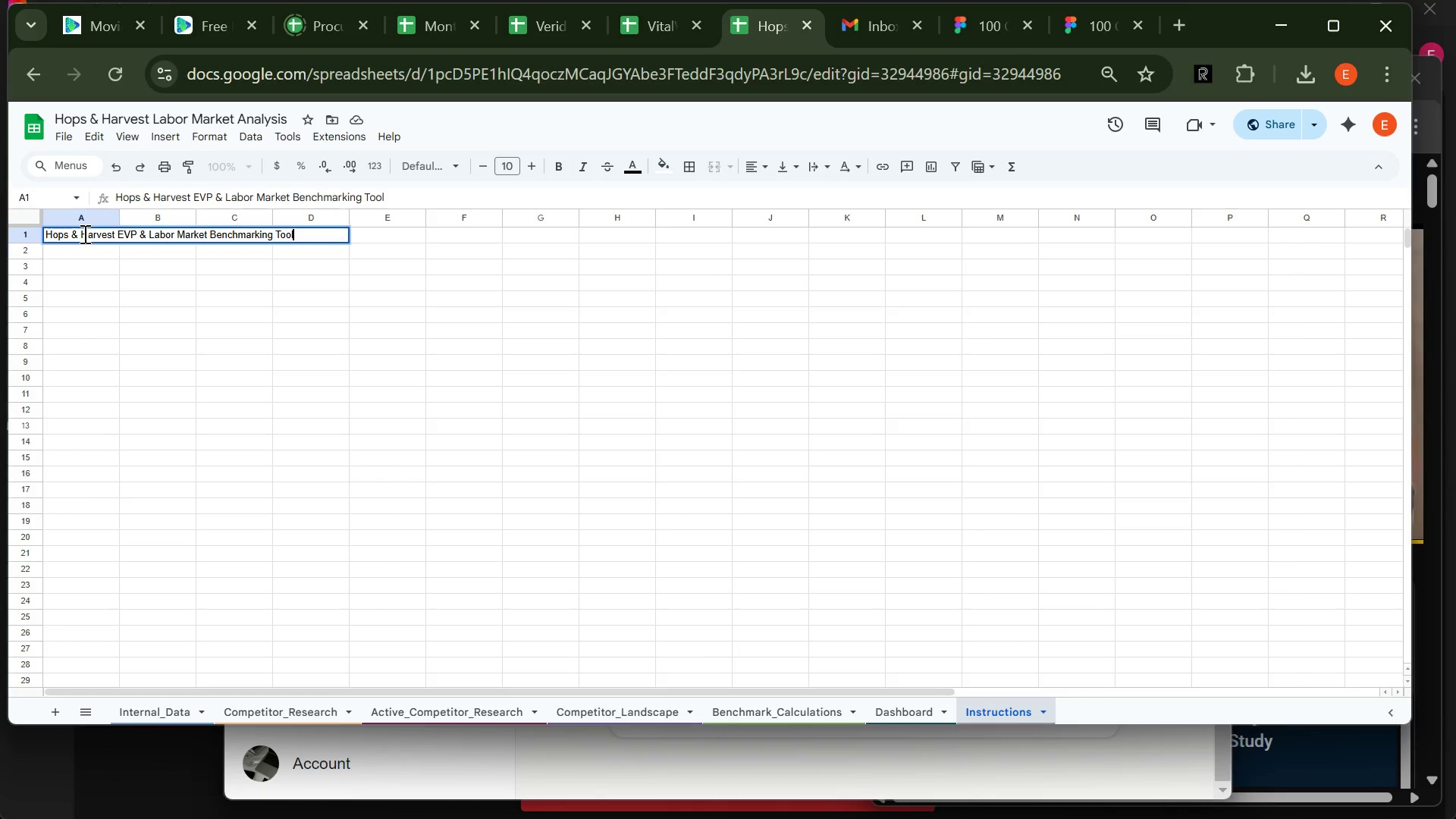 
key(Enter)
 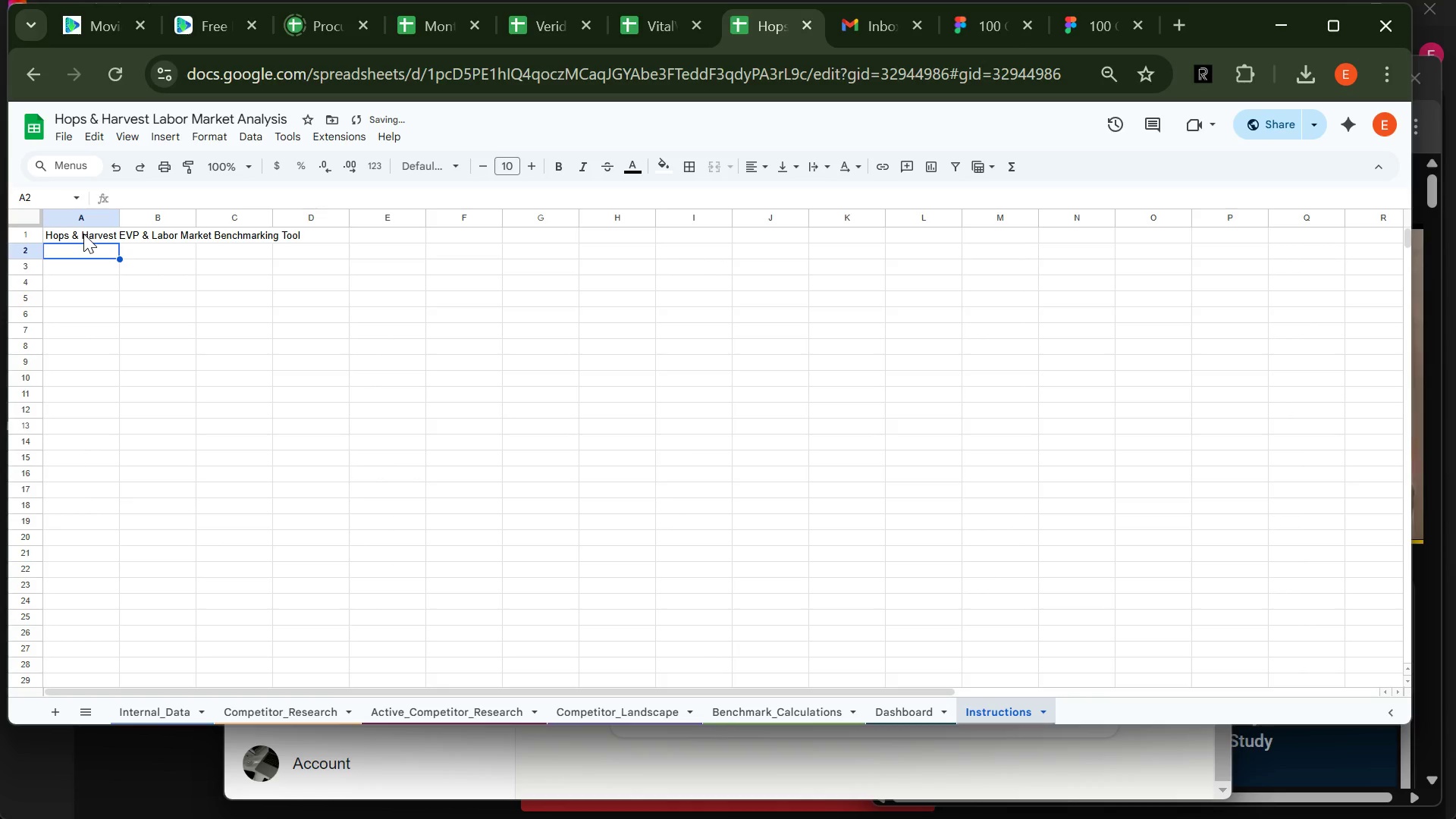 
type(User Guide & Methodology Overview)
 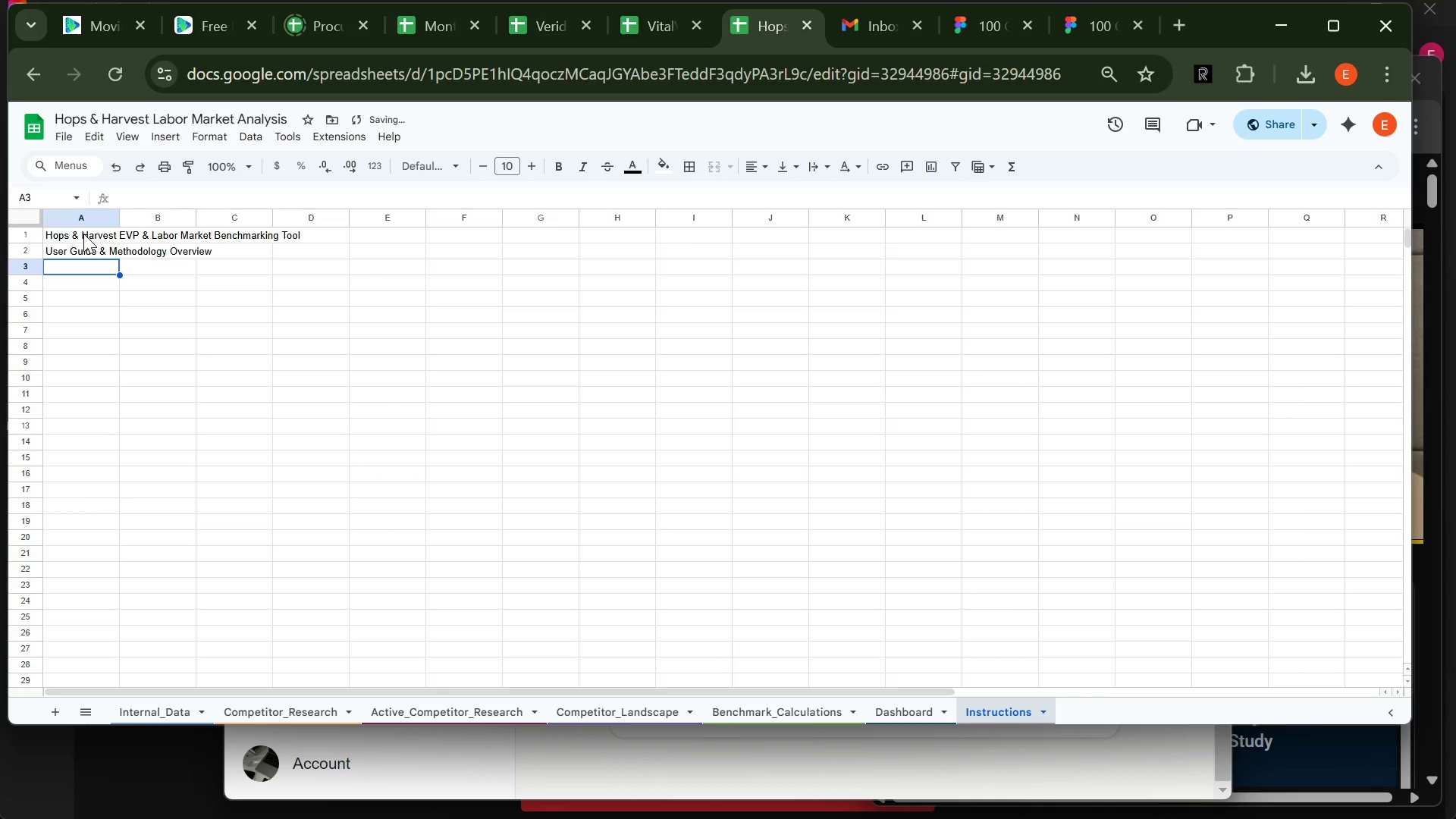 
 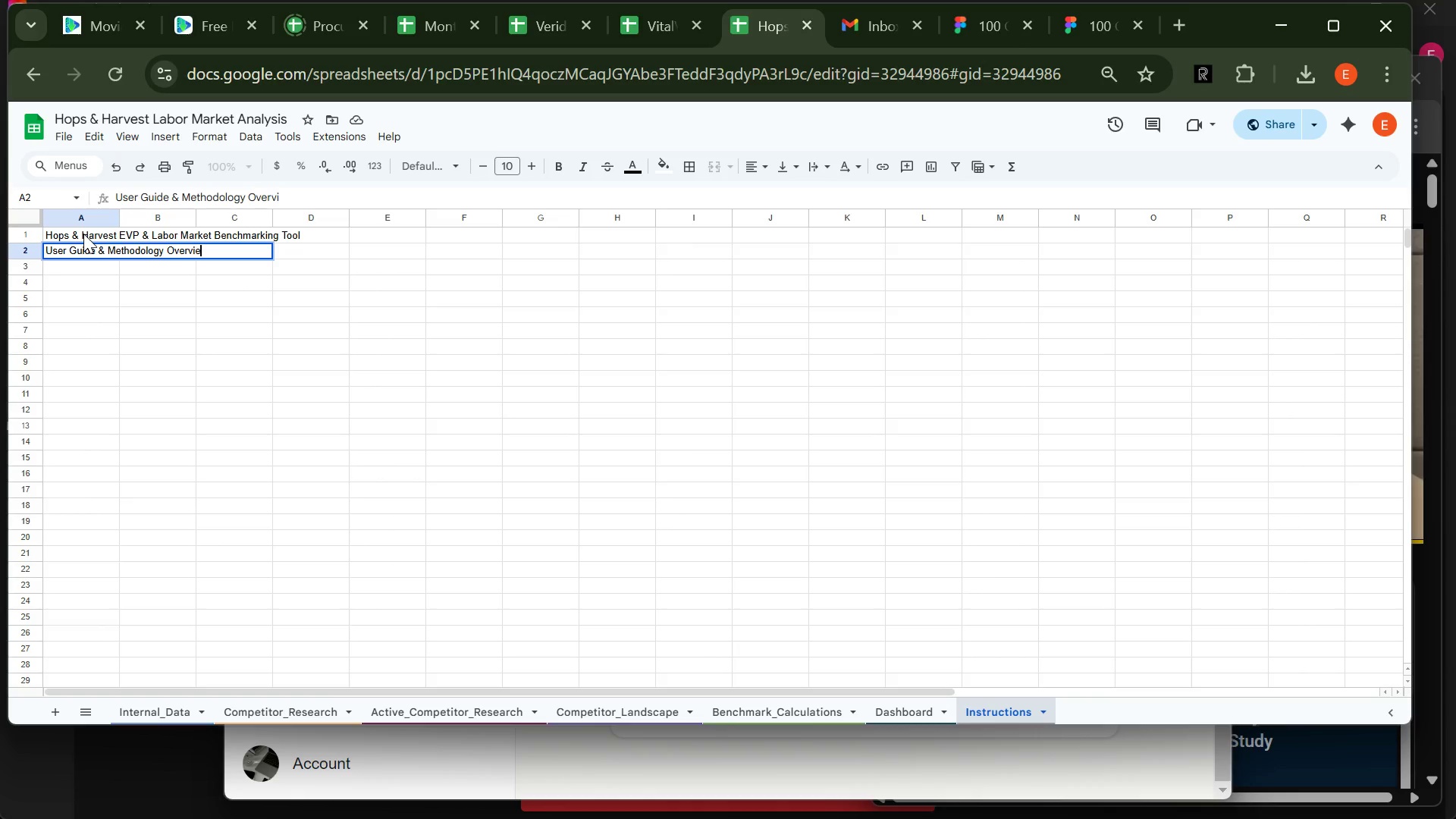 
key(Enter)
 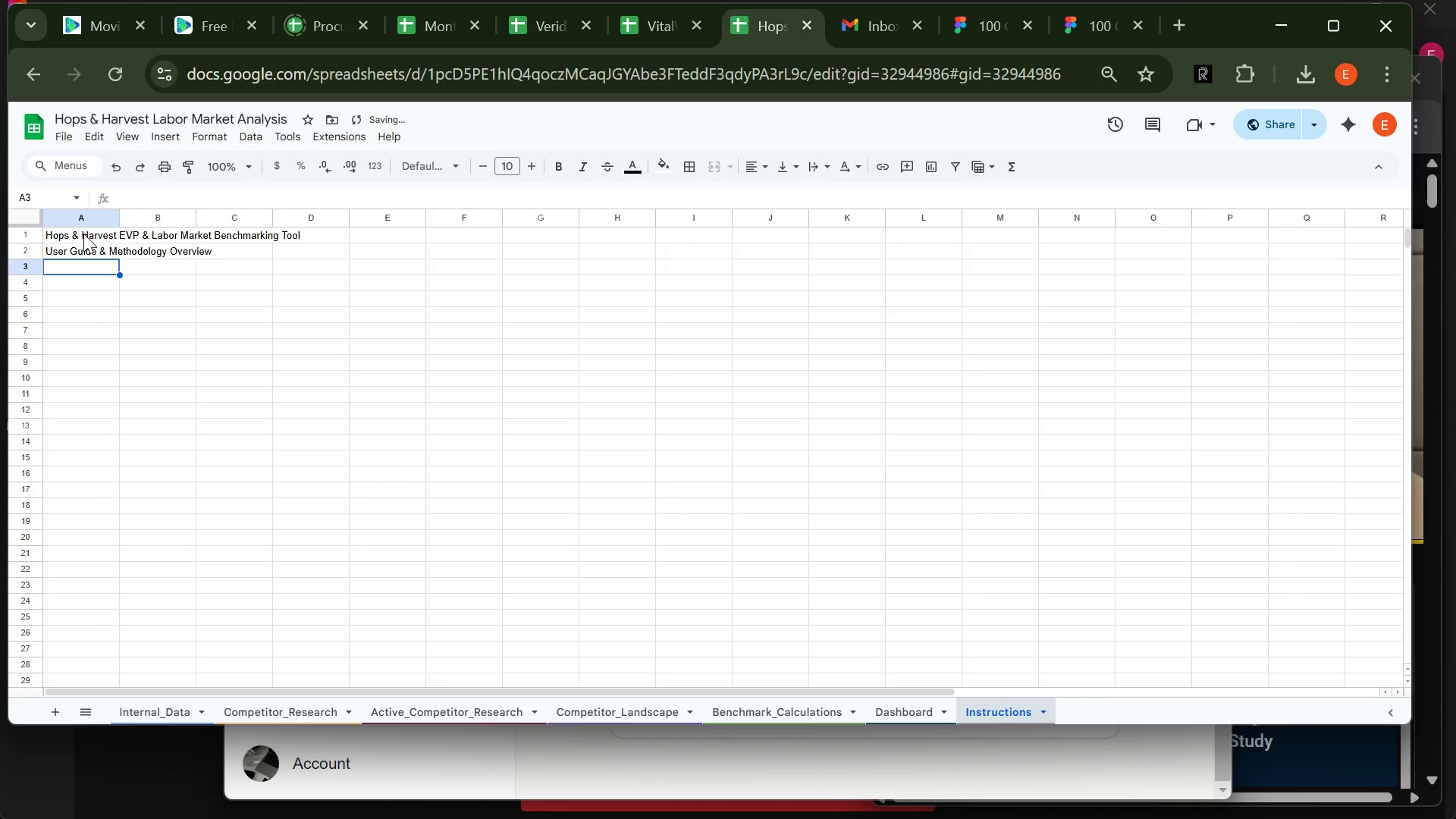 
key(Enter)
 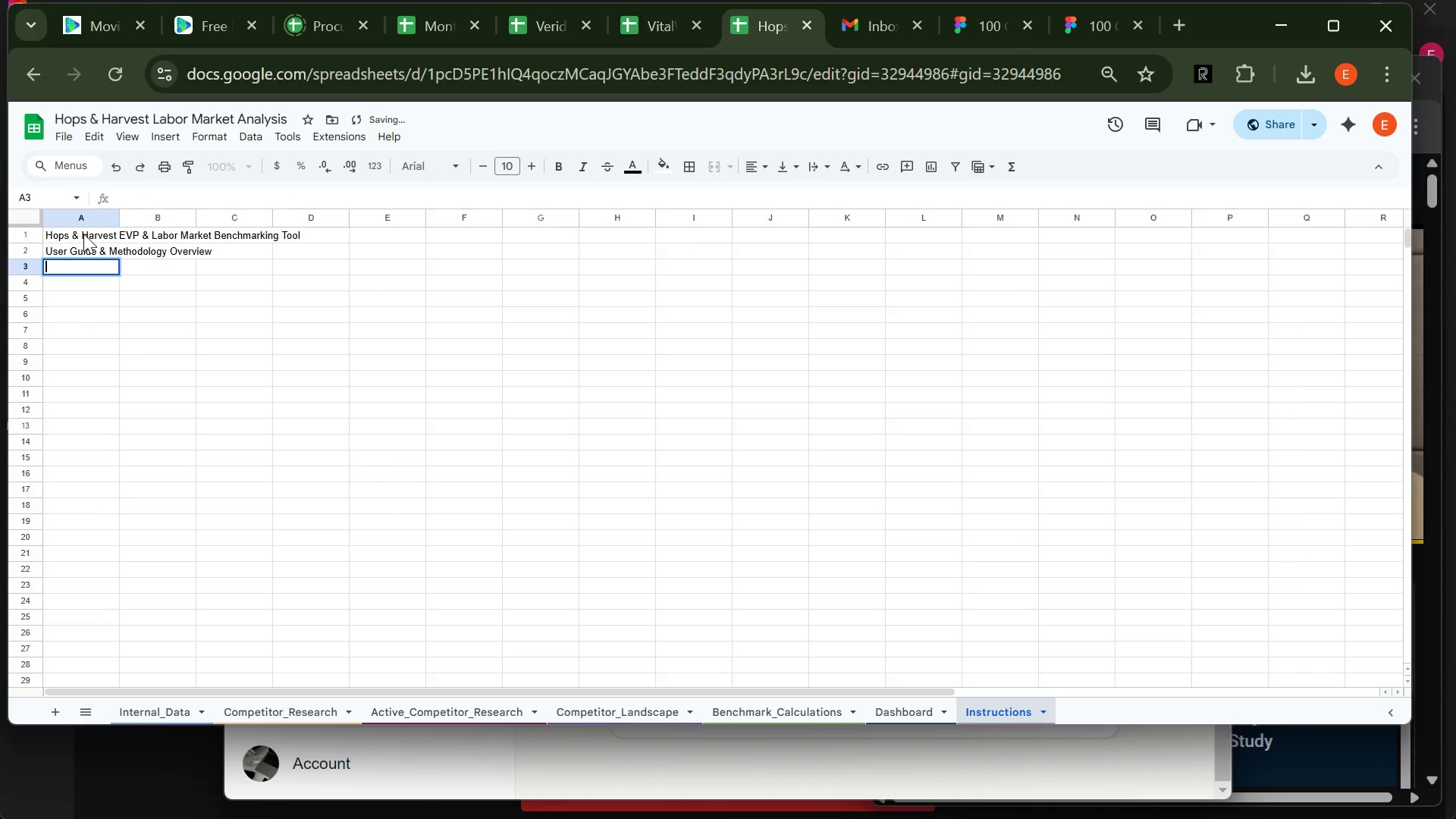 
key(Enter)
 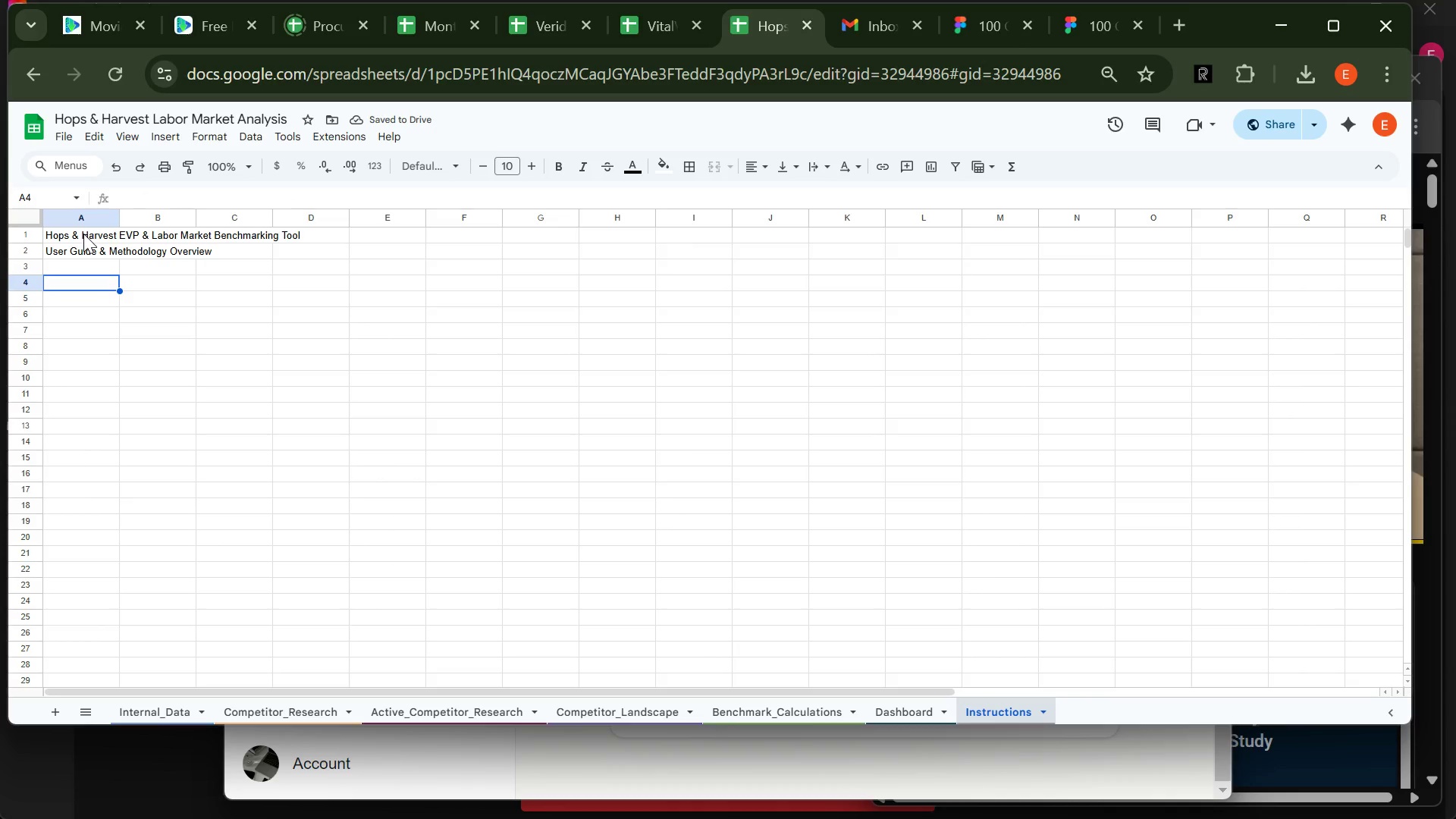 
type(Wirkbook )
key(Backspace)
key(Backspace)
key(Backspace)
key(Backspace)
key(Backspace)
key(Backspace)
key(Backspace)
key(Backspace)
type(orkbook Purpose)
 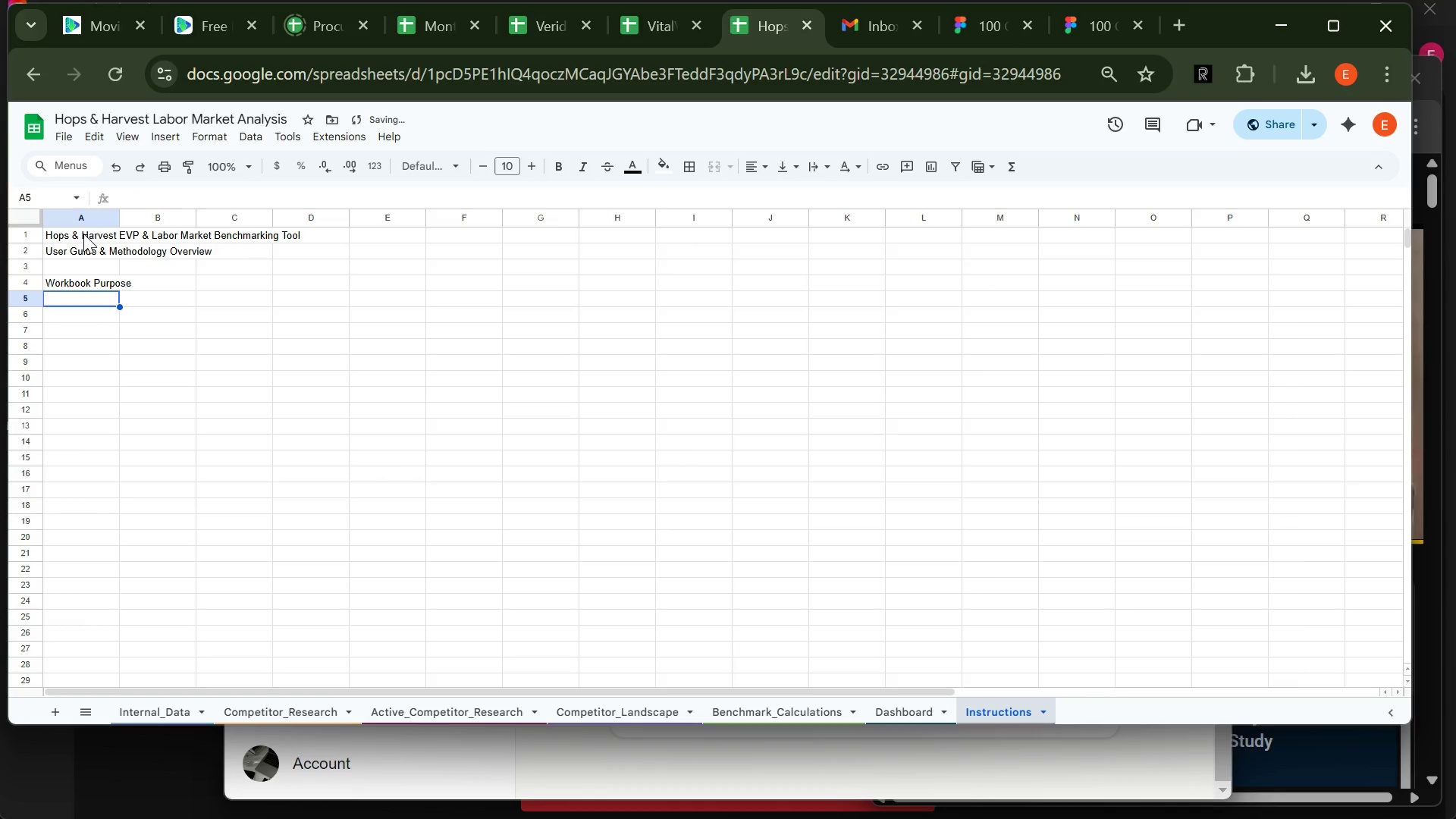 
 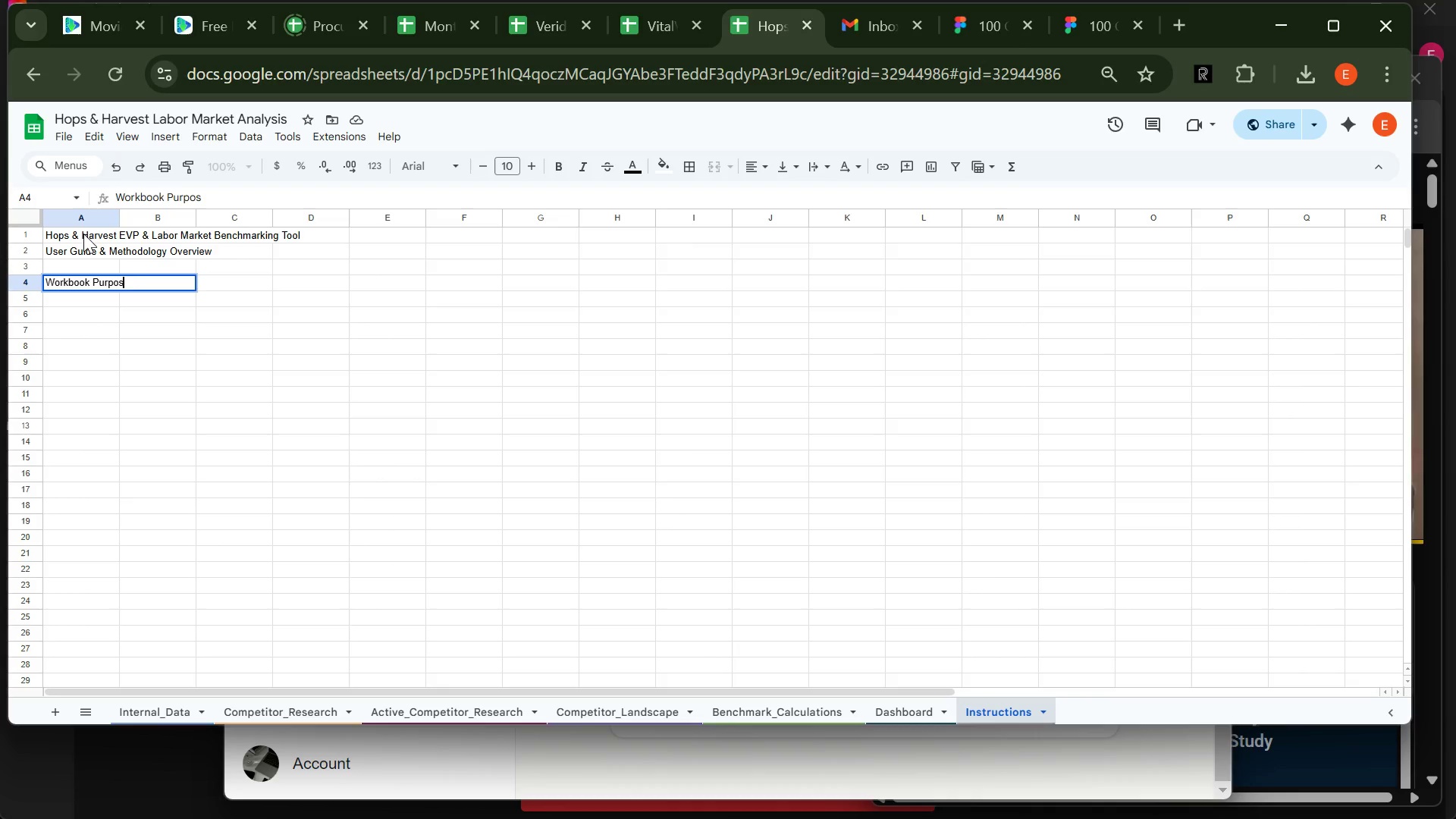 
key(Enter)
 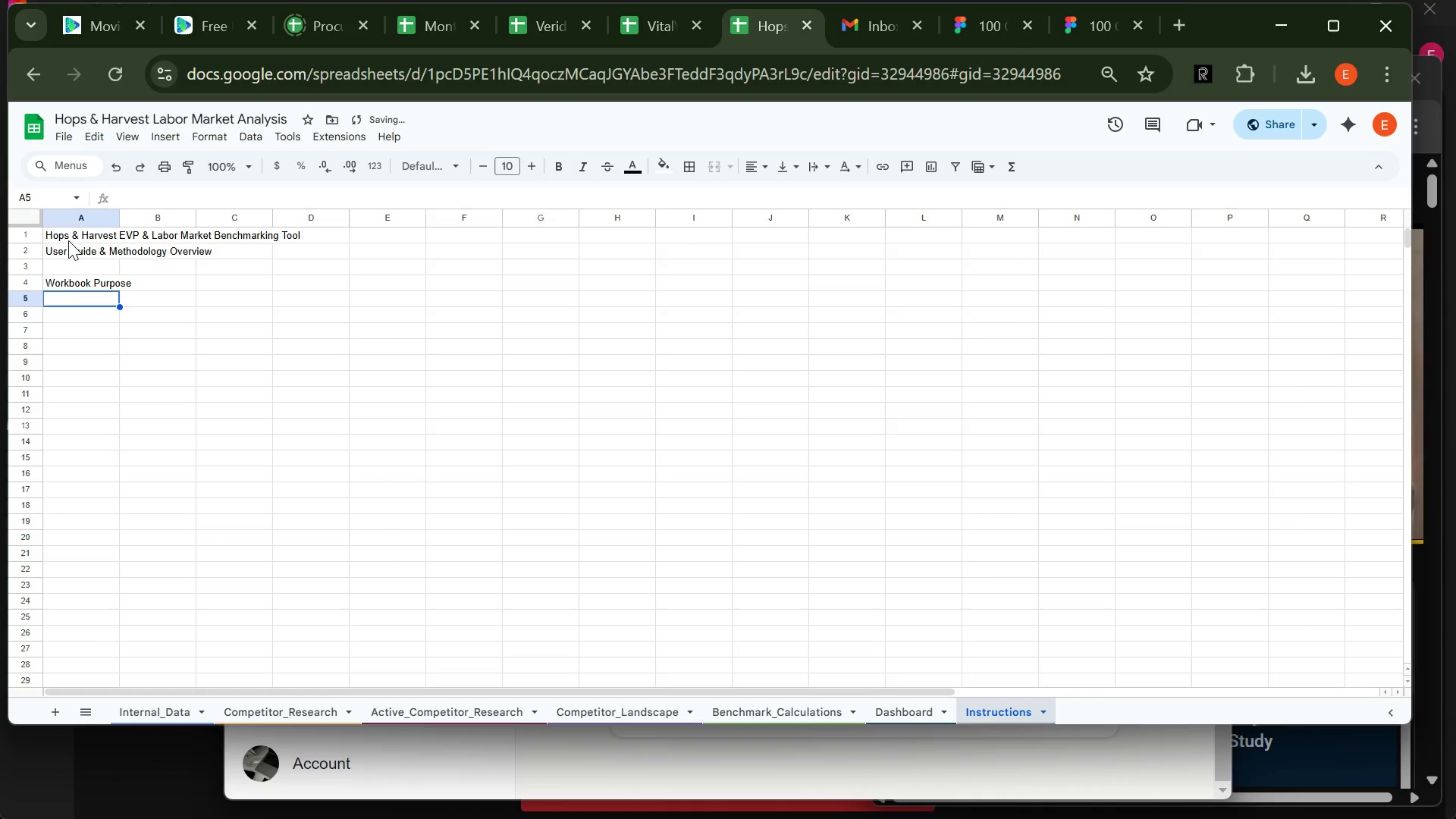 
left_click([78, 234])
 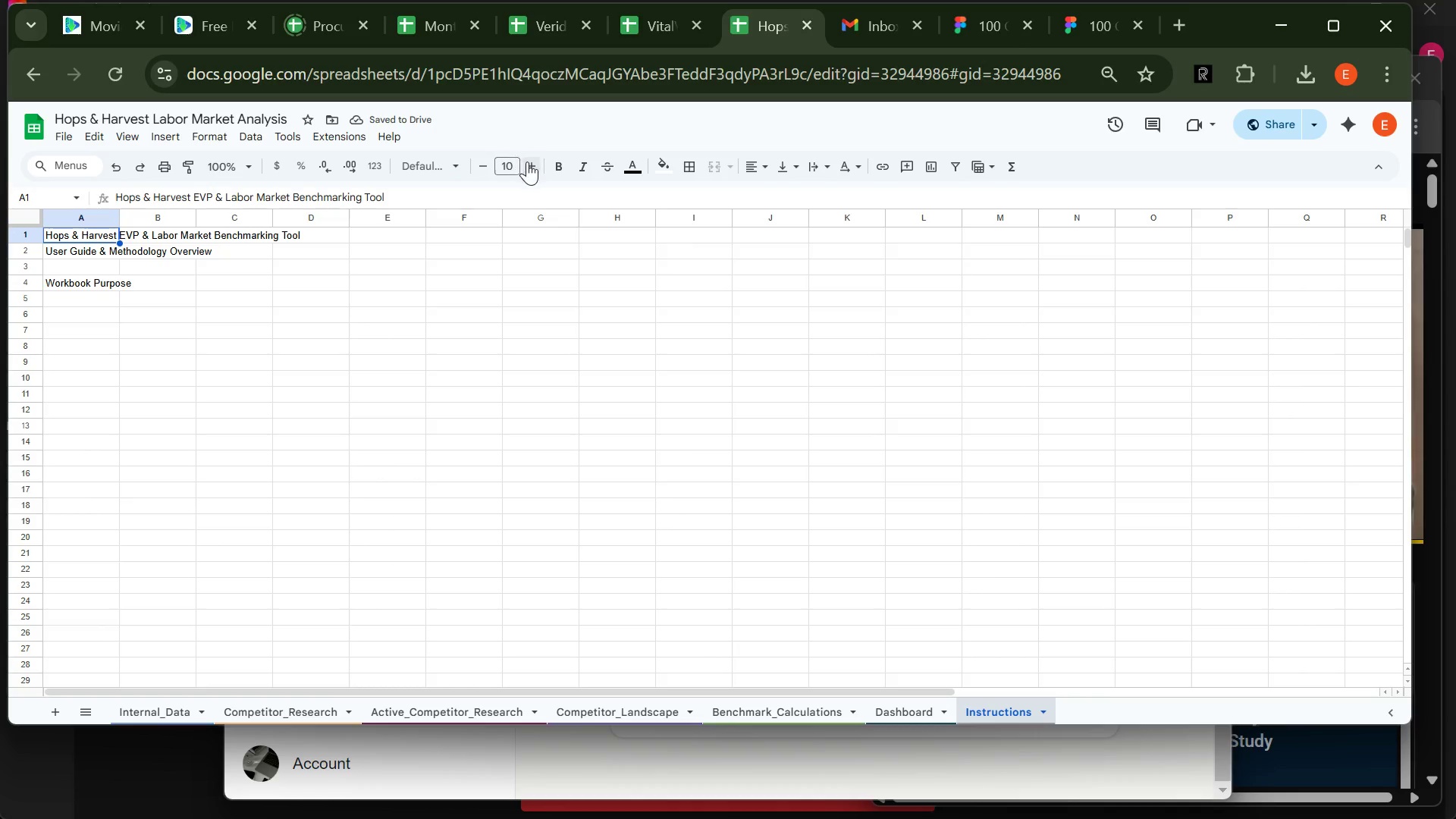 
double_click([527, 162])
 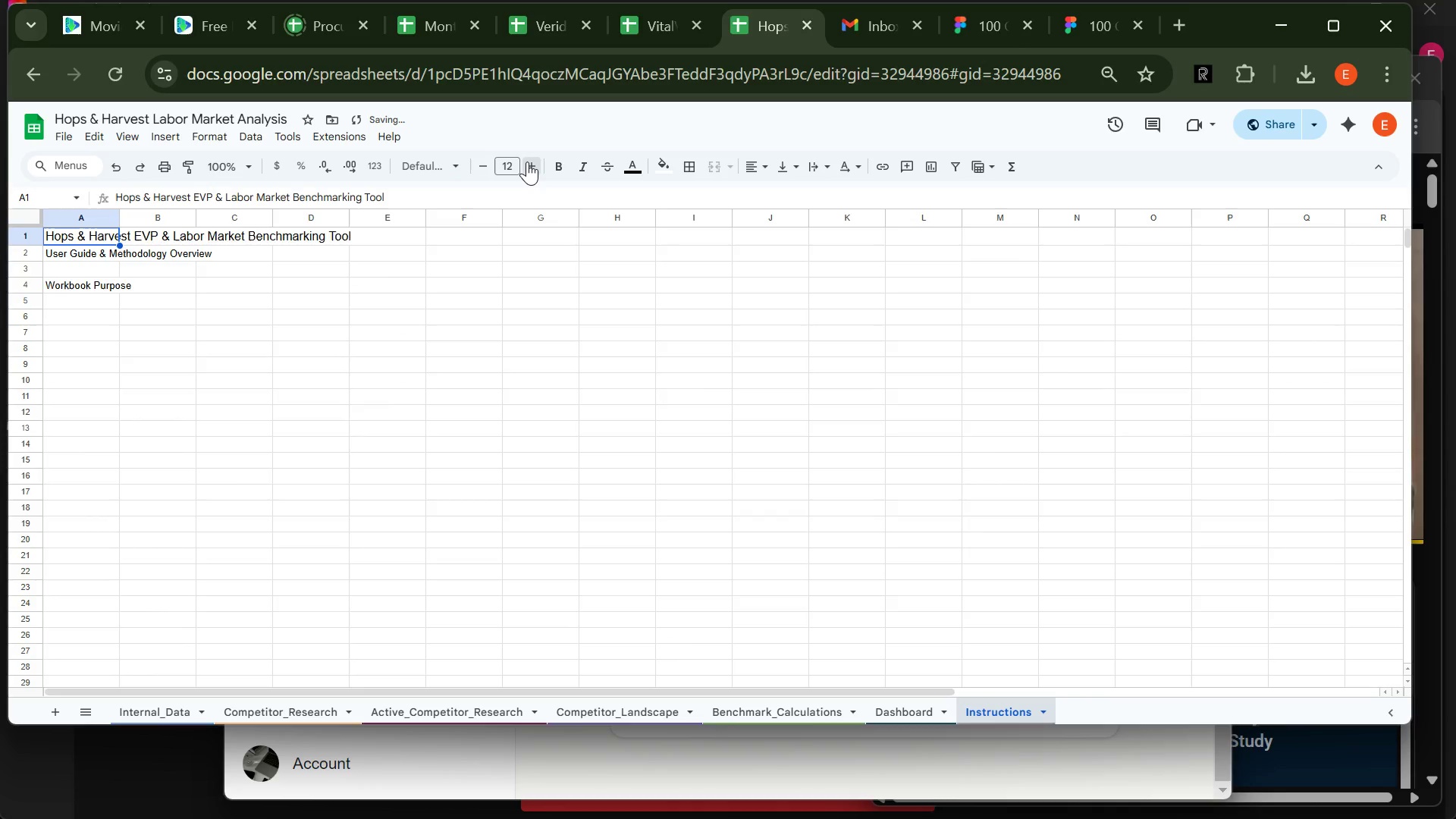 
triple_click([527, 162])
 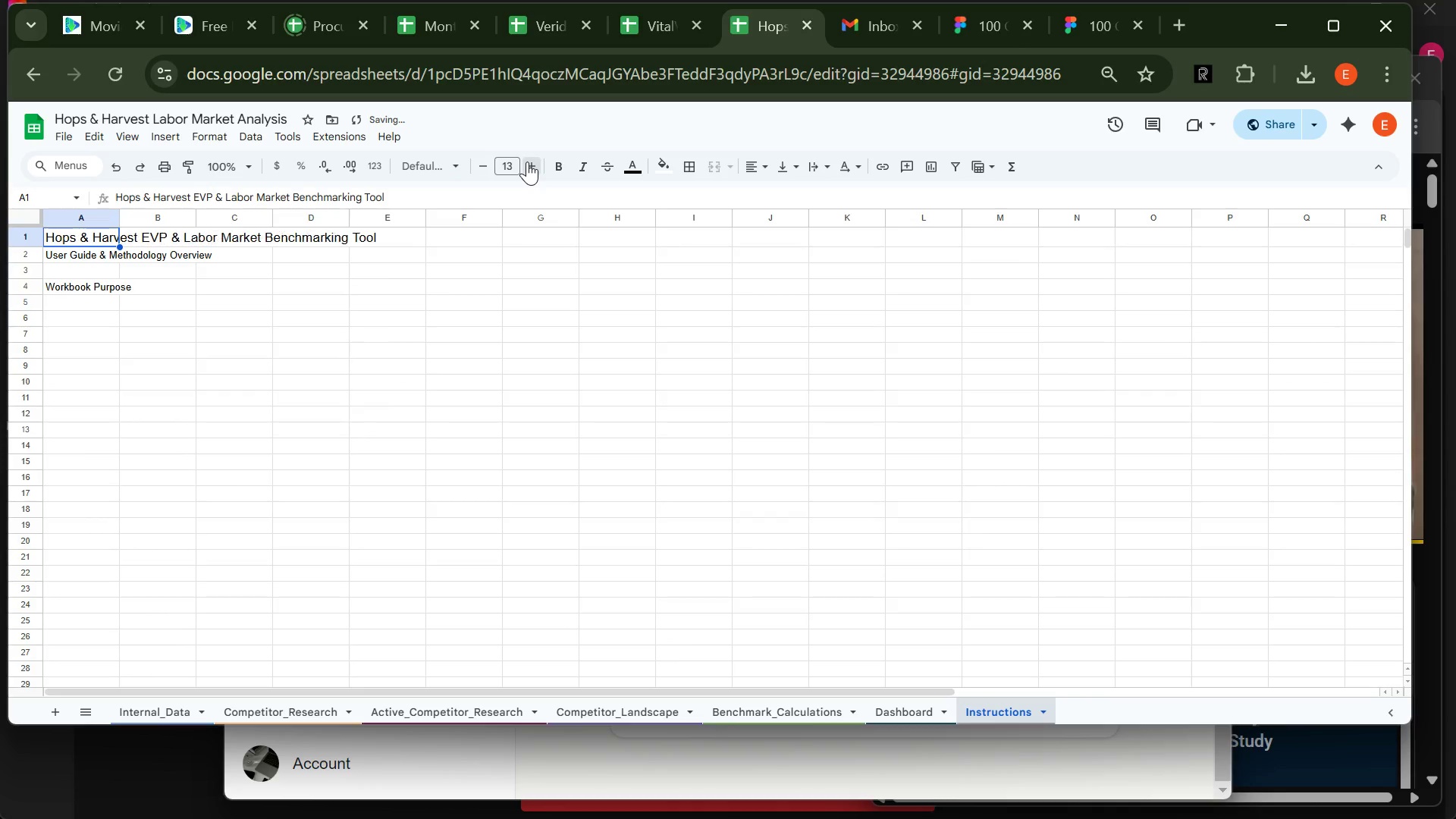 
triple_click([527, 162])
 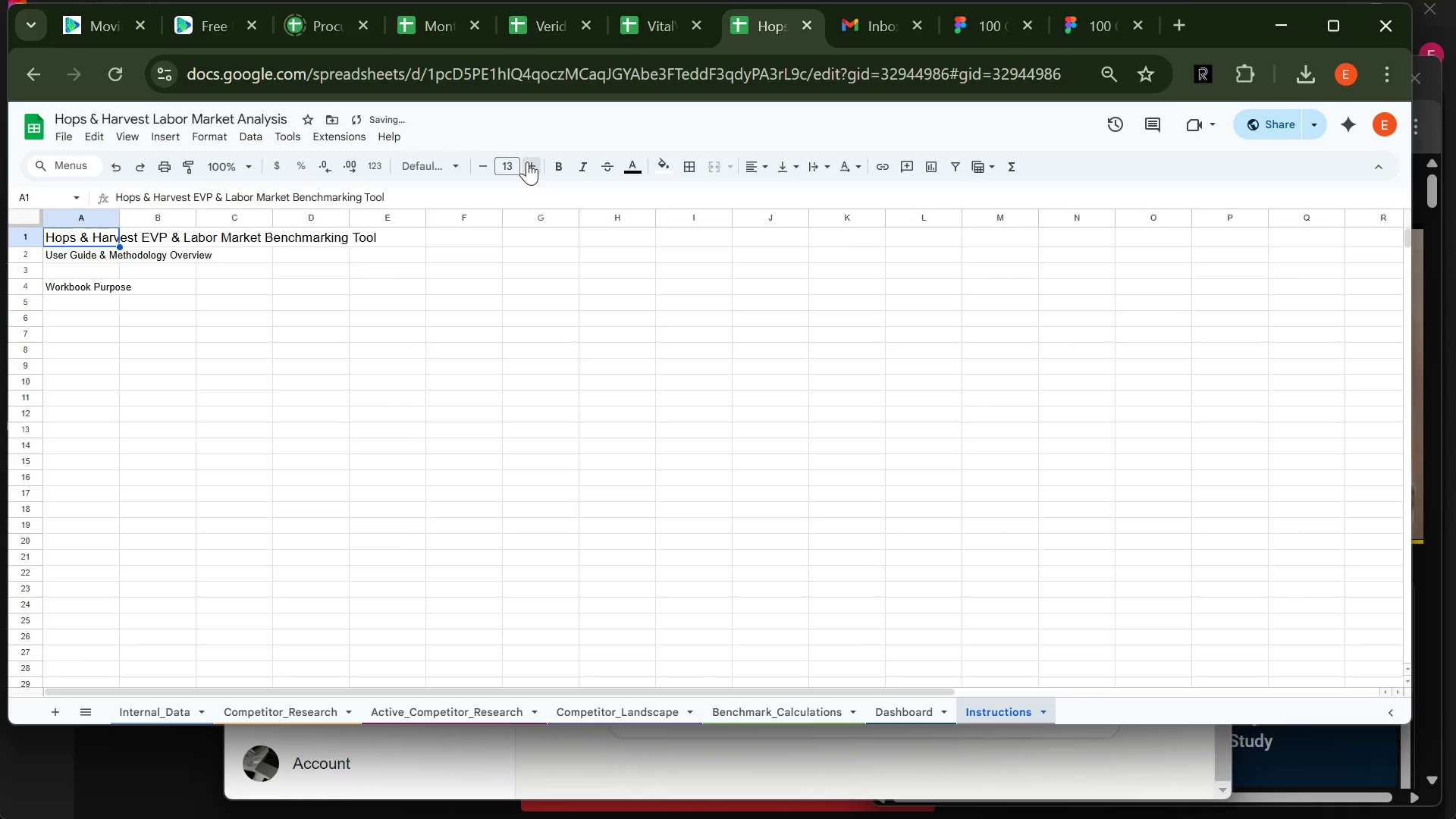 
triple_click([527, 162])
 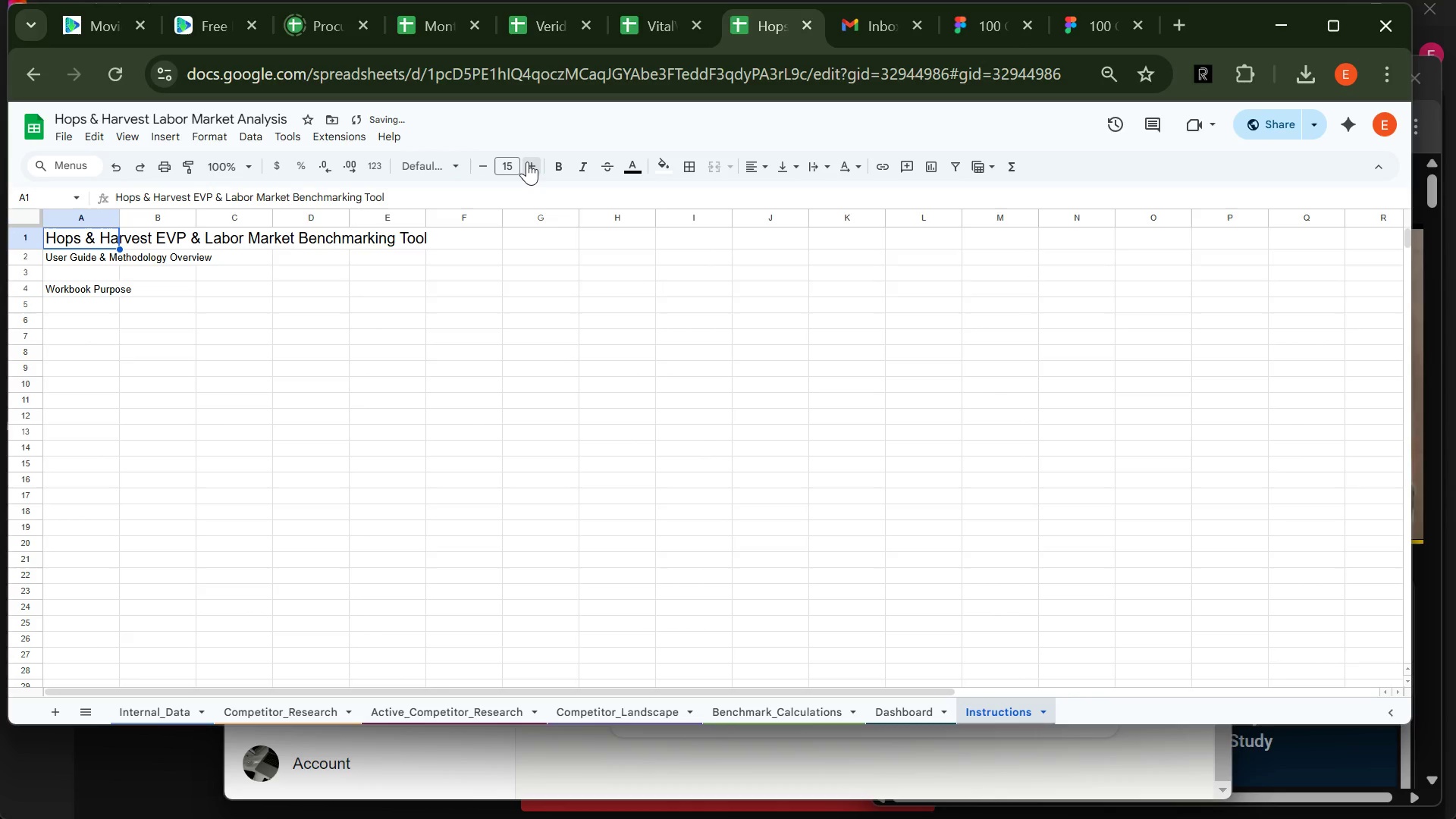 
double_click([527, 162])
 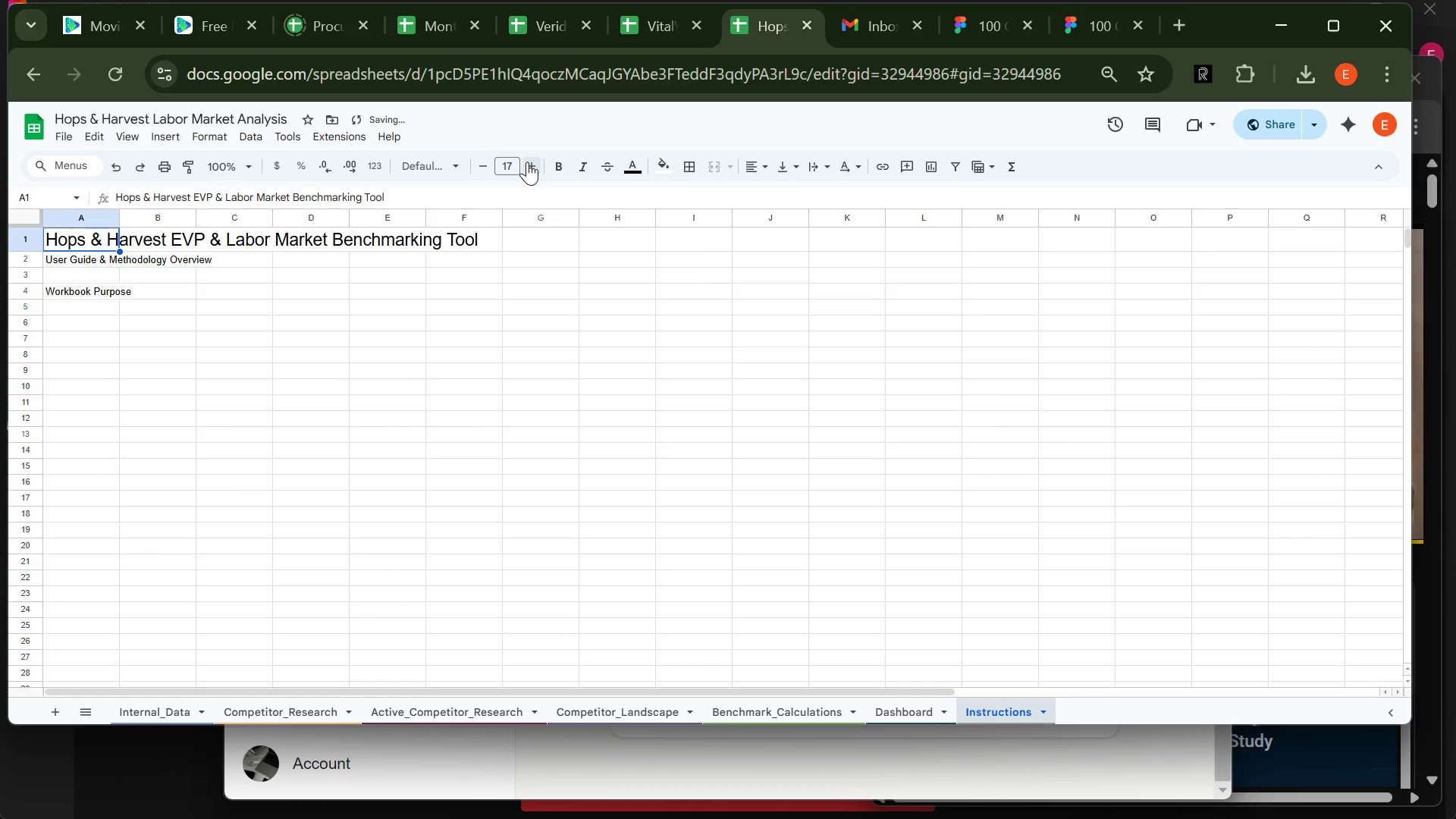 
triple_click([527, 162])
 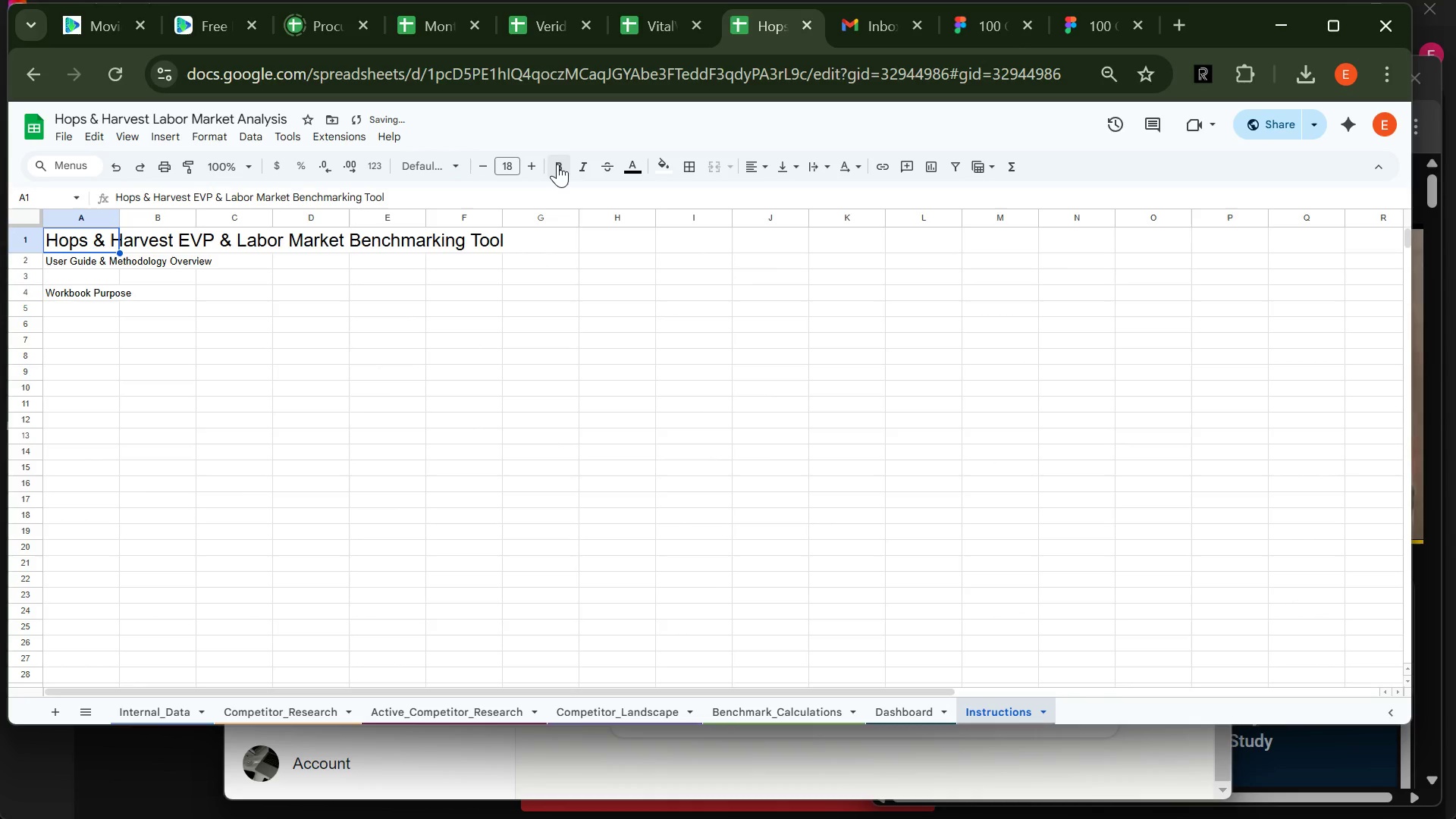 
left_click([557, 164])
 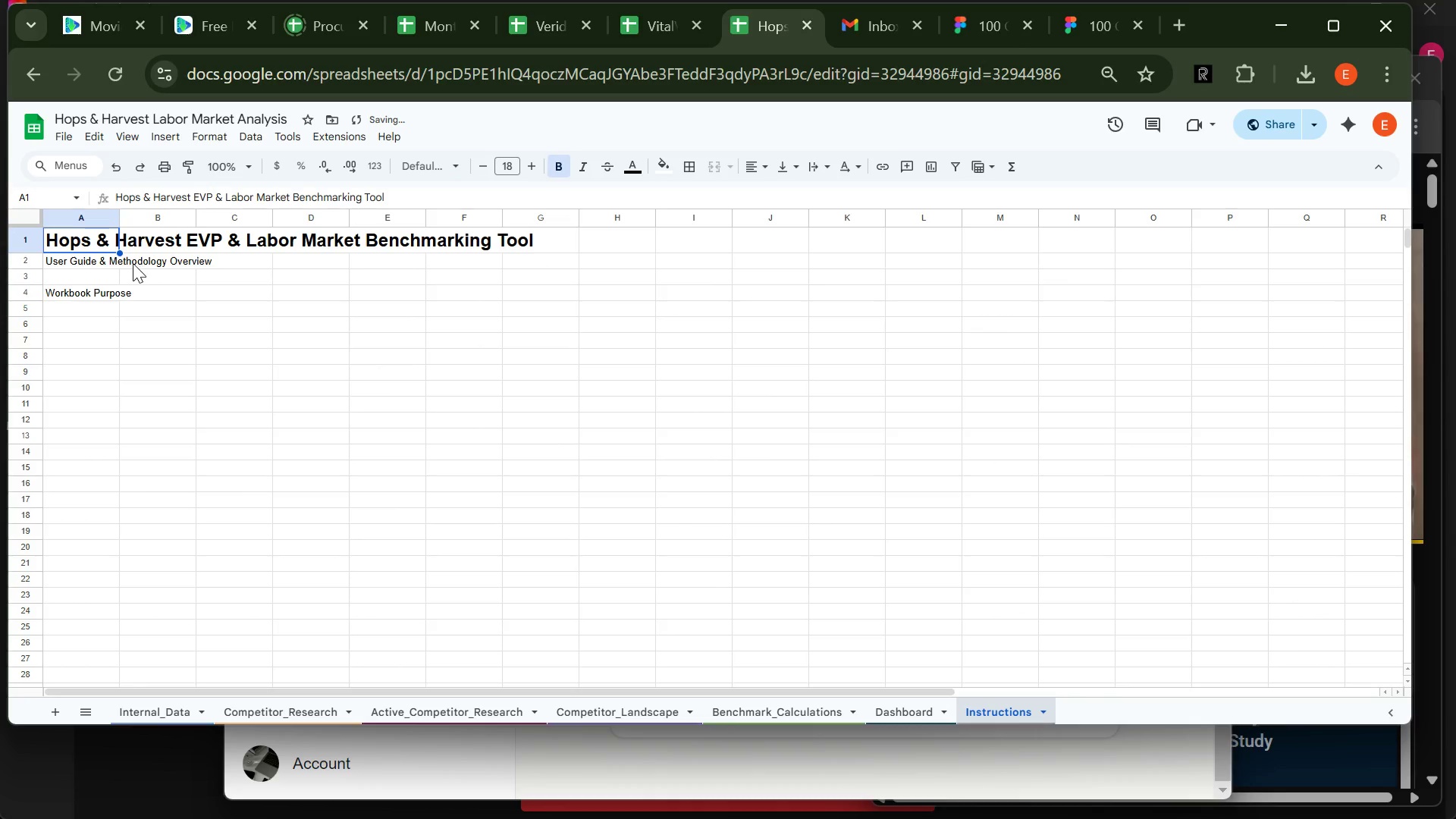 
left_click([128, 261])
 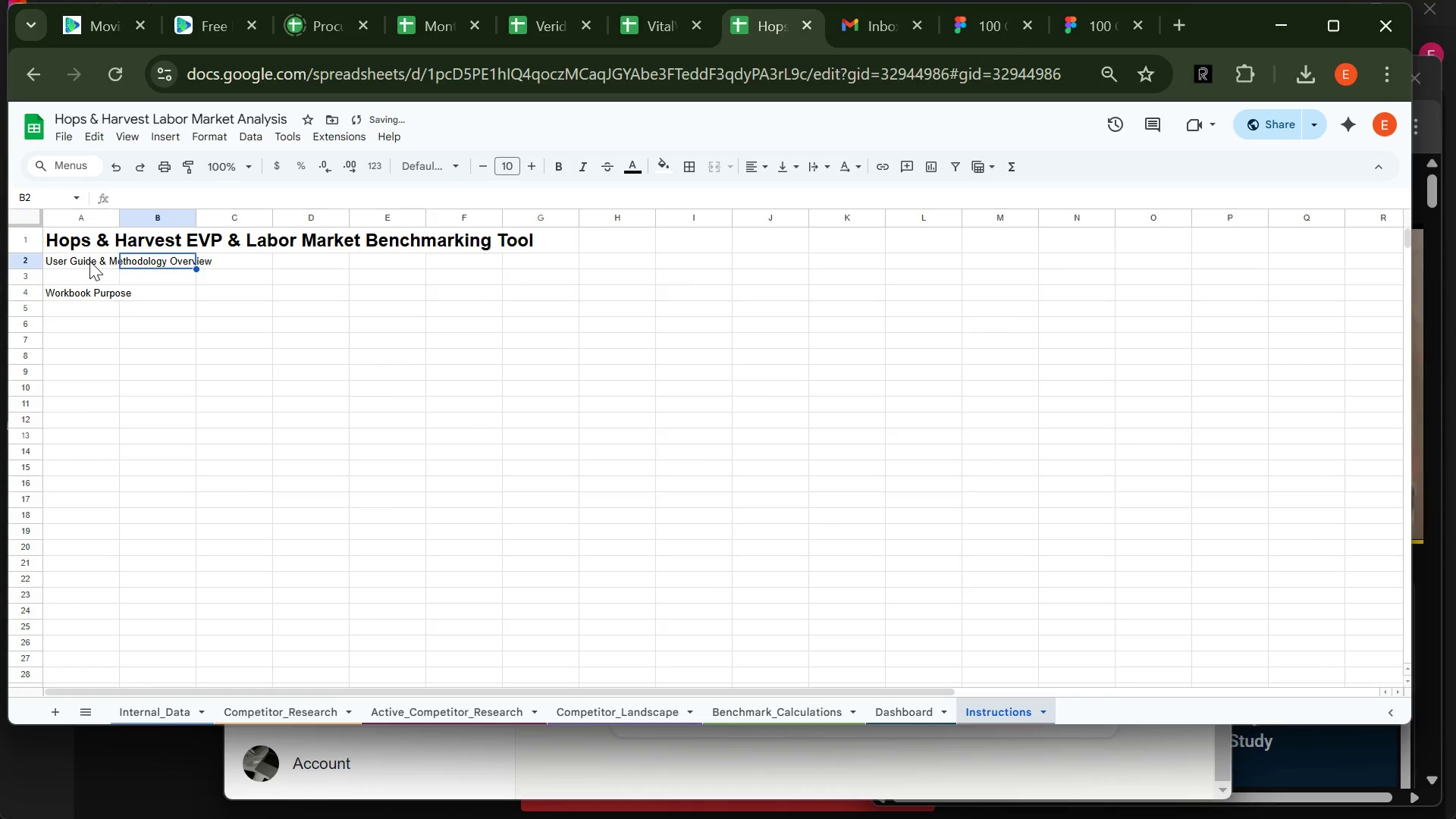 
left_click([89, 261])
 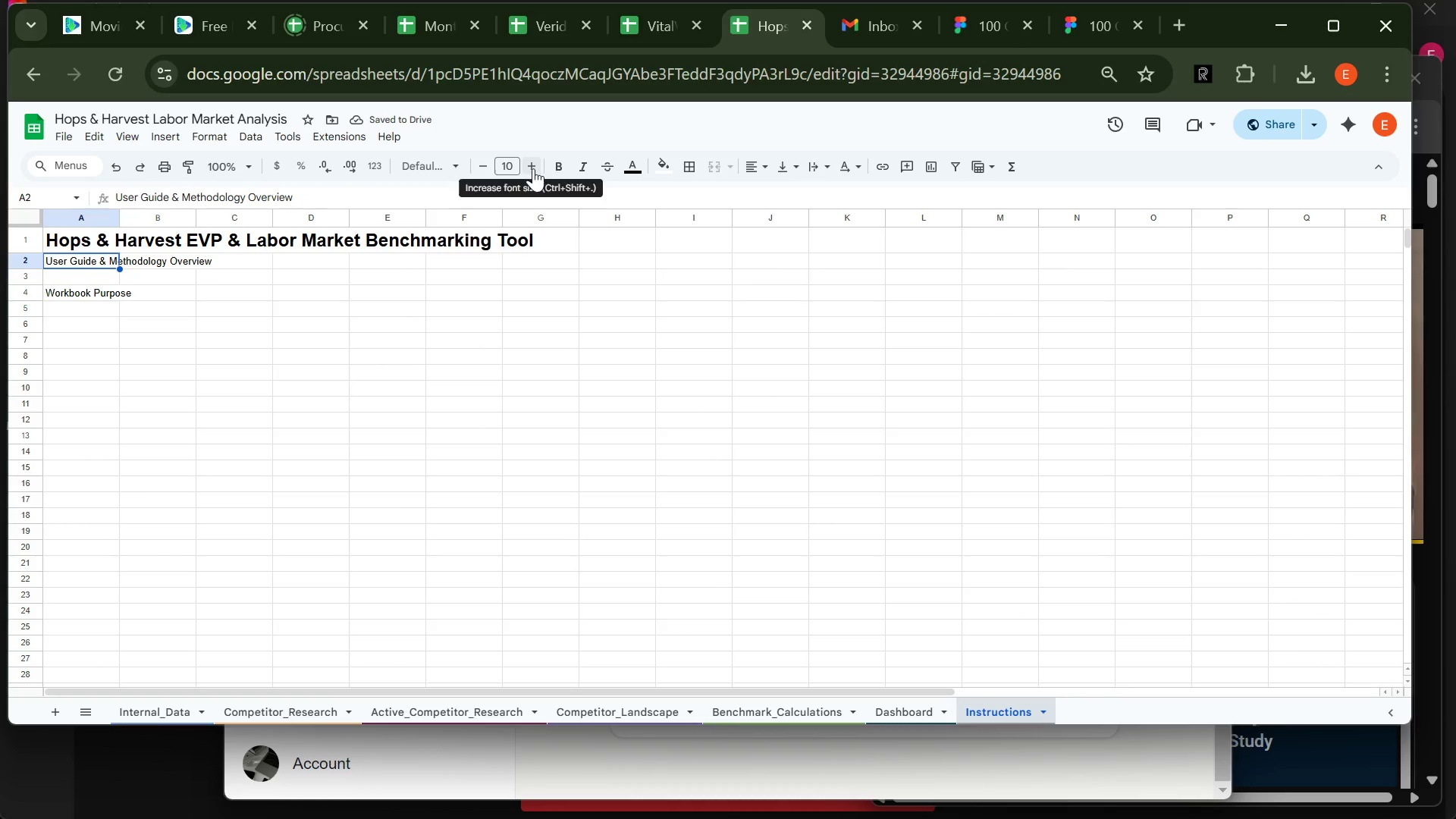 
double_click([533, 168])
 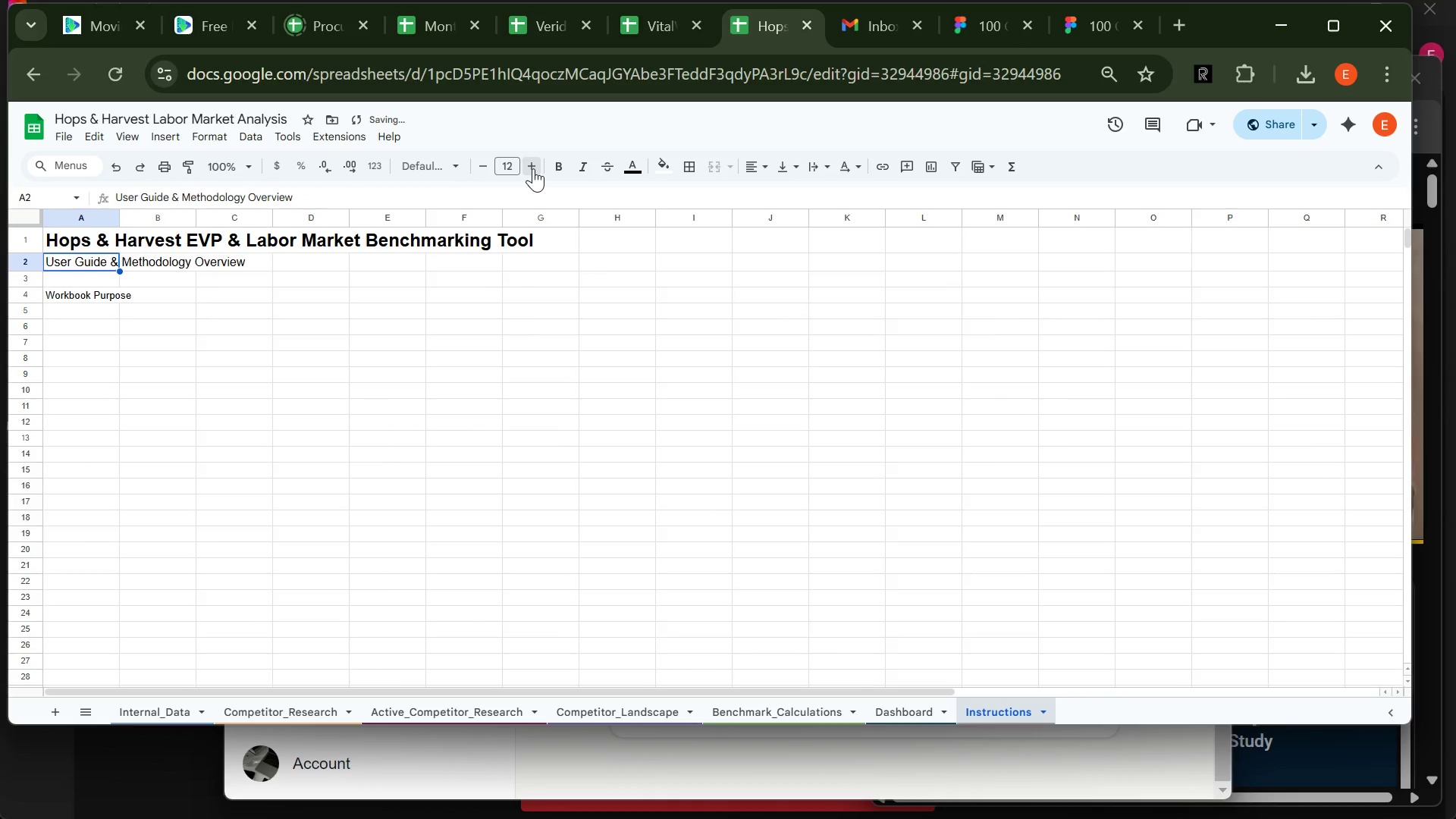 
triple_click([533, 168])
 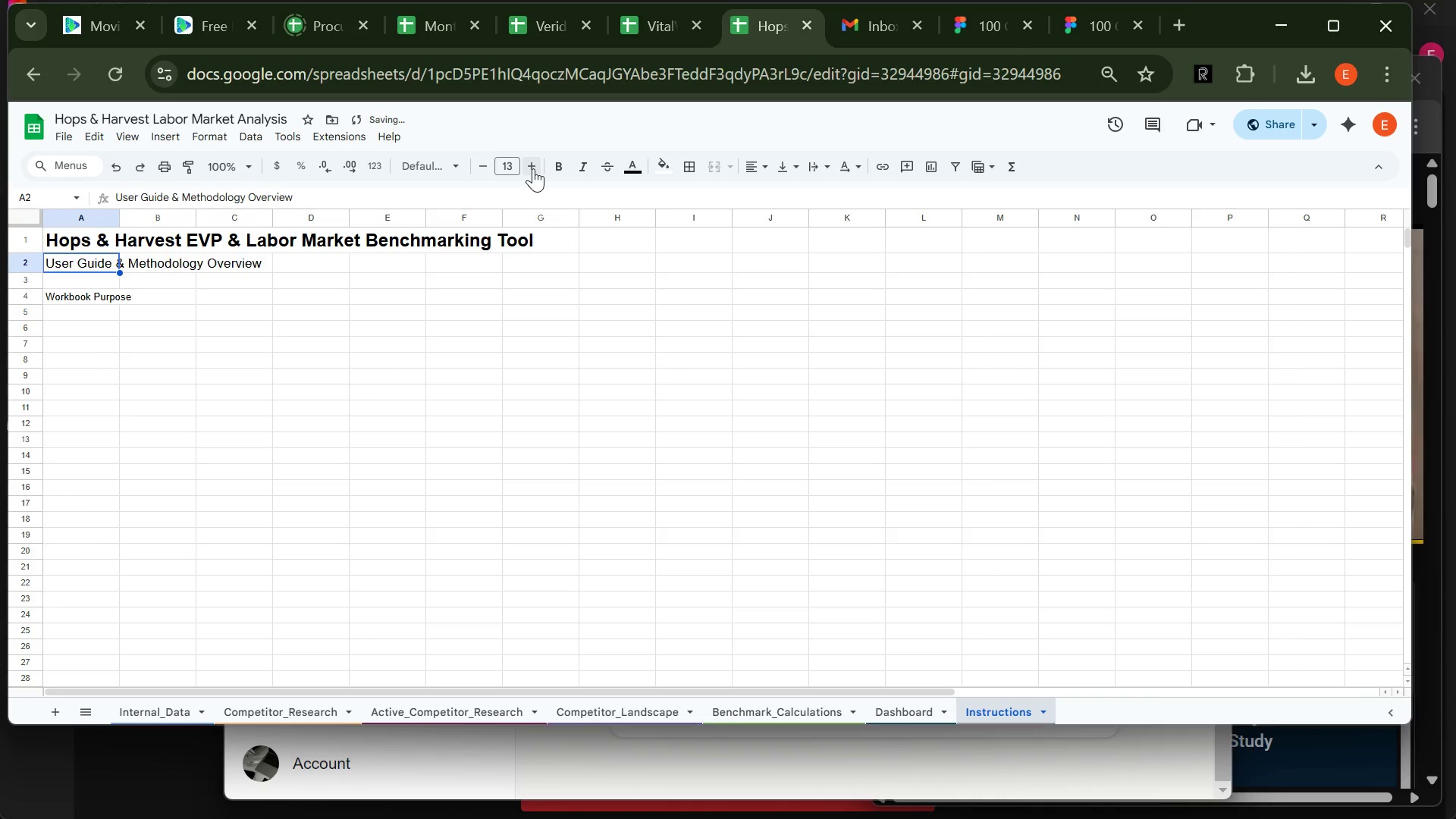 
left_click([533, 168])
 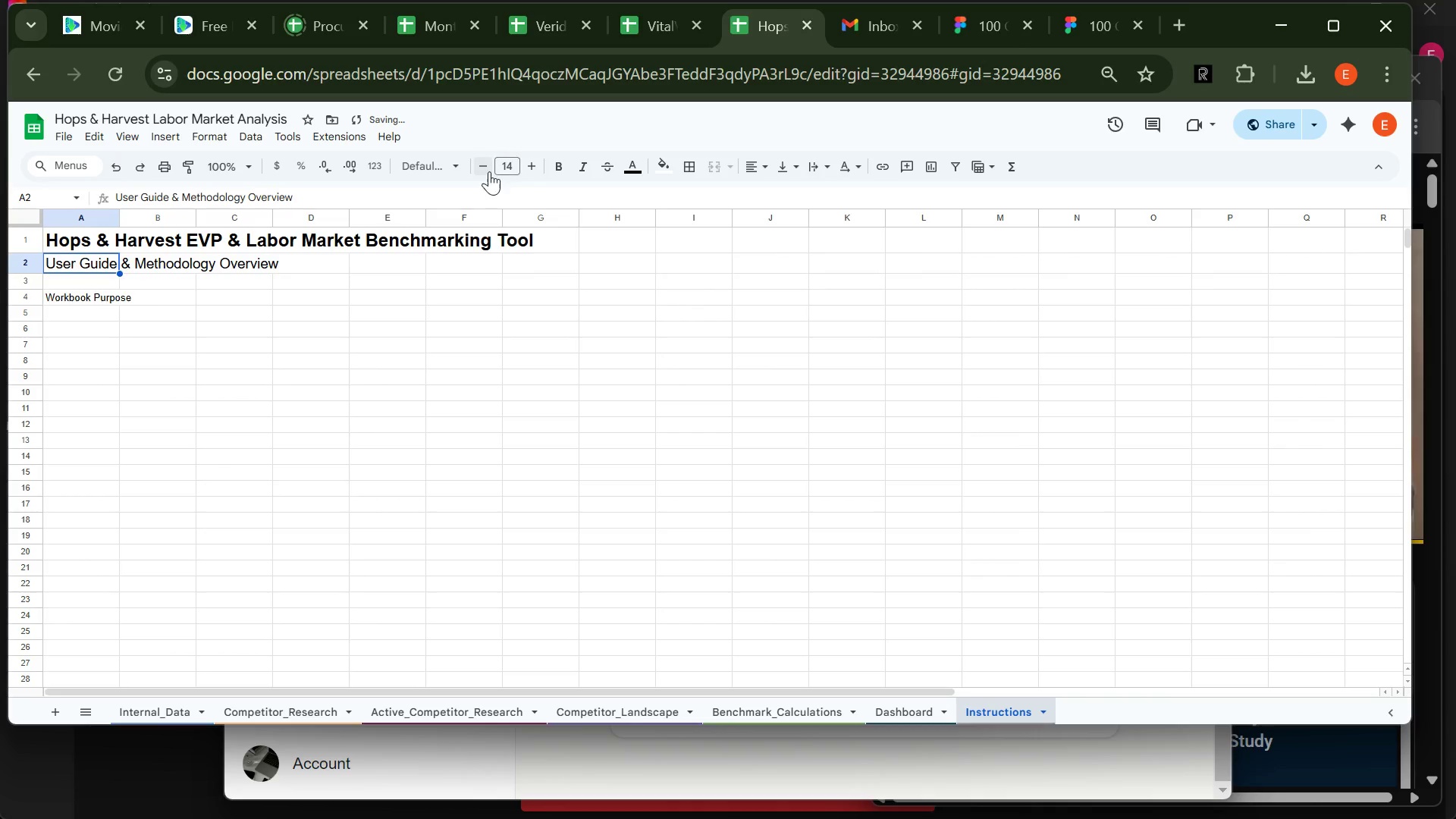 
left_click([485, 171])
 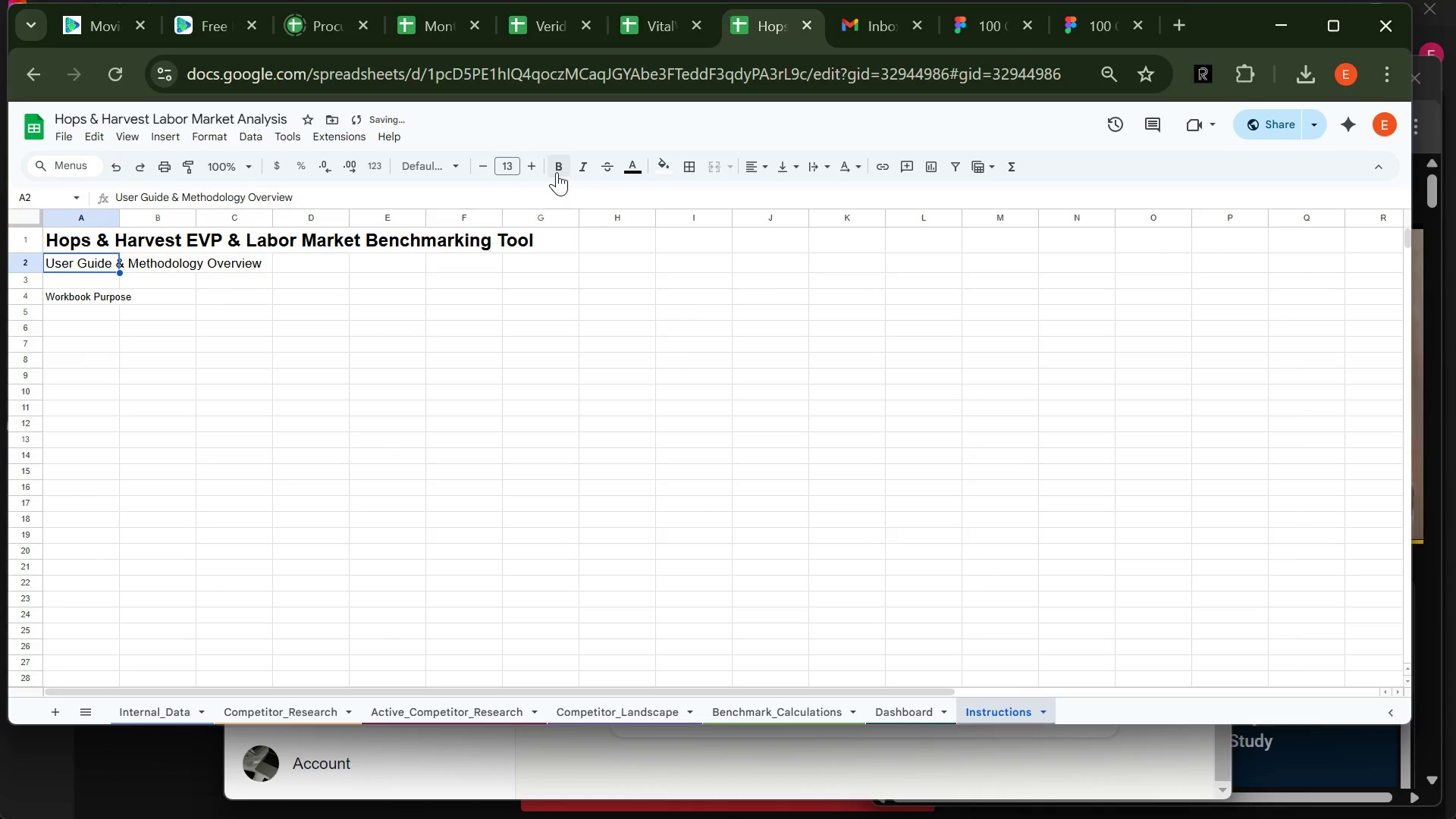 
left_click([557, 172])
 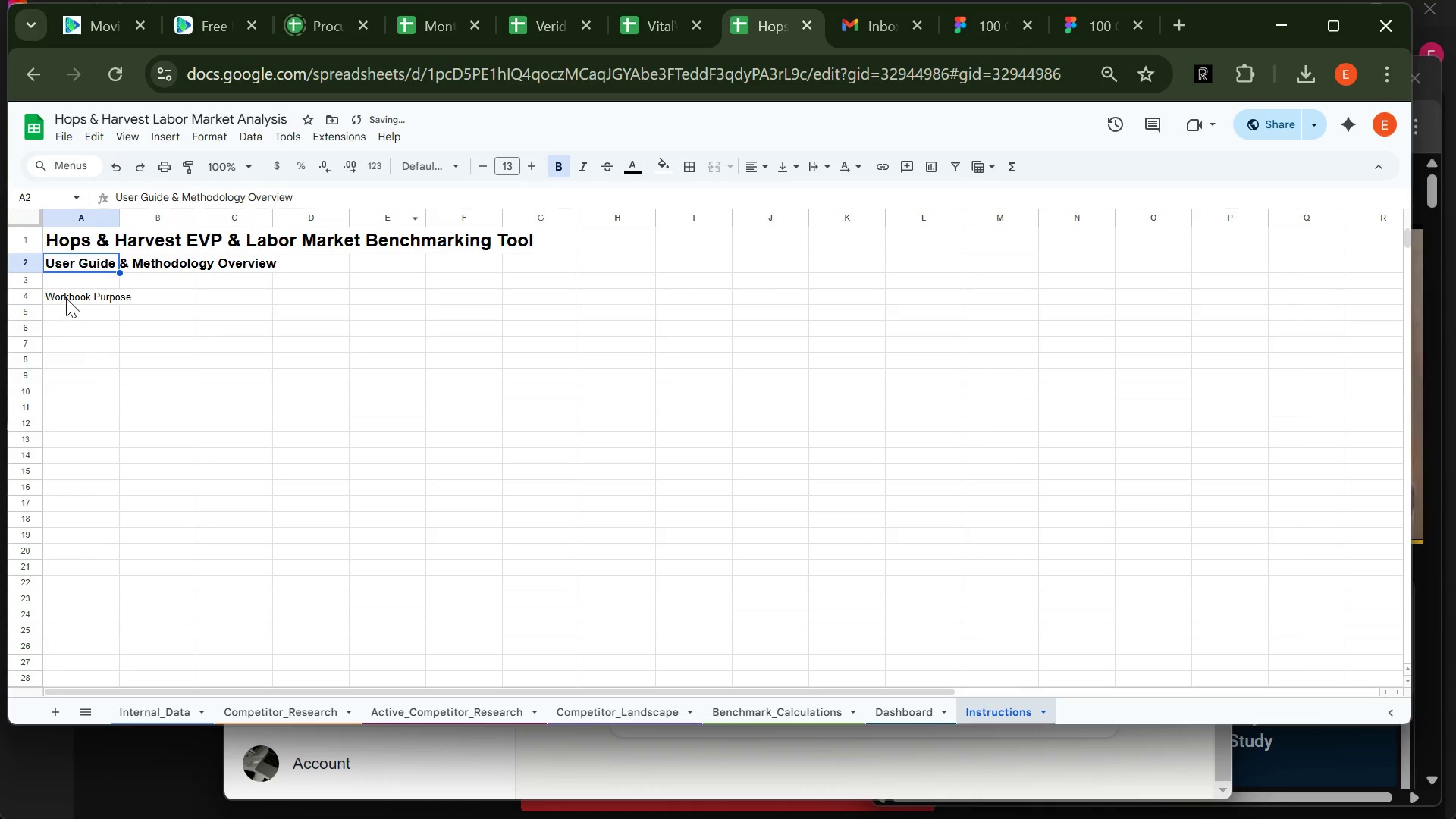 
left_click([67, 297])
 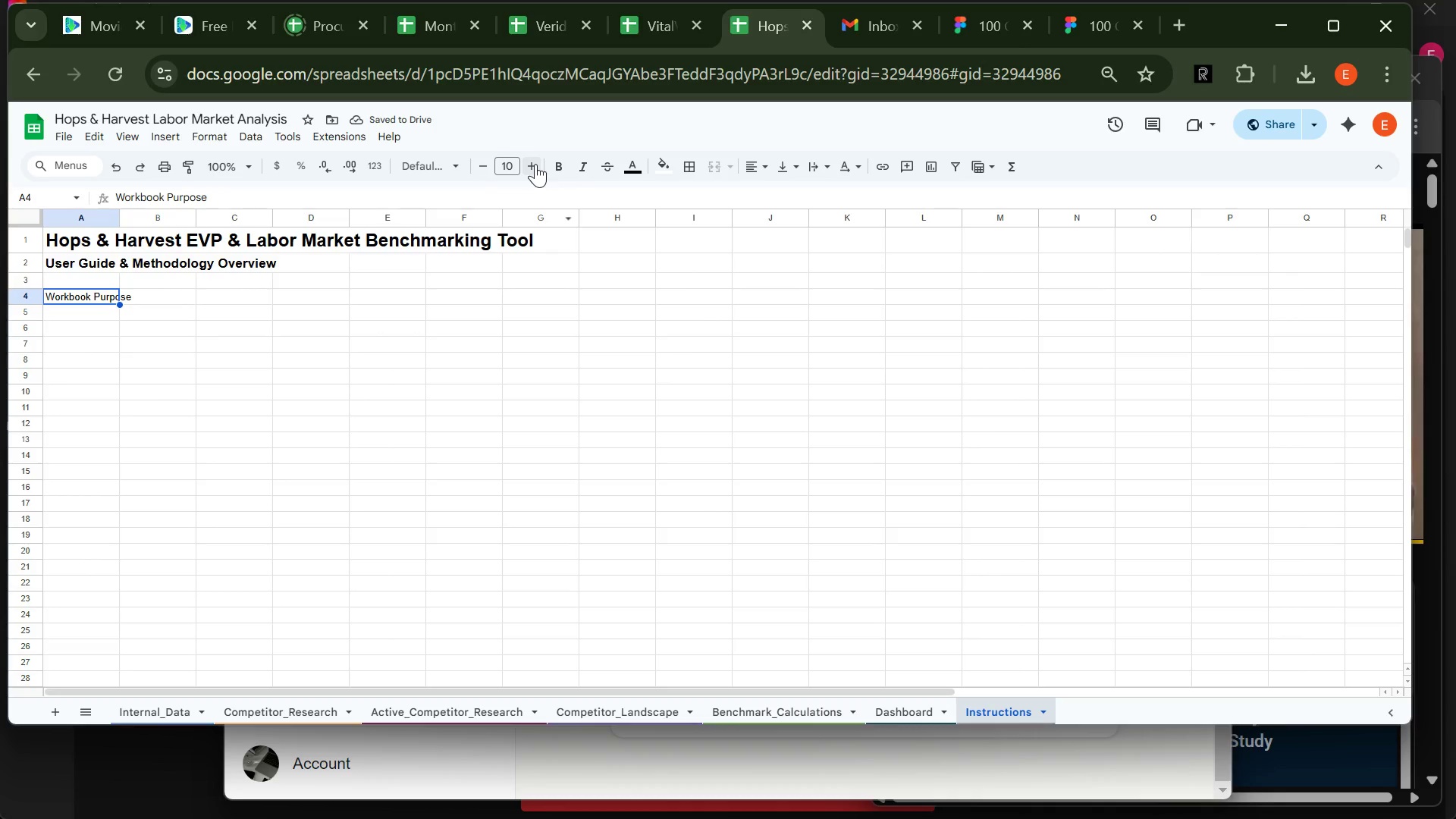 
double_click([535, 164])
 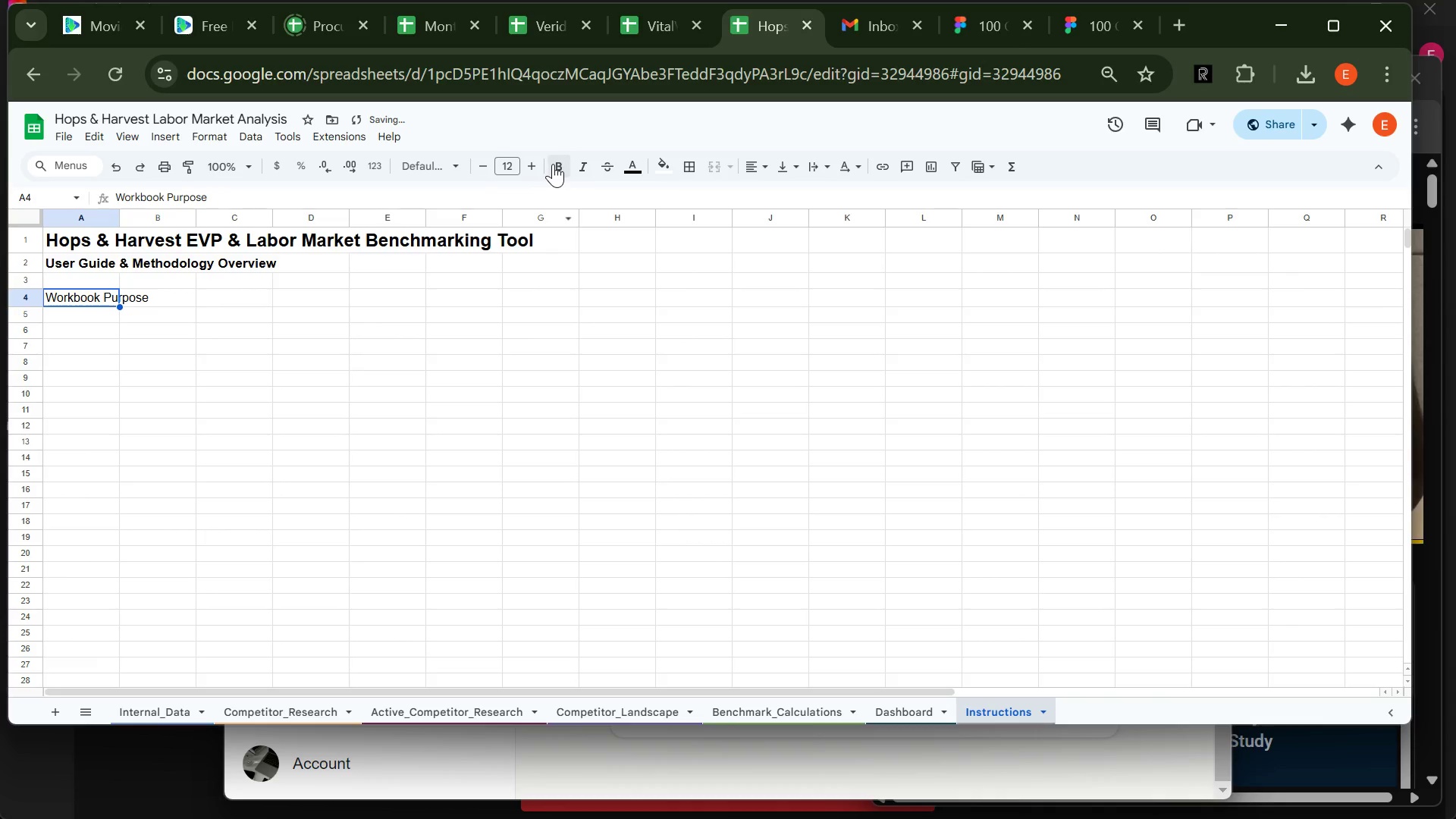 
left_click([553, 164])
 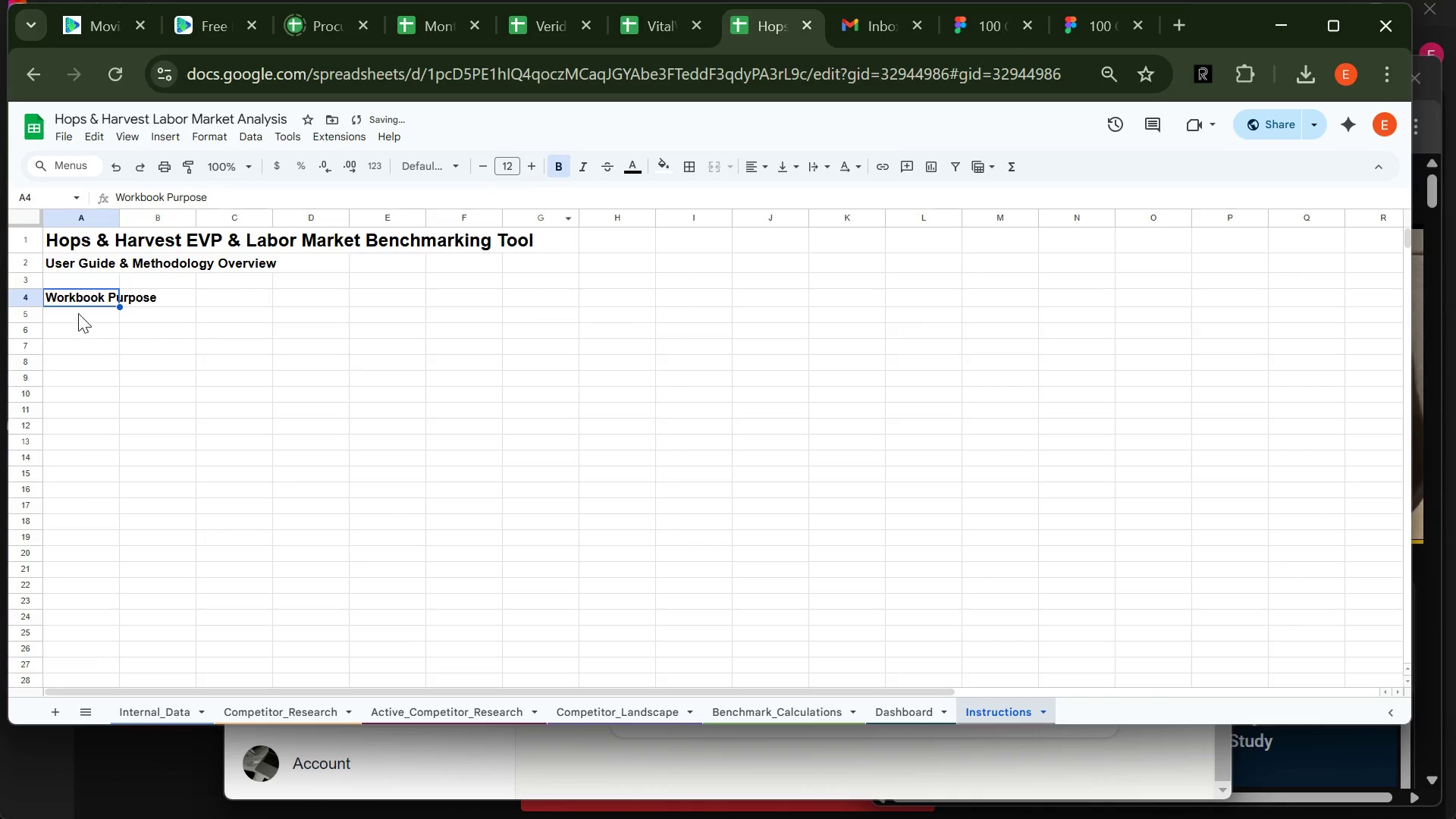 
left_click([78, 312])
 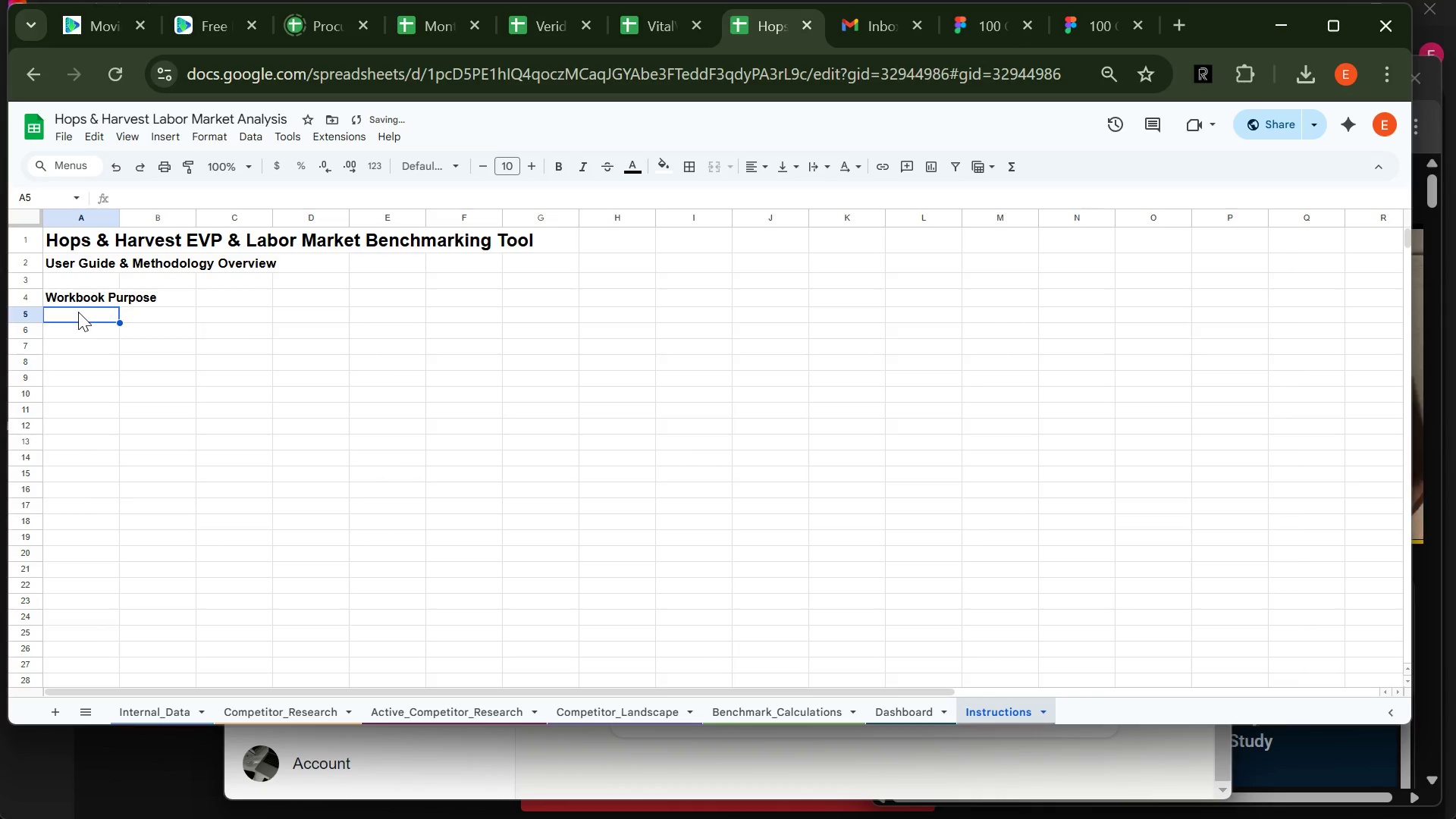 
type(This workbook provides a structured benchmarking tool designed to evaluate hop)
key(Backspace)
type(w Hops & Harvest Distilling Co. compares againi)
key(Backspace)
type(st regional )
 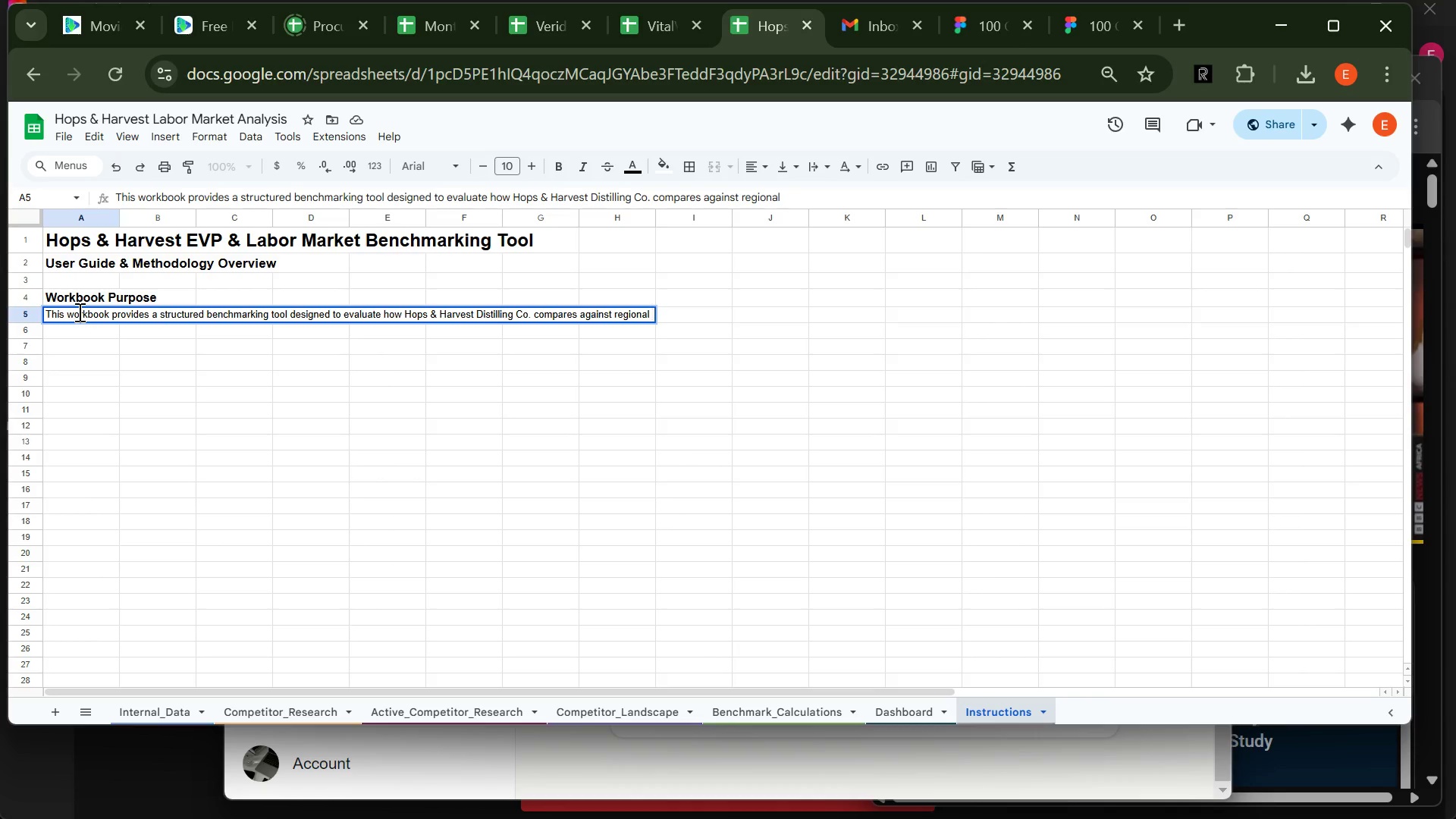 
wait(5.62)
 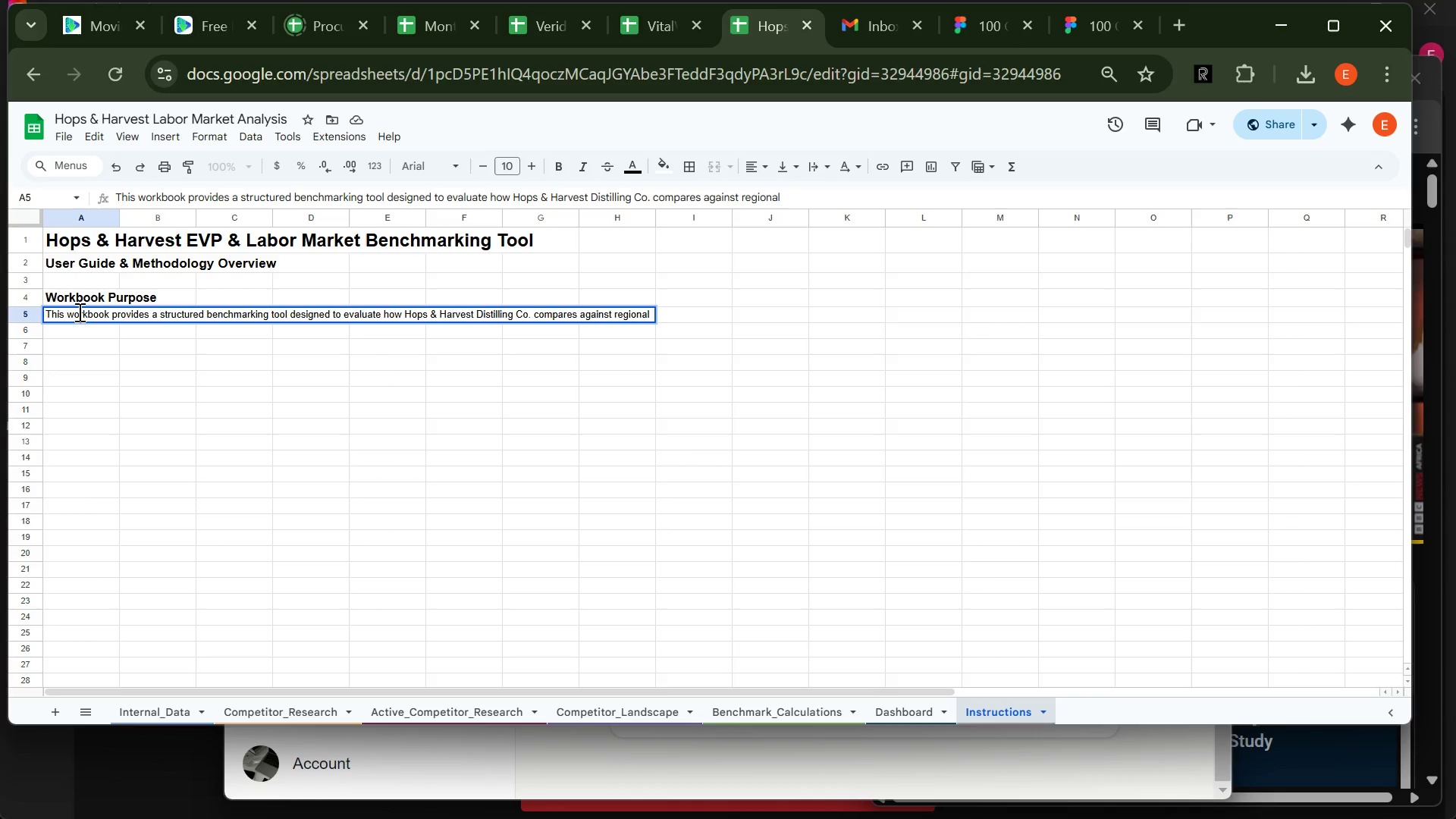 
type(craft beverage competitors )
 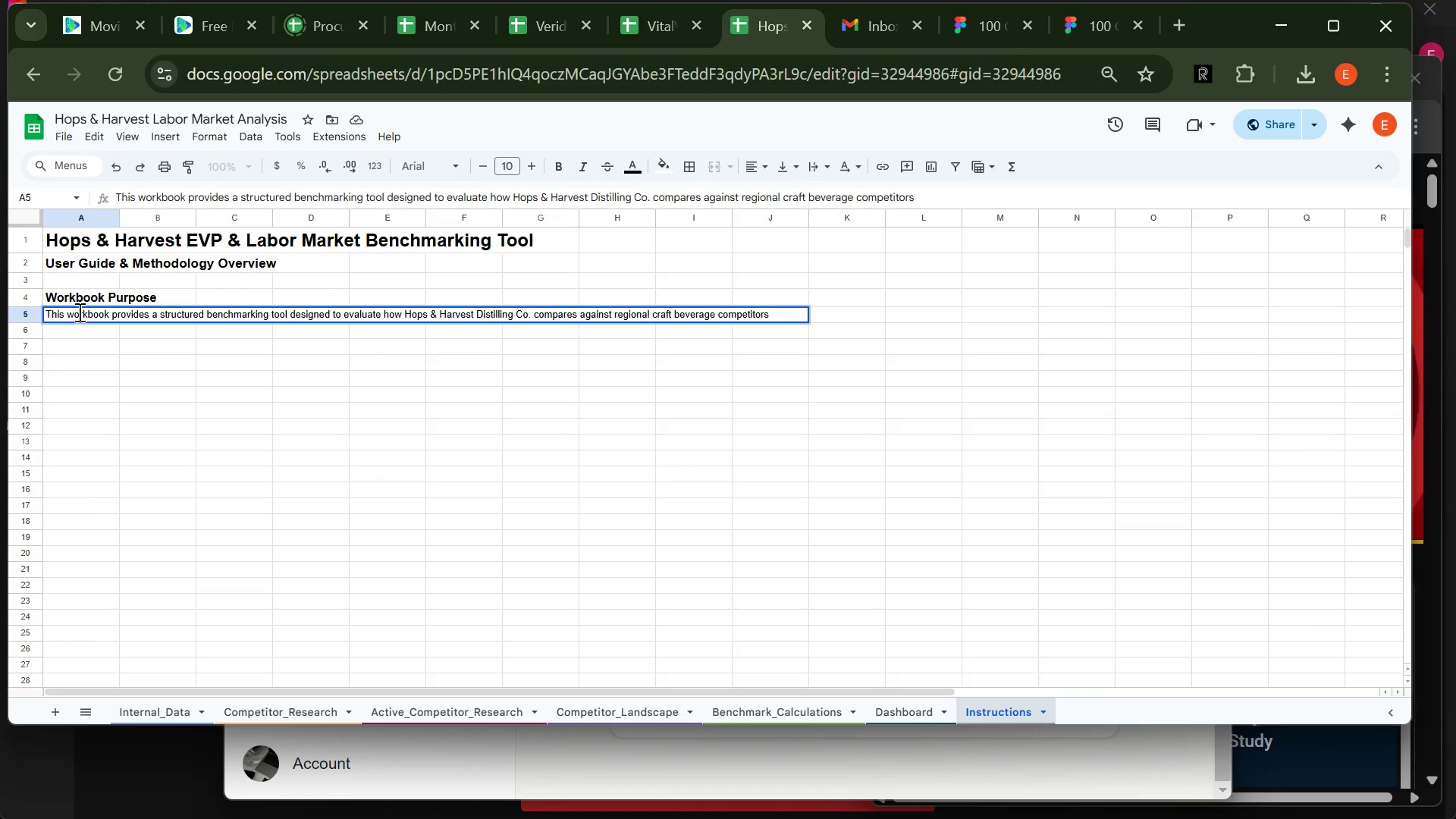 
wait(6.26)
 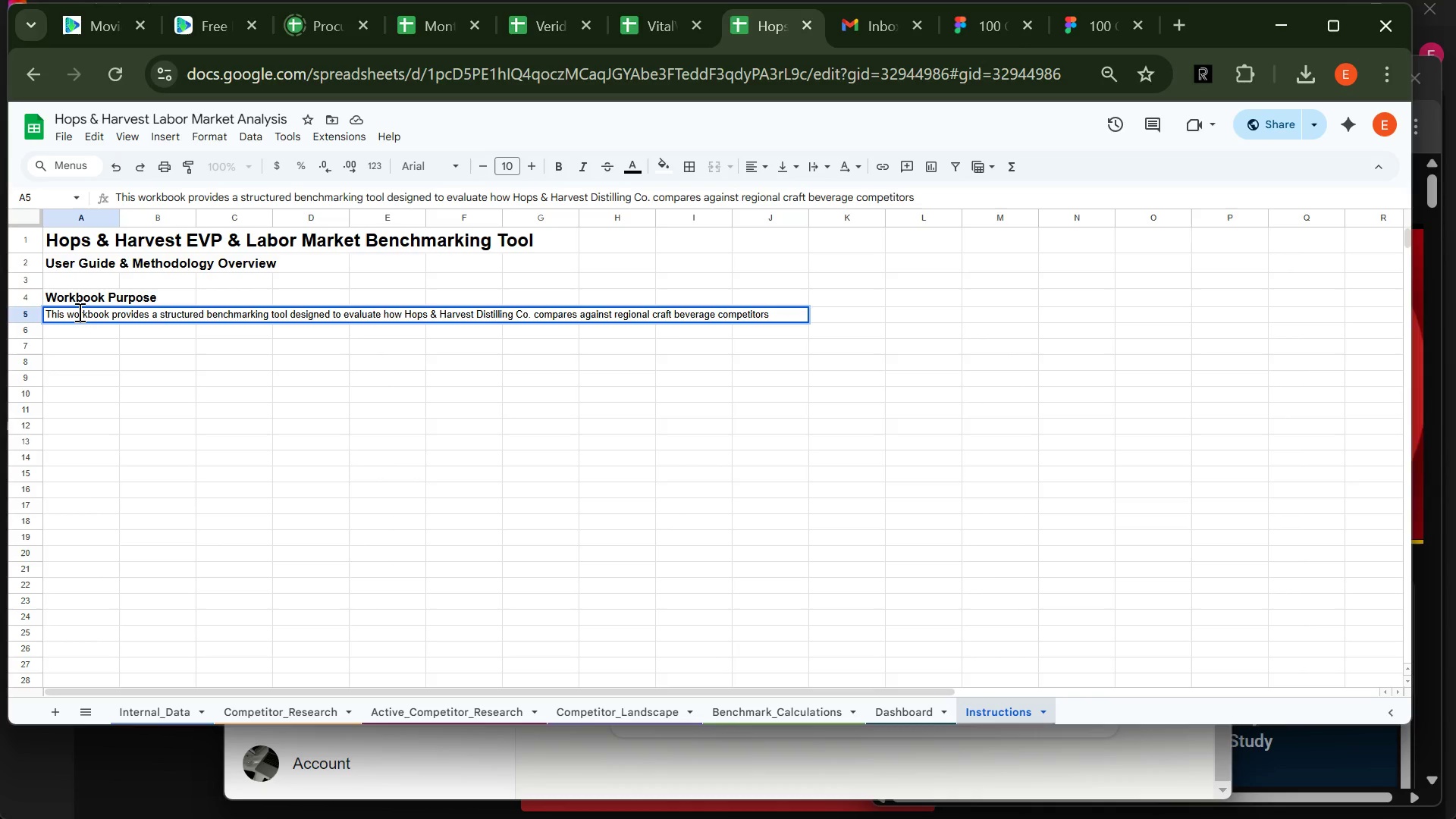 
type(in )
 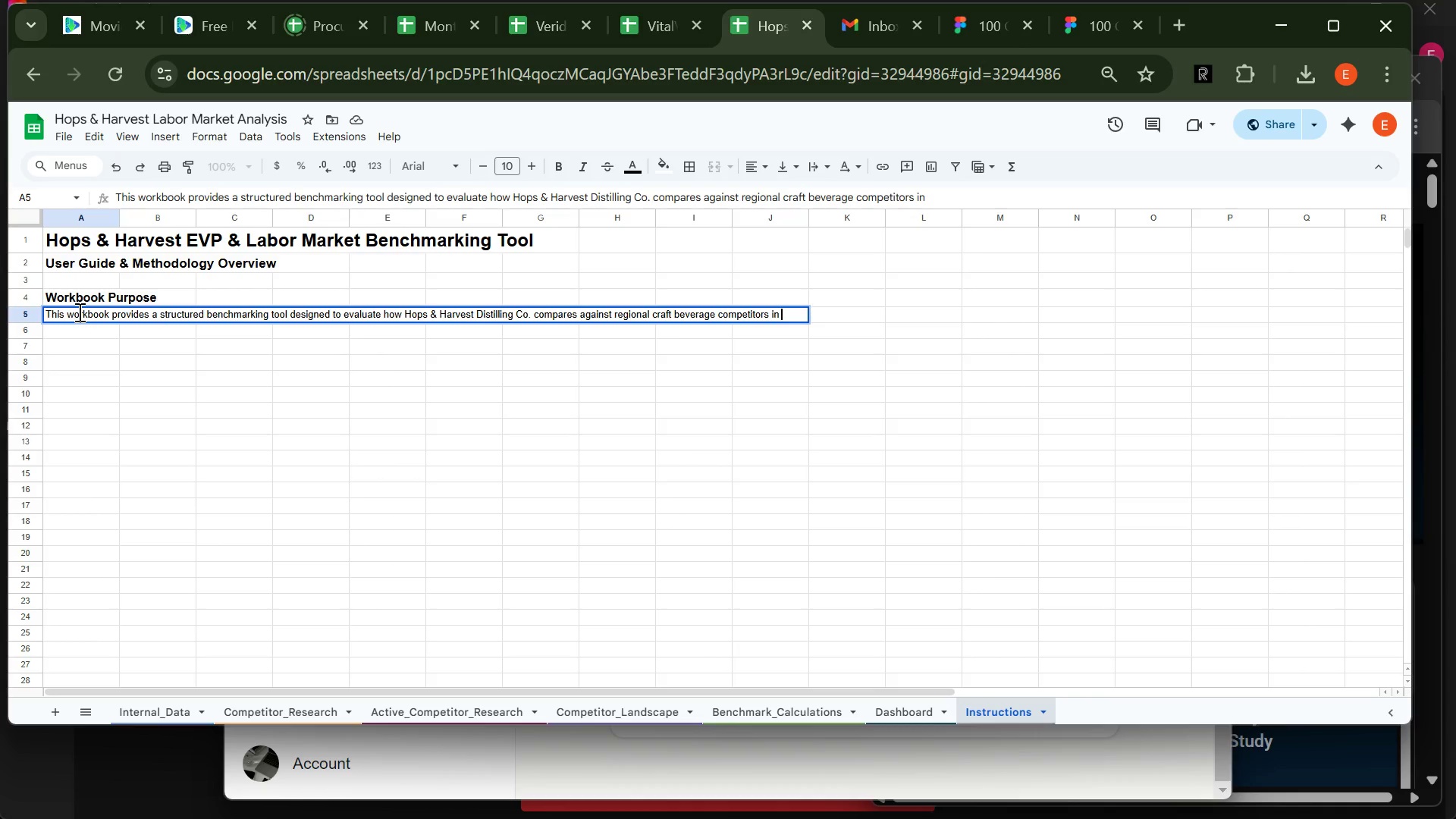 
key(Enter)
 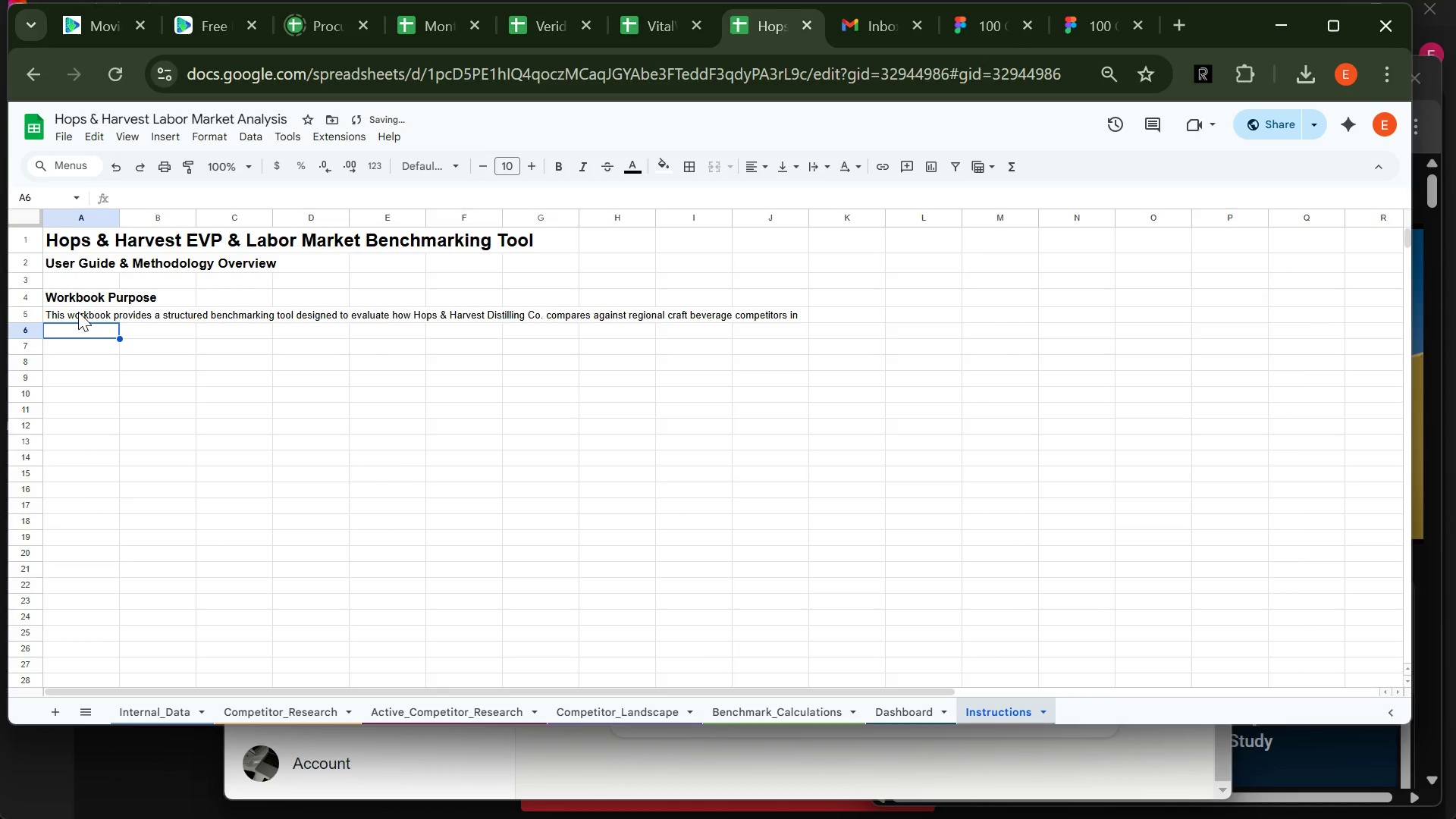 
type(both compensation positioning  and non-)
 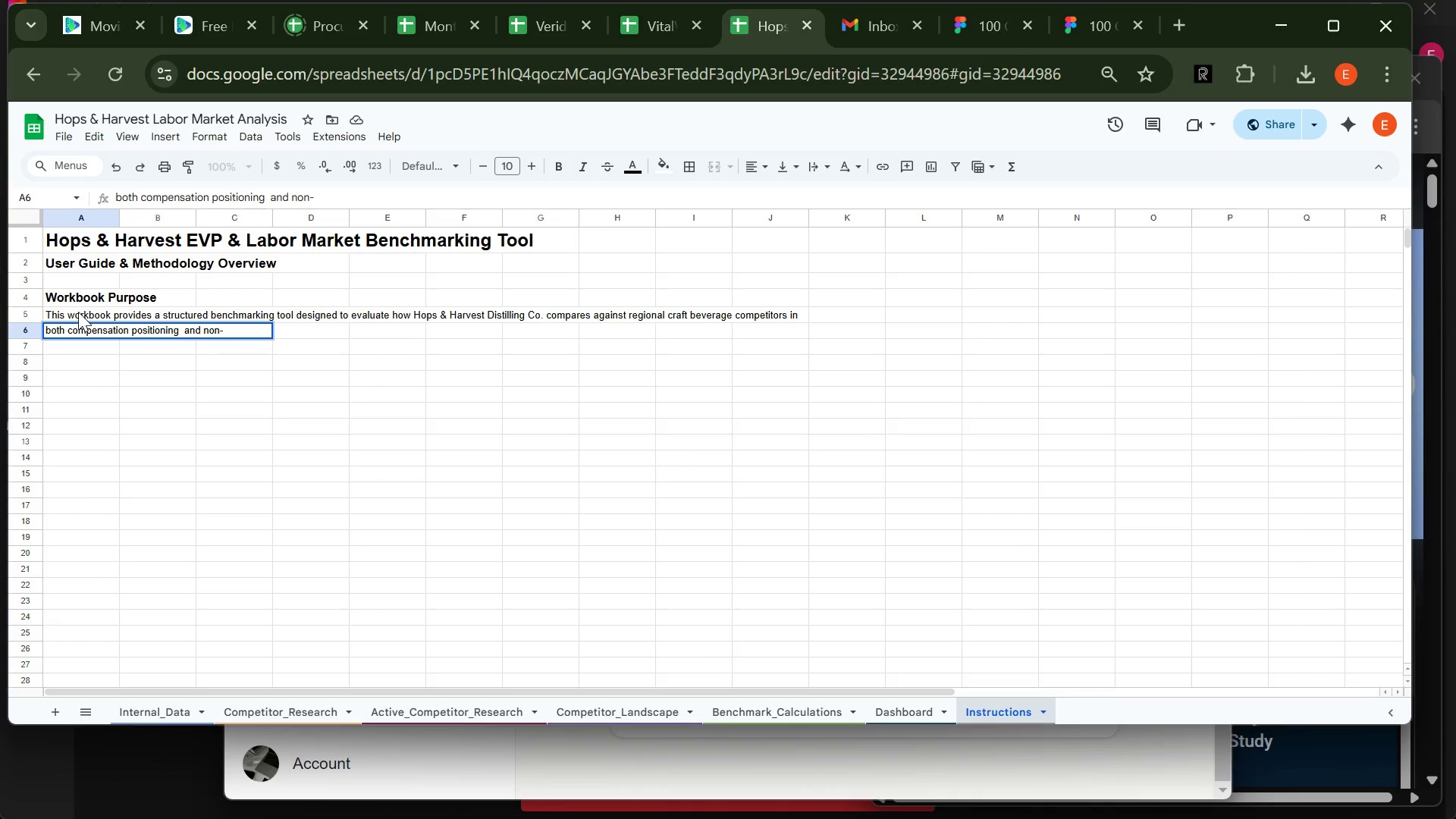 
wait(8.12)
 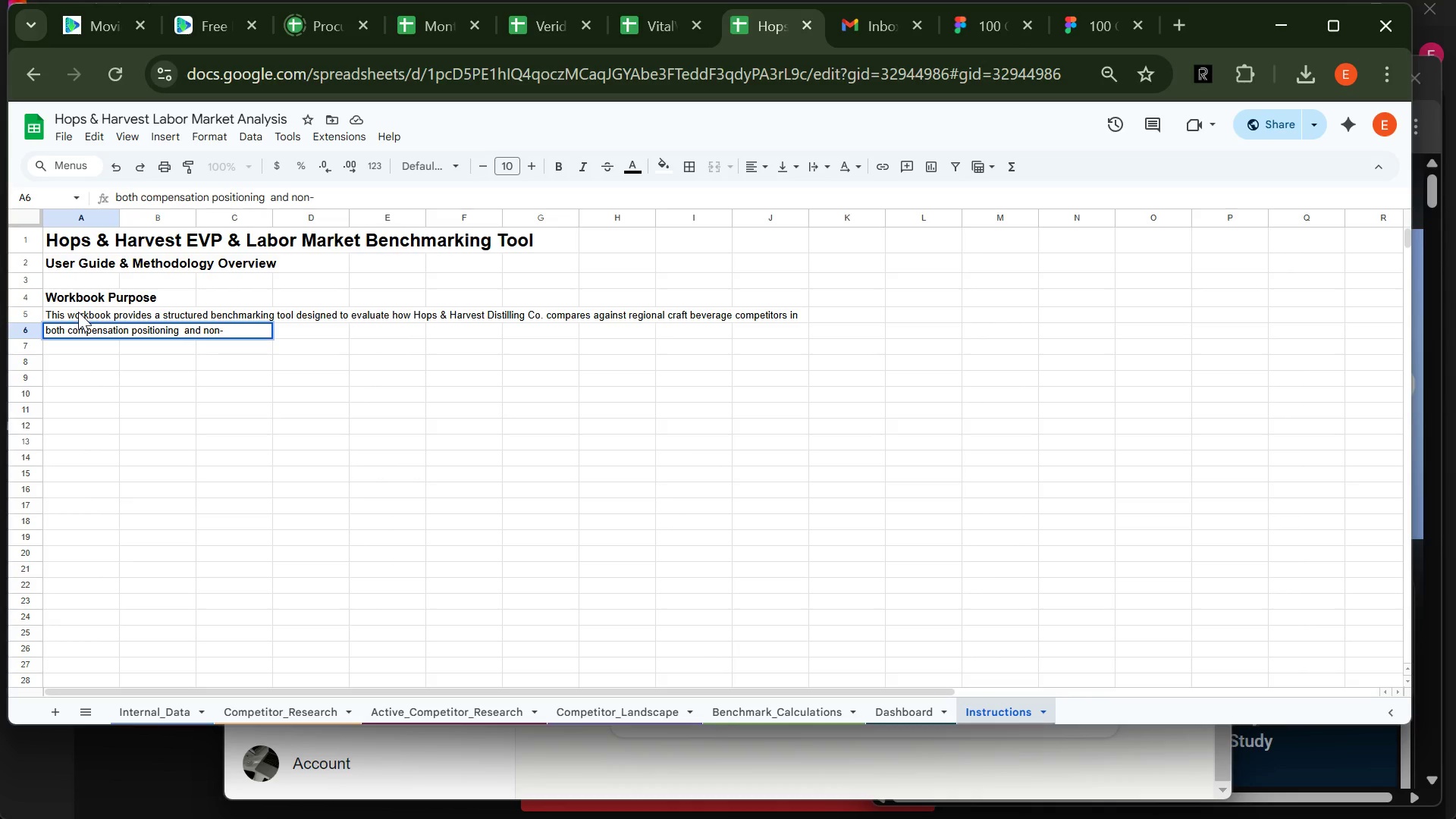 
type(ni)
key(Backspace)
key(Backspace)
type(monetary )
 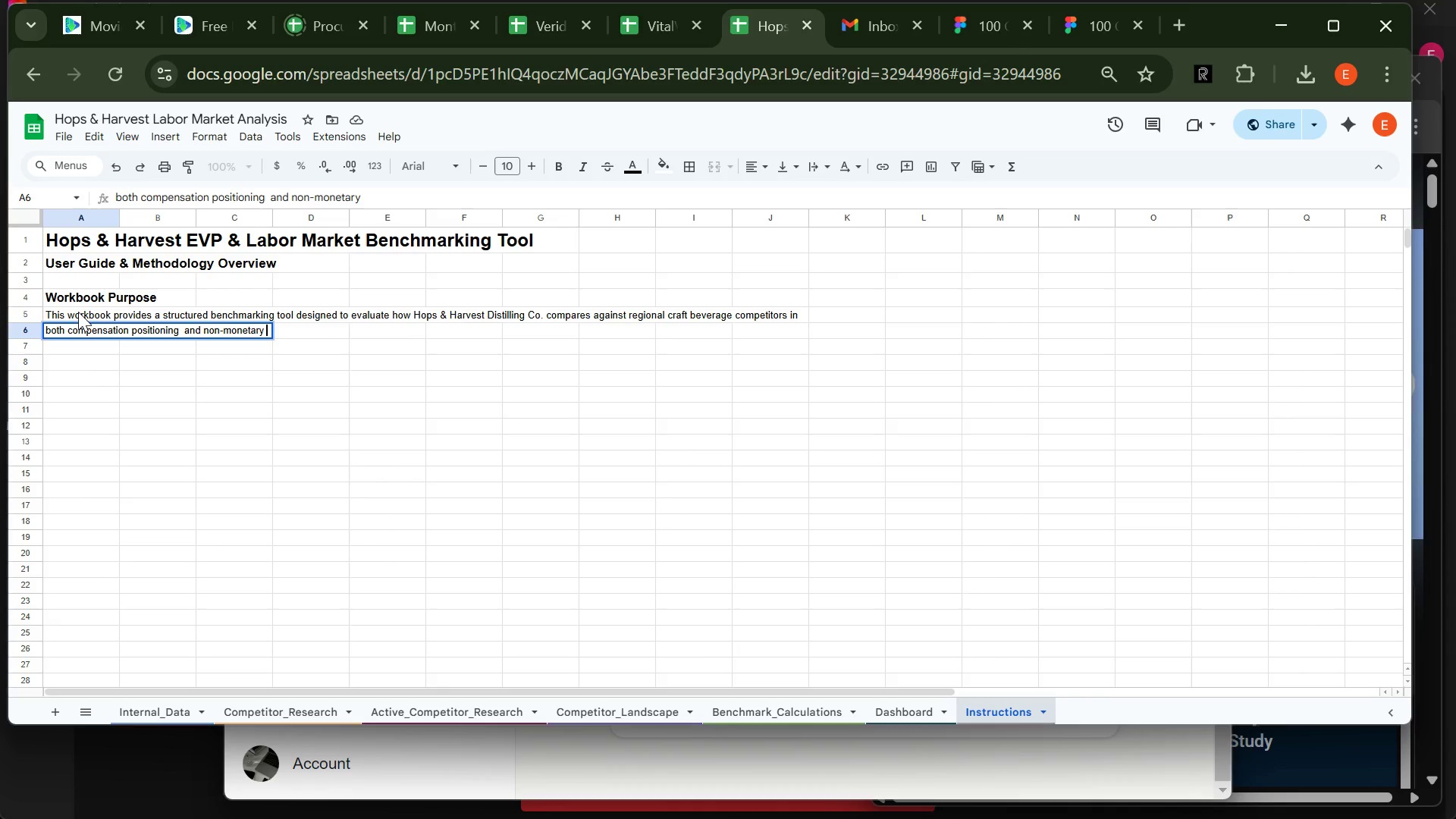 
type( employee benefits )
 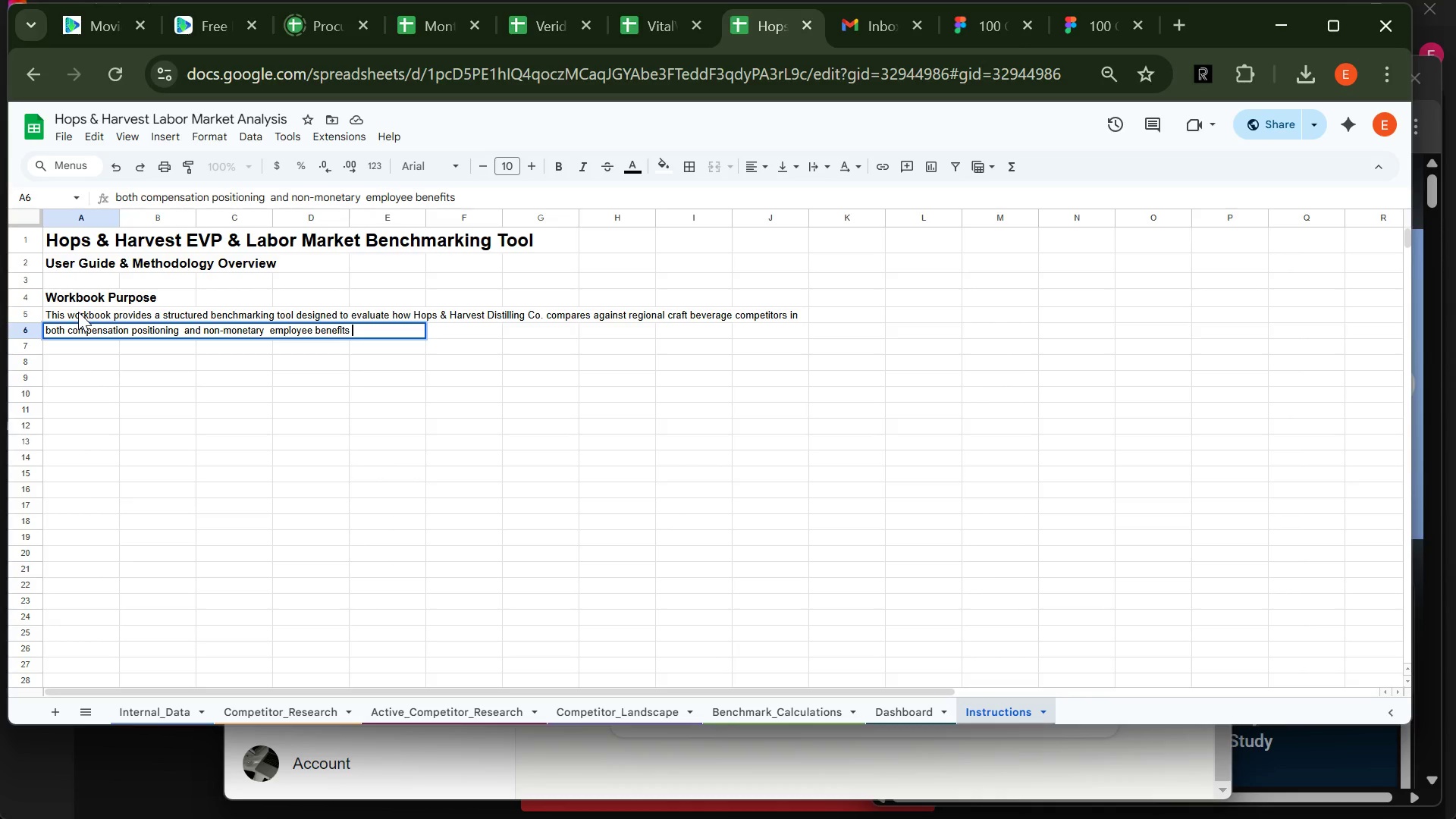 
key(Enter)
 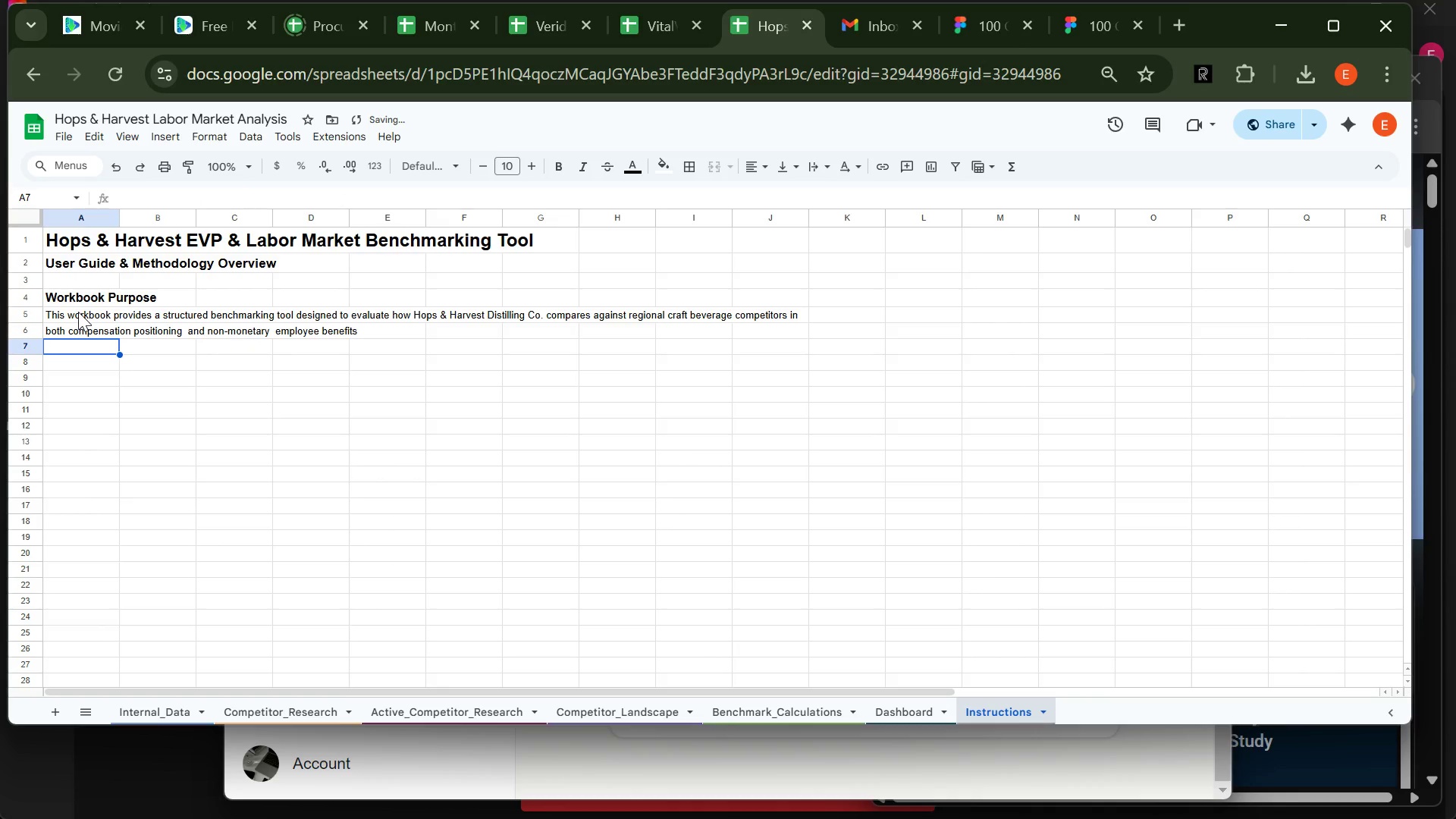 
key(Enter)
 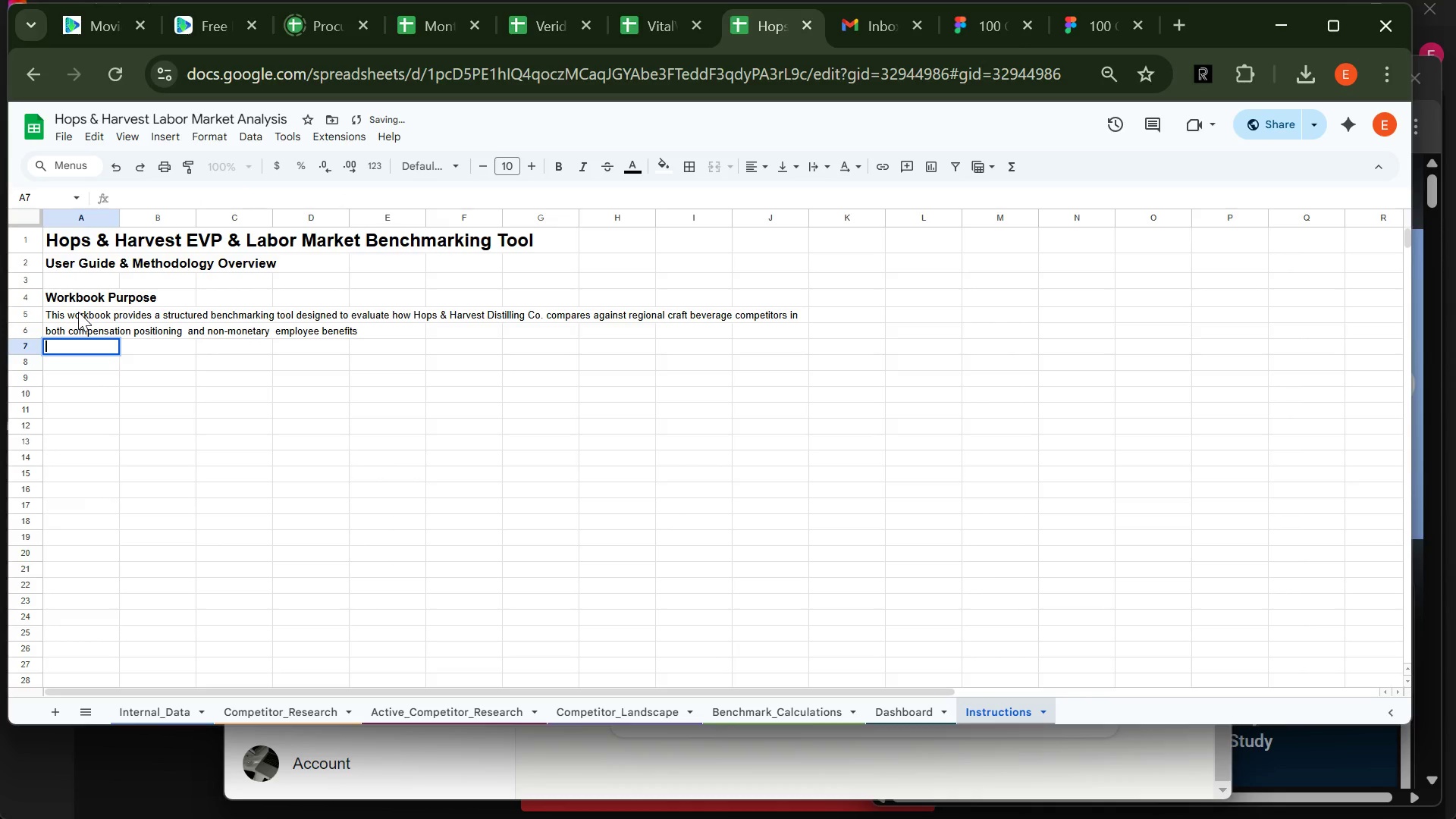 
key(Enter)
 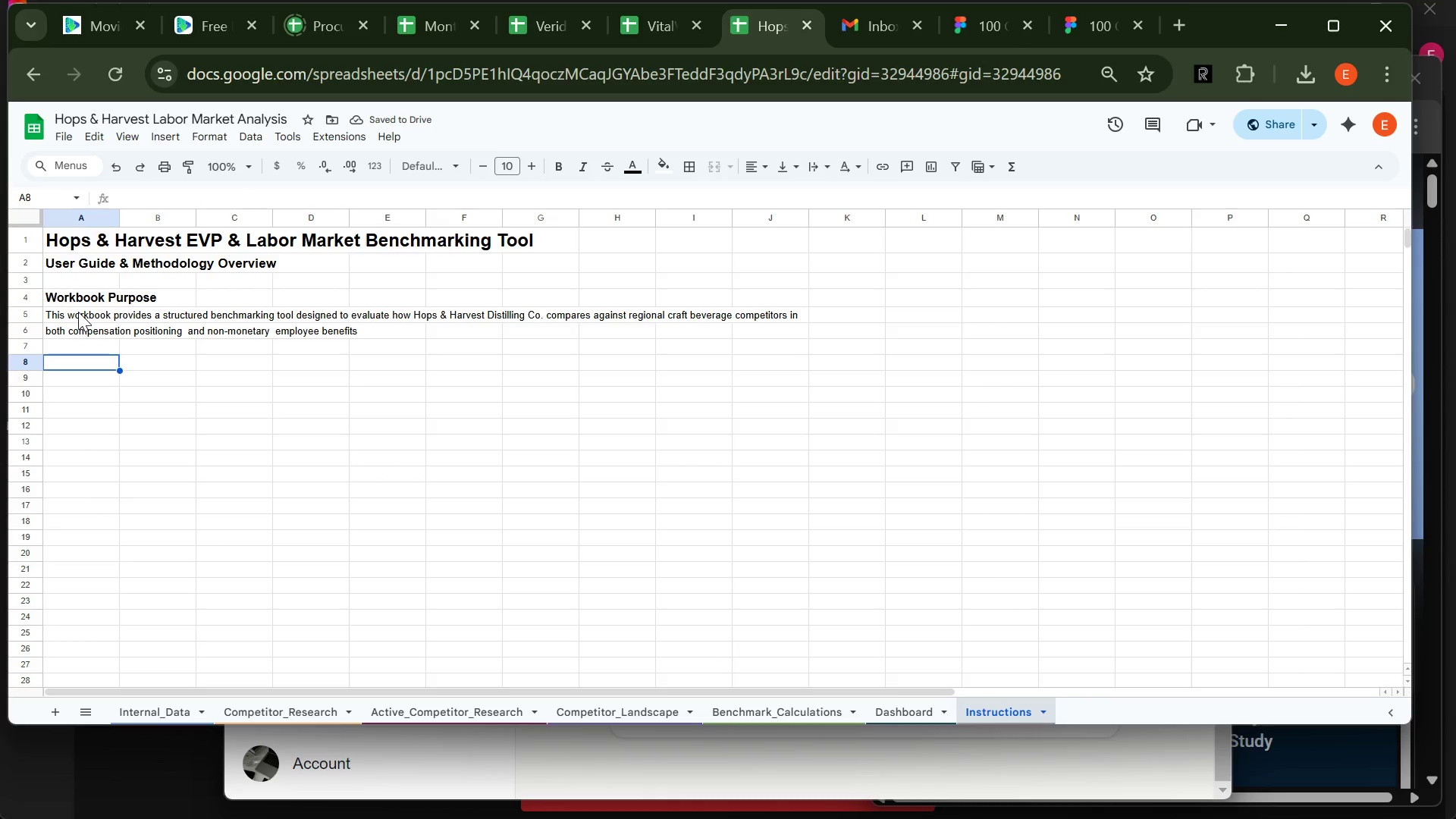 
key(Backspace)
type(The tool supports HR decision-making by identifying the )
key(Backspace)
key(Backspace)
key(Backspace)
key(Backspace)
type(gaps in the organization's employee valur)
key(Backspace)
type(e Proposition )
 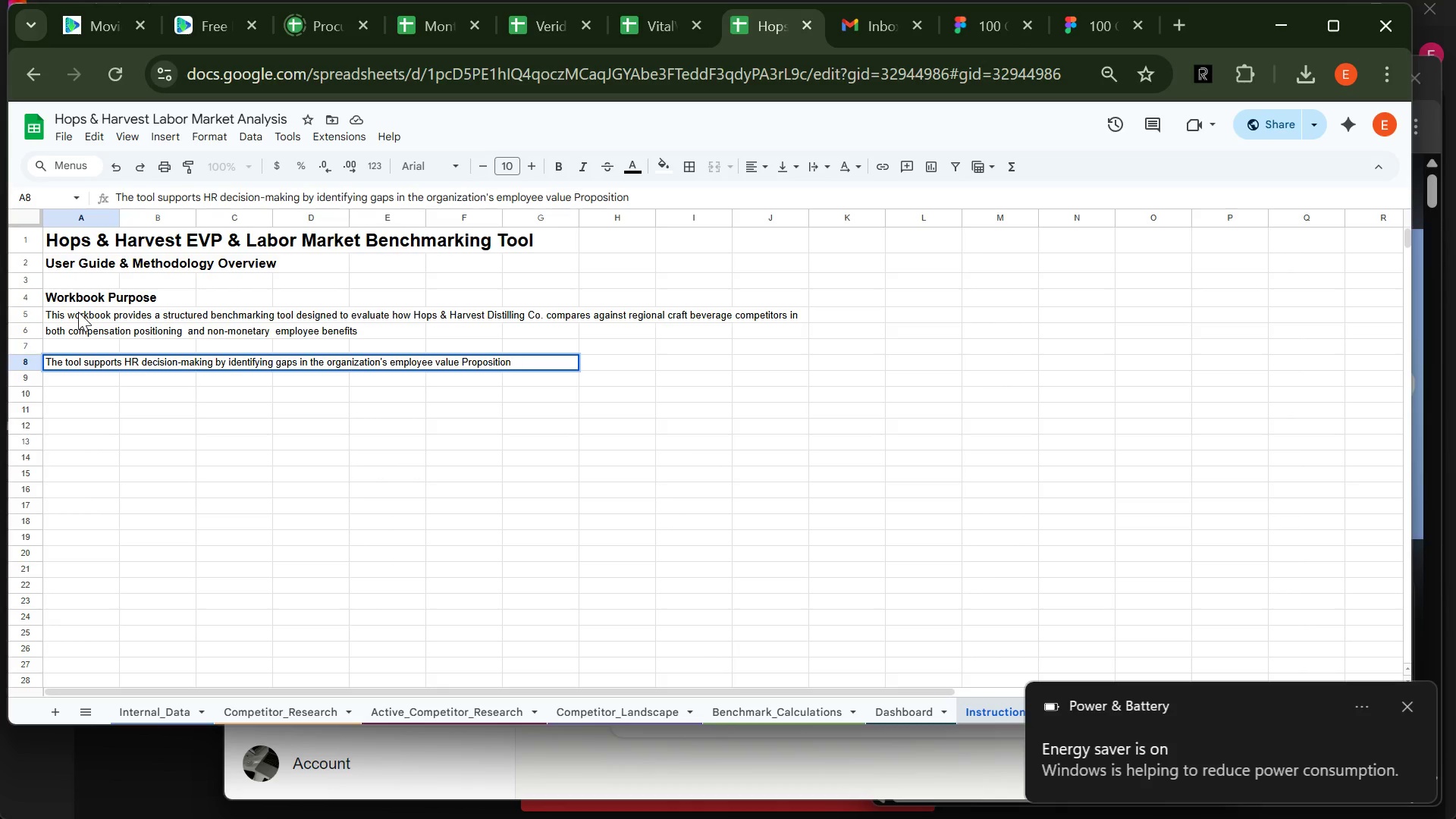 
left_click([392, 359])
 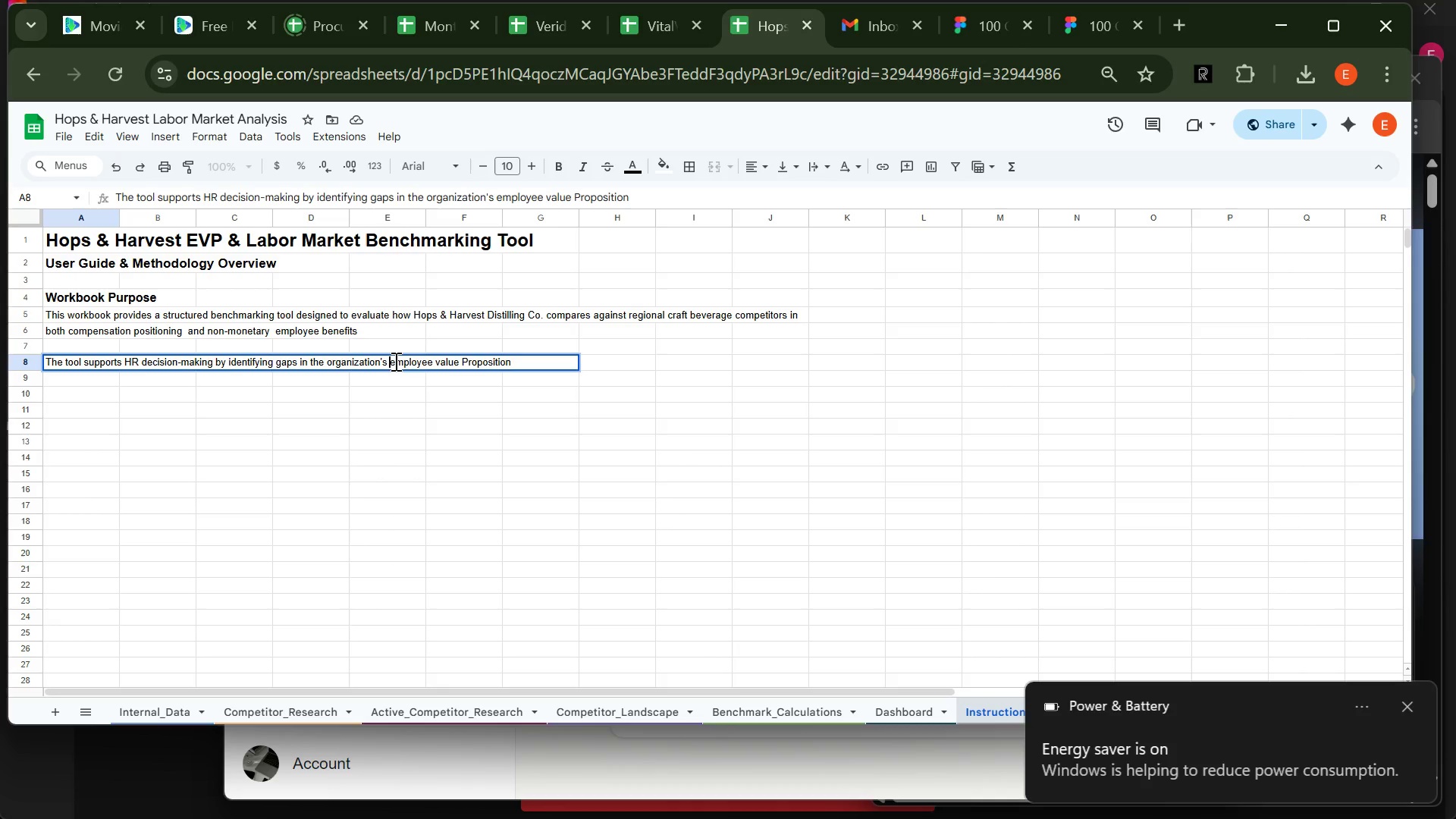 
left_click([395, 360])
 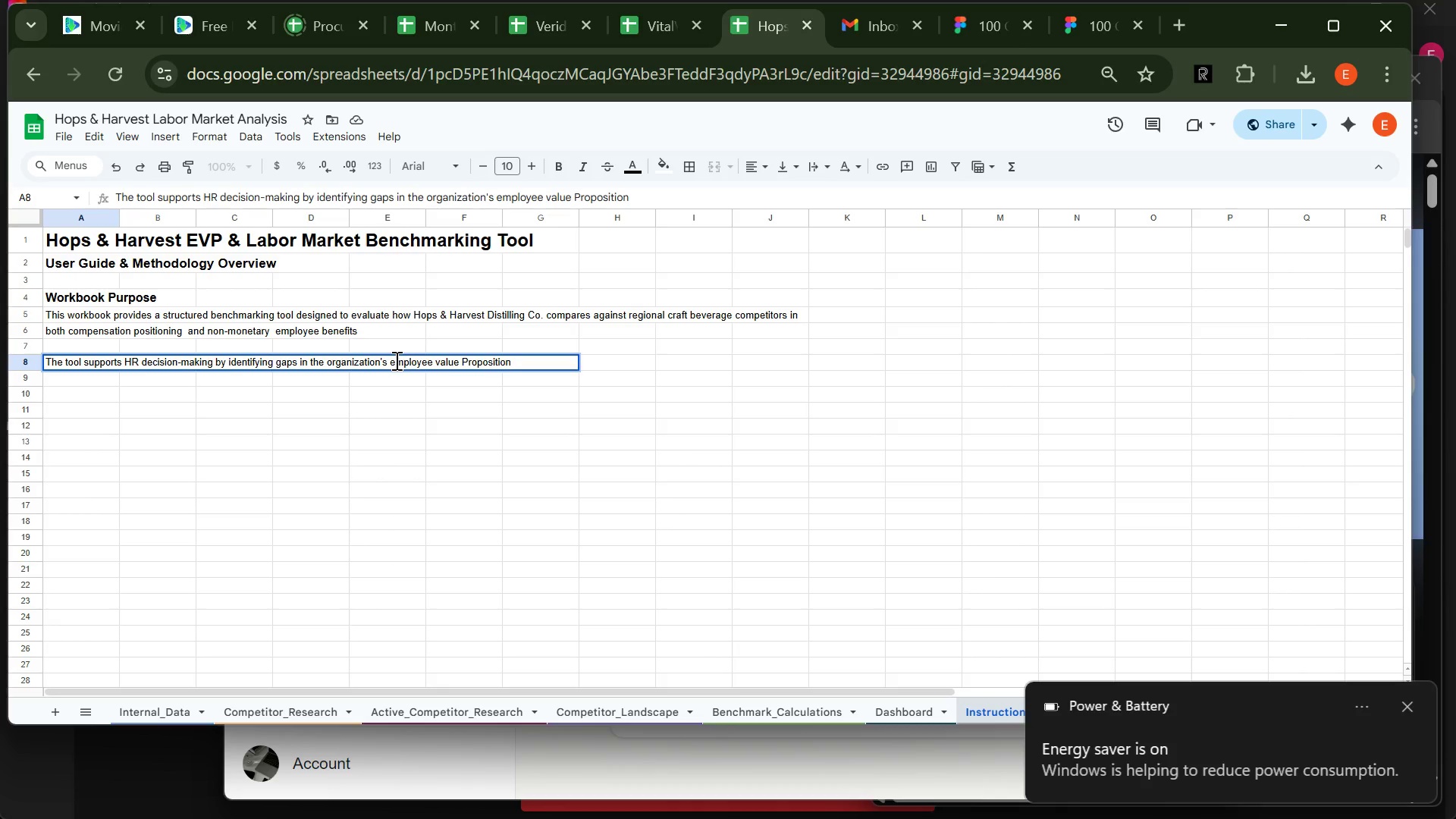 
key(Backspace)
 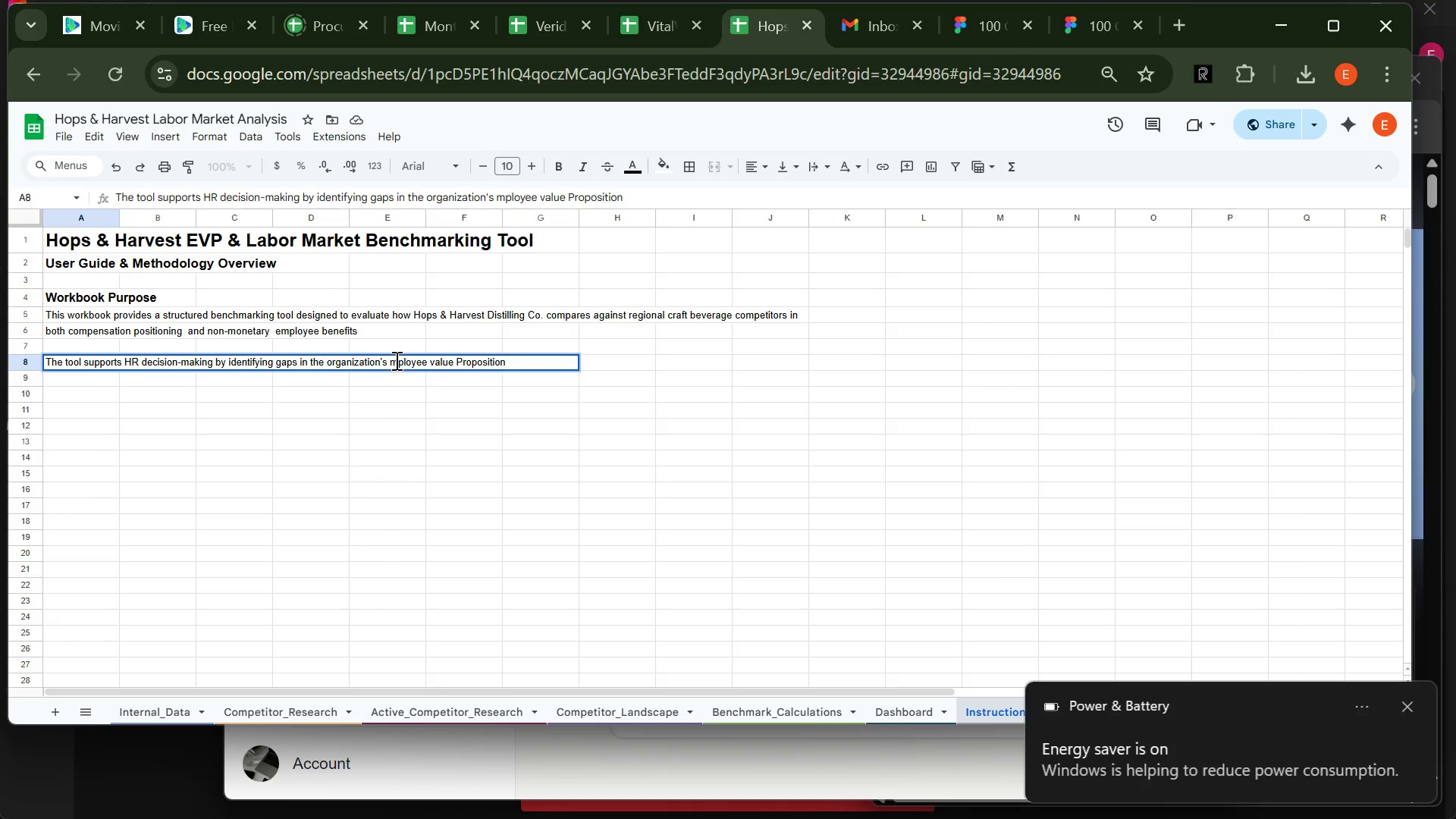 
key(Shift+E)
 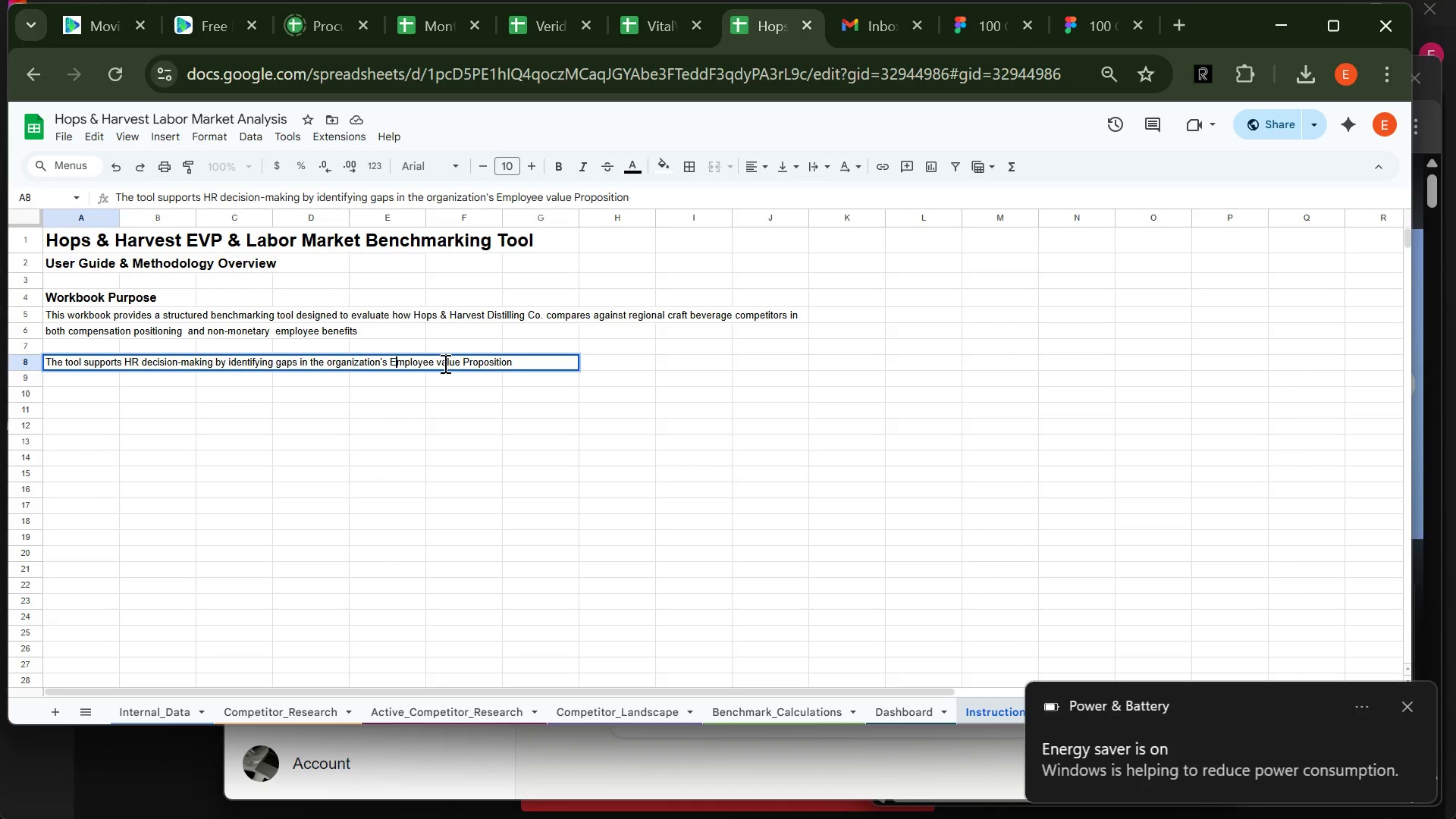 
left_click([444, 364])
 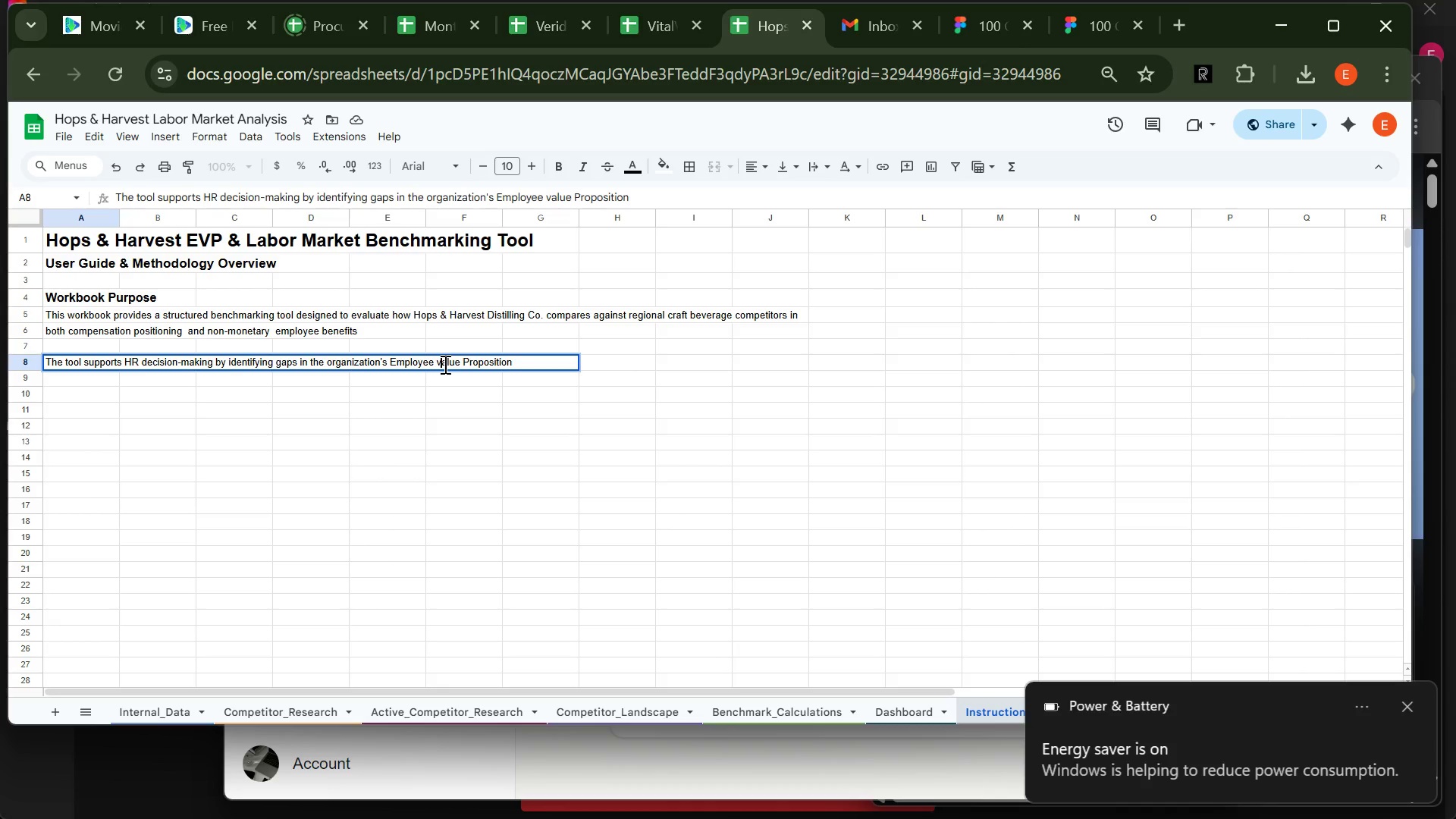 
left_click([444, 364])
 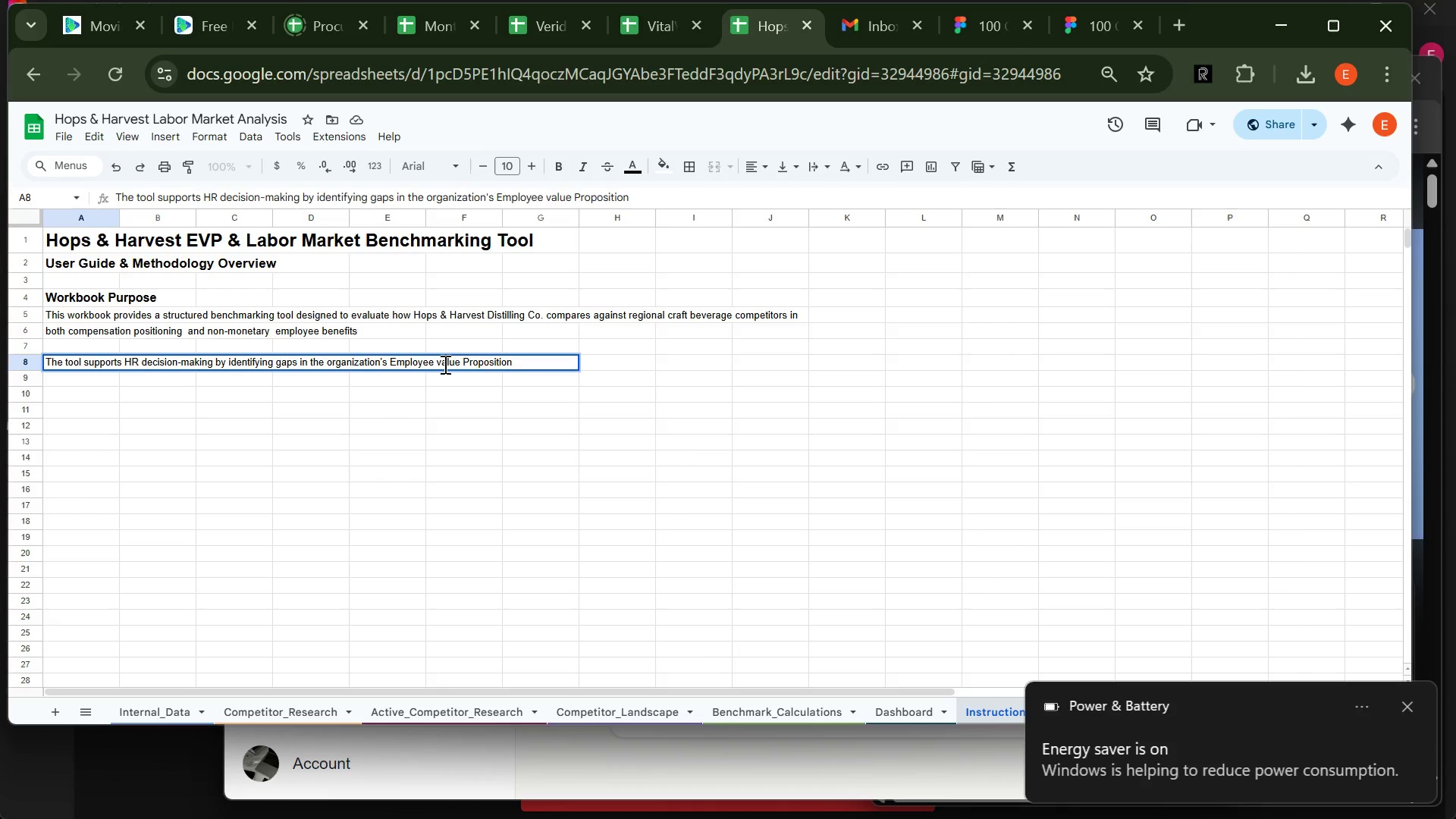 
key(Backspace)
 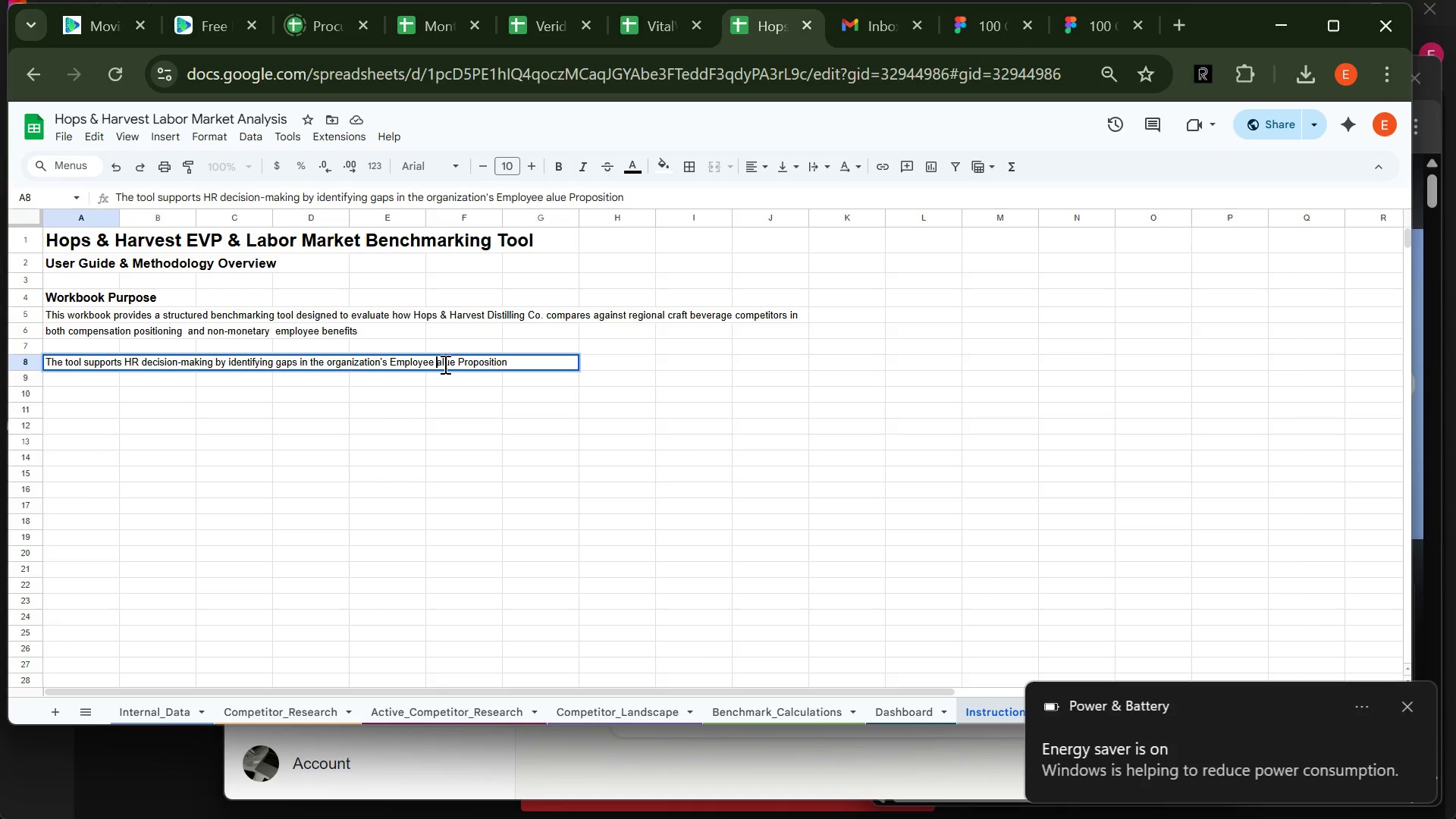 
key(Shift+V)
 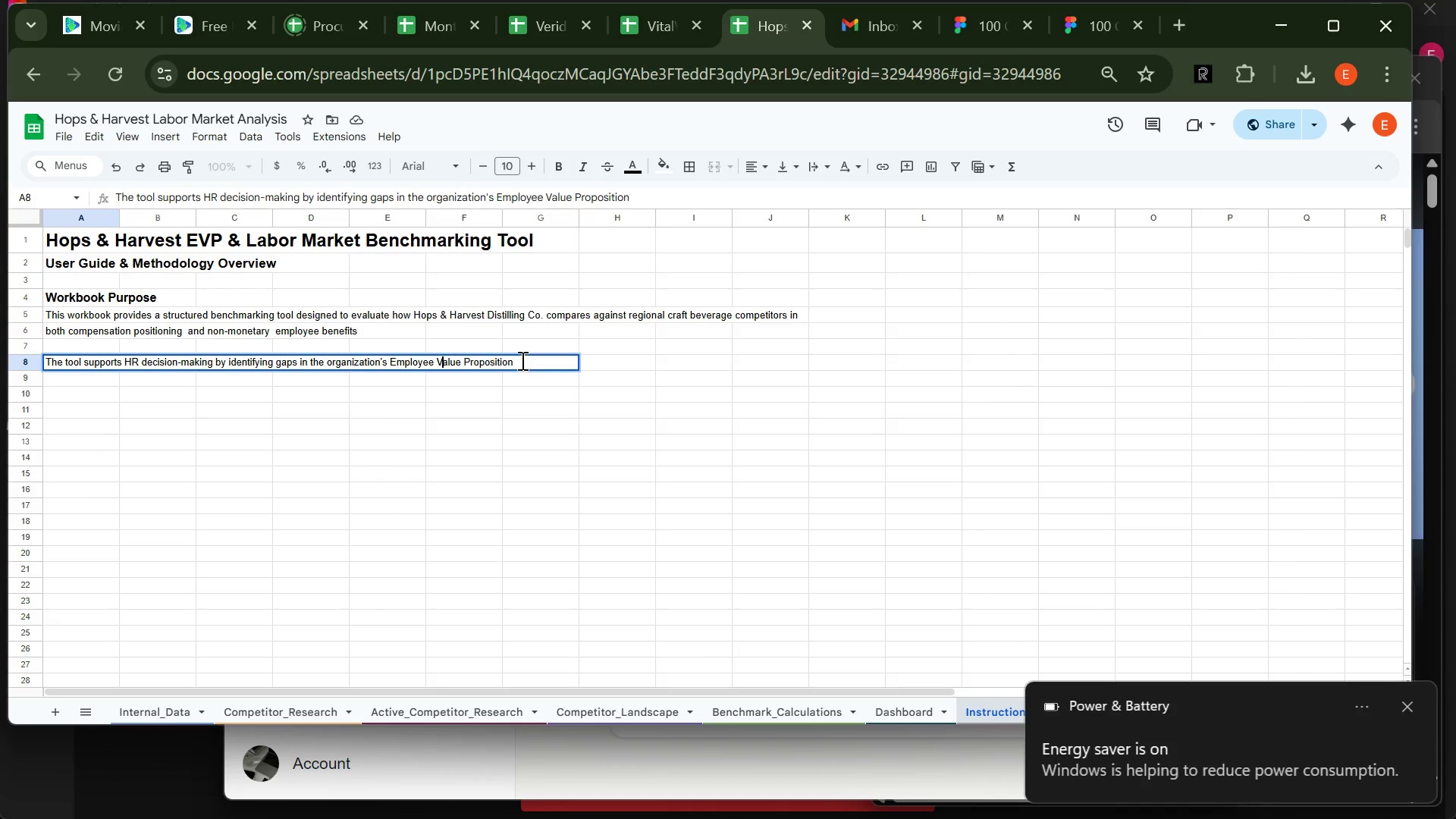 
left_click([522, 360])
 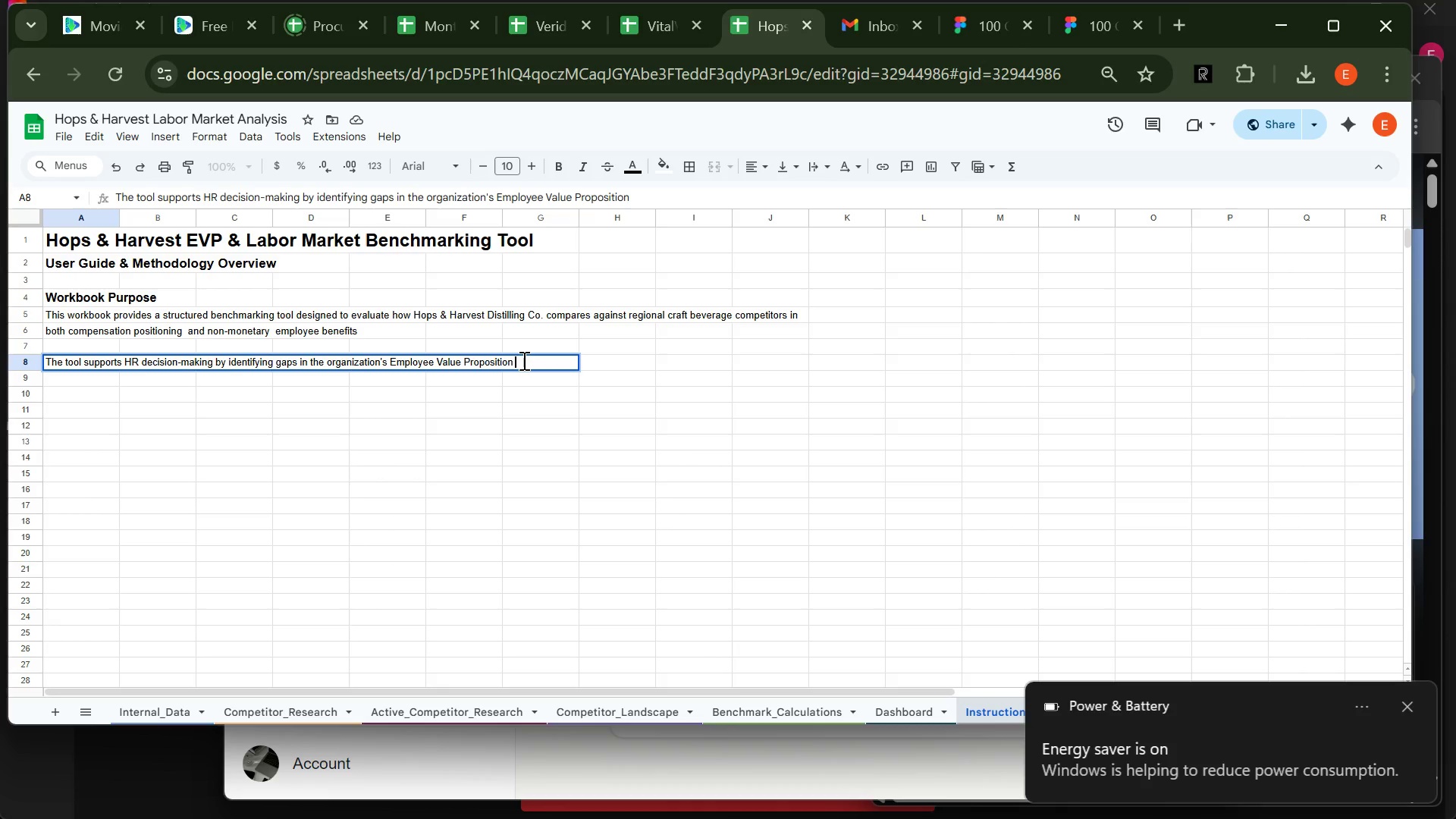 
type( (EVP))
 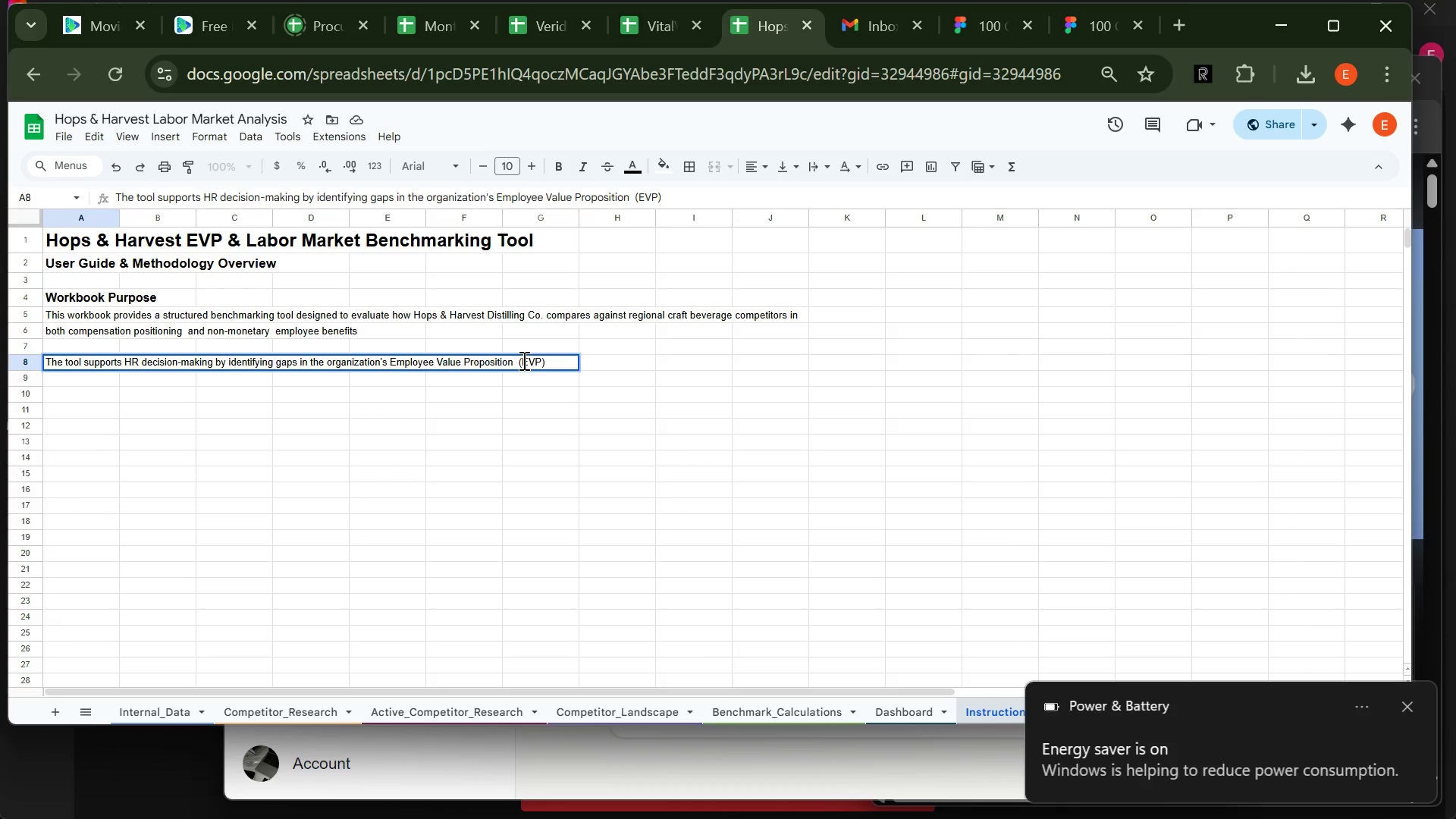 
type( using competitor research, internal salary benchmrking)
 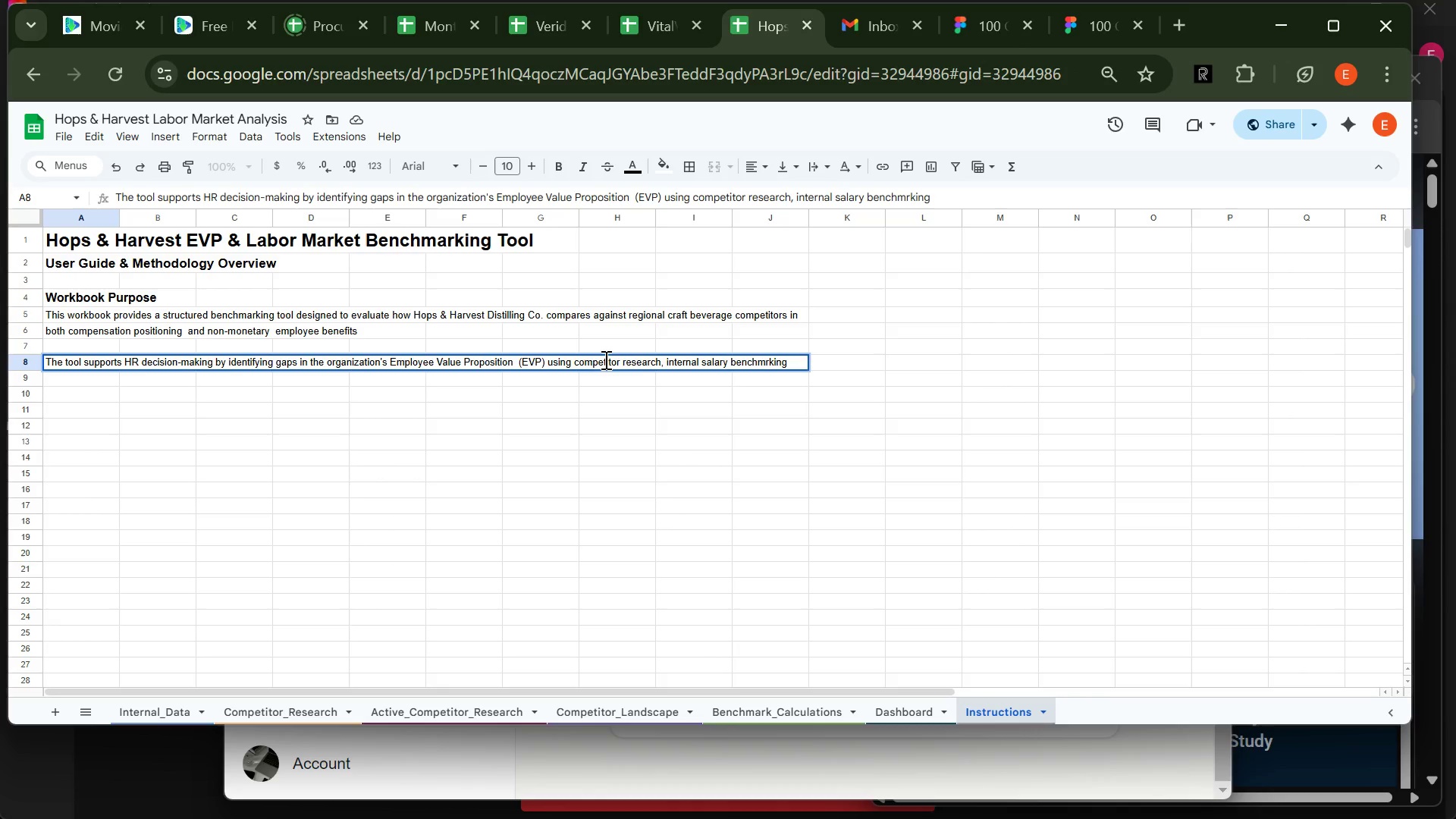 
type(,and)
 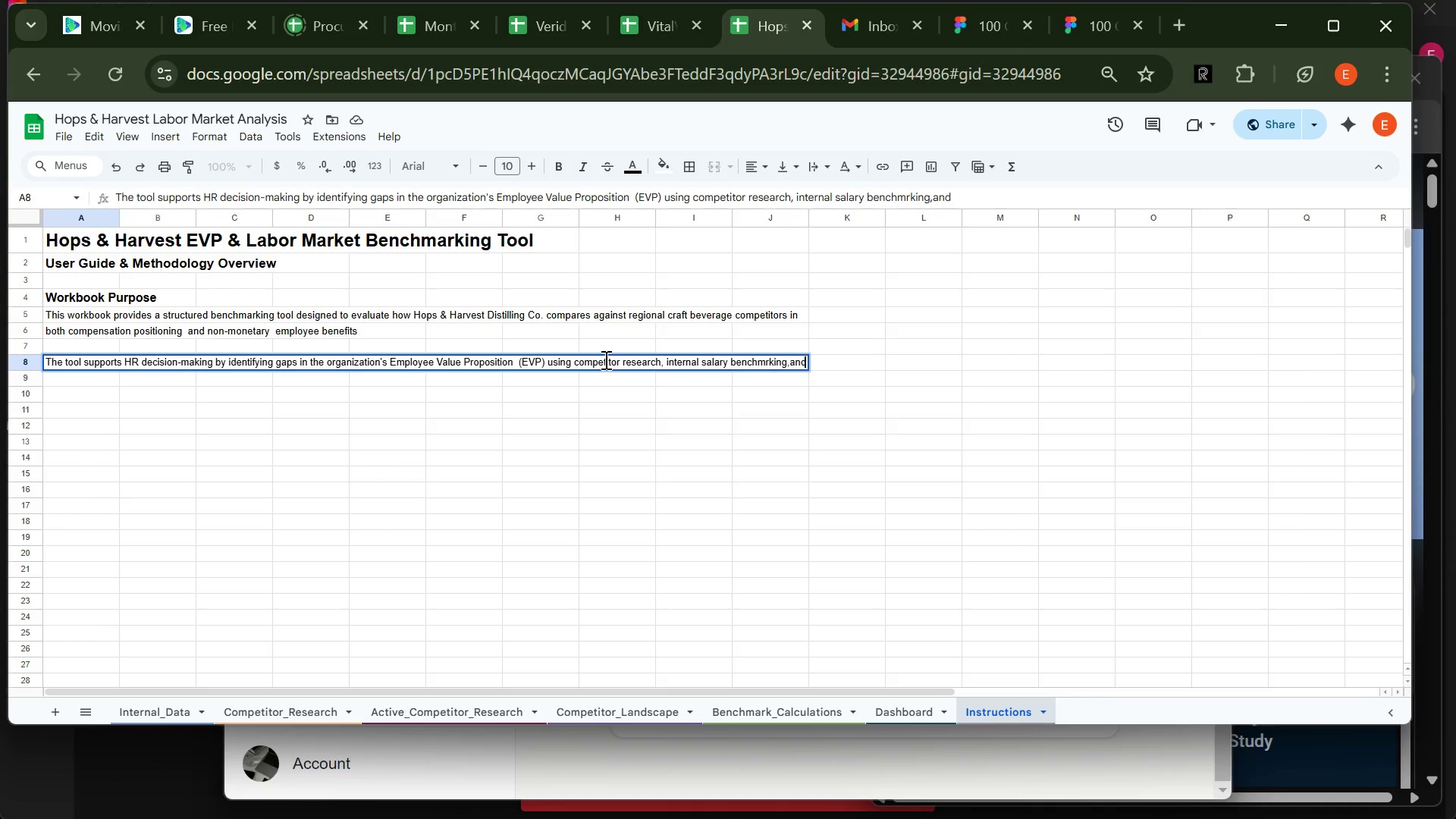 
key(Enter)
 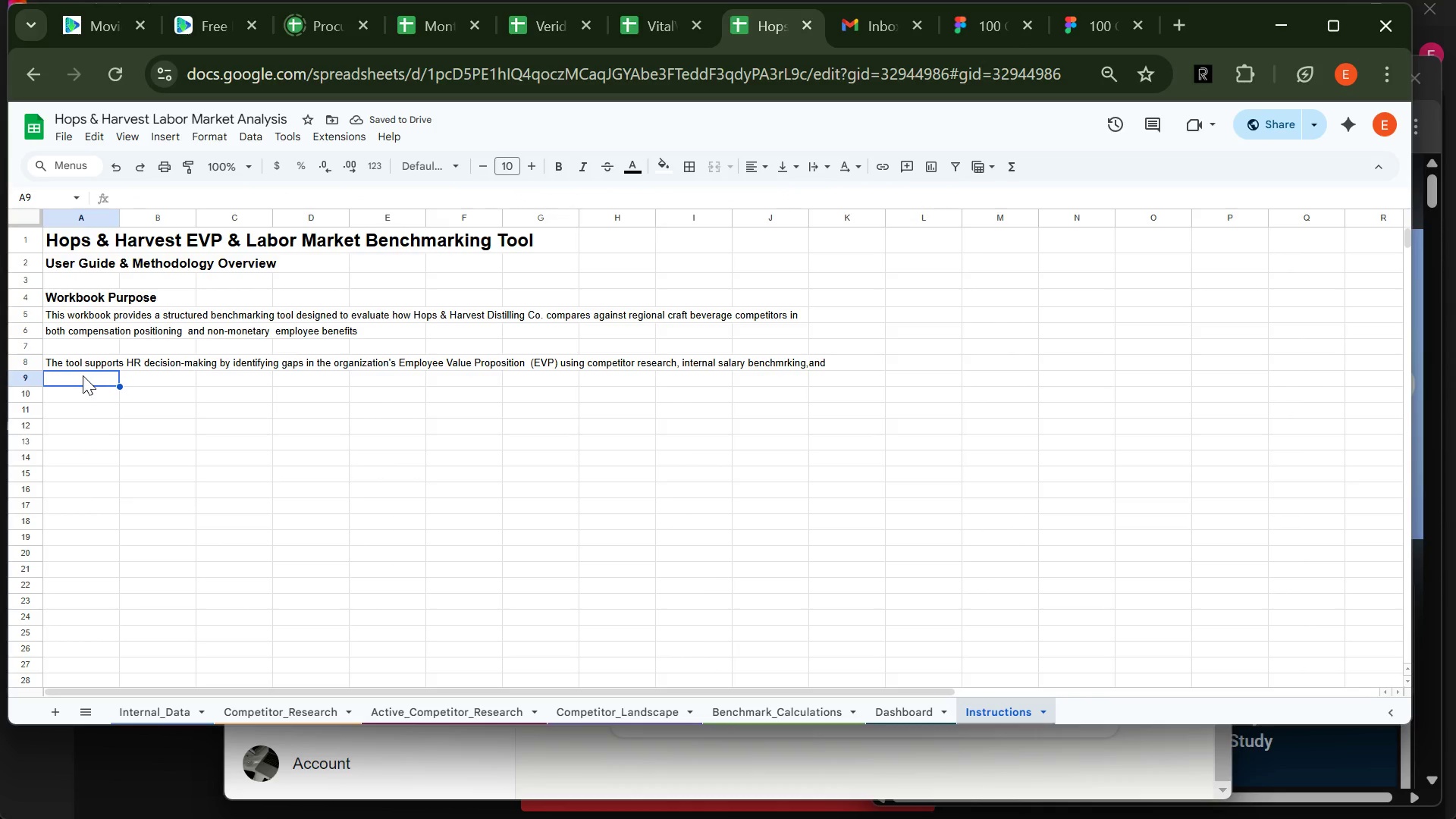 
double_click([80, 364])
 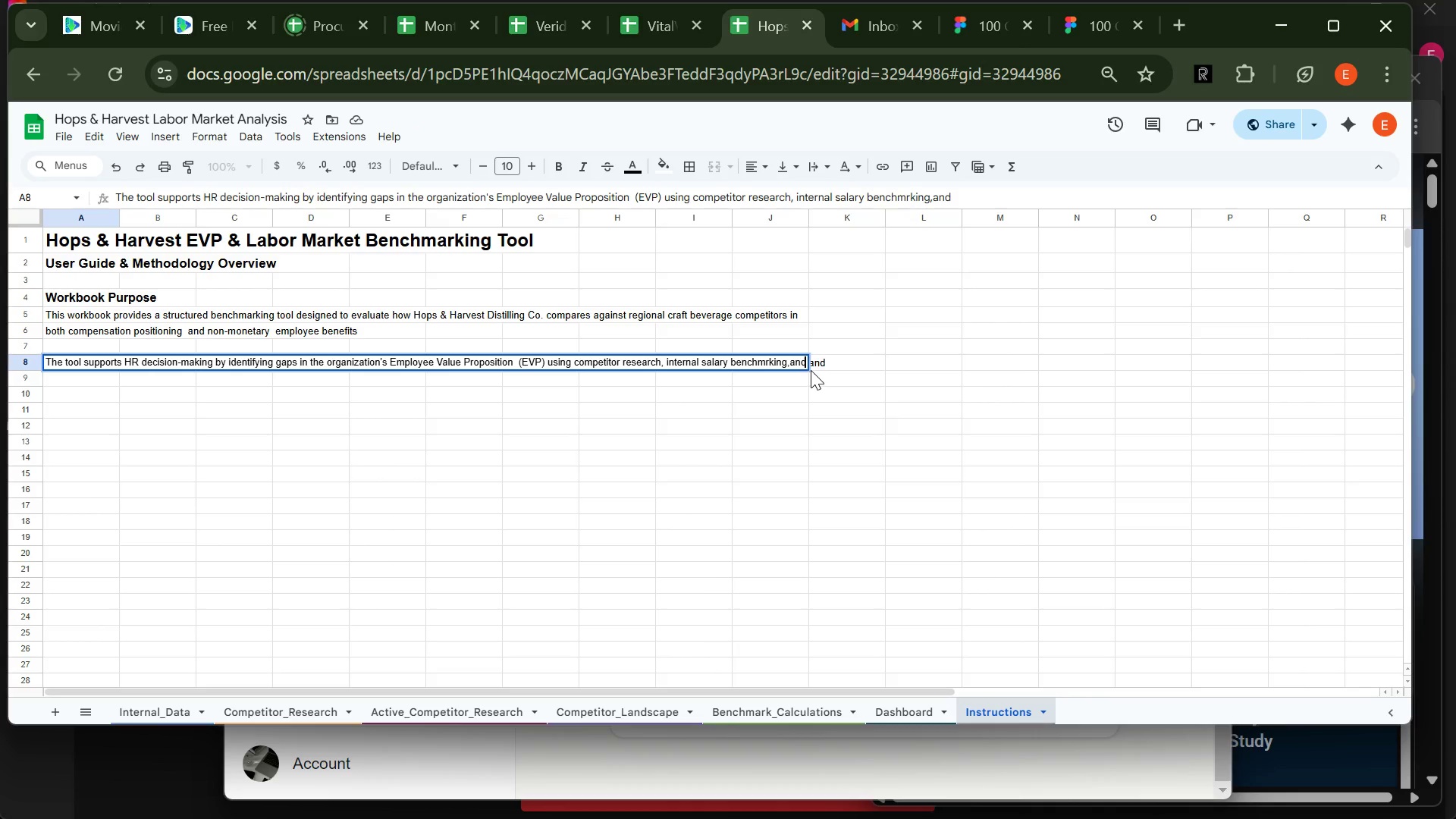 
key(Backspace)
 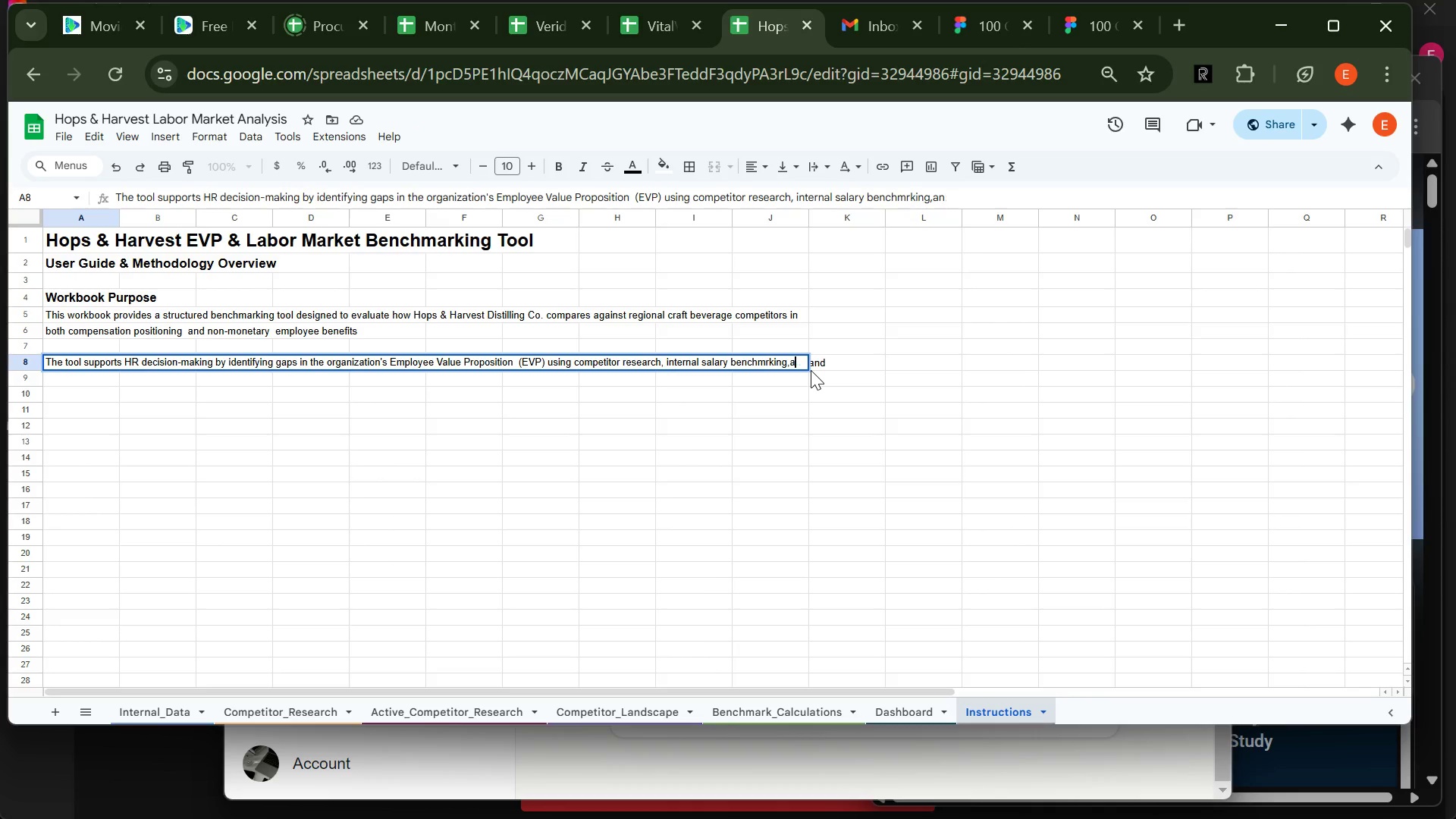 
key(Backspace)
 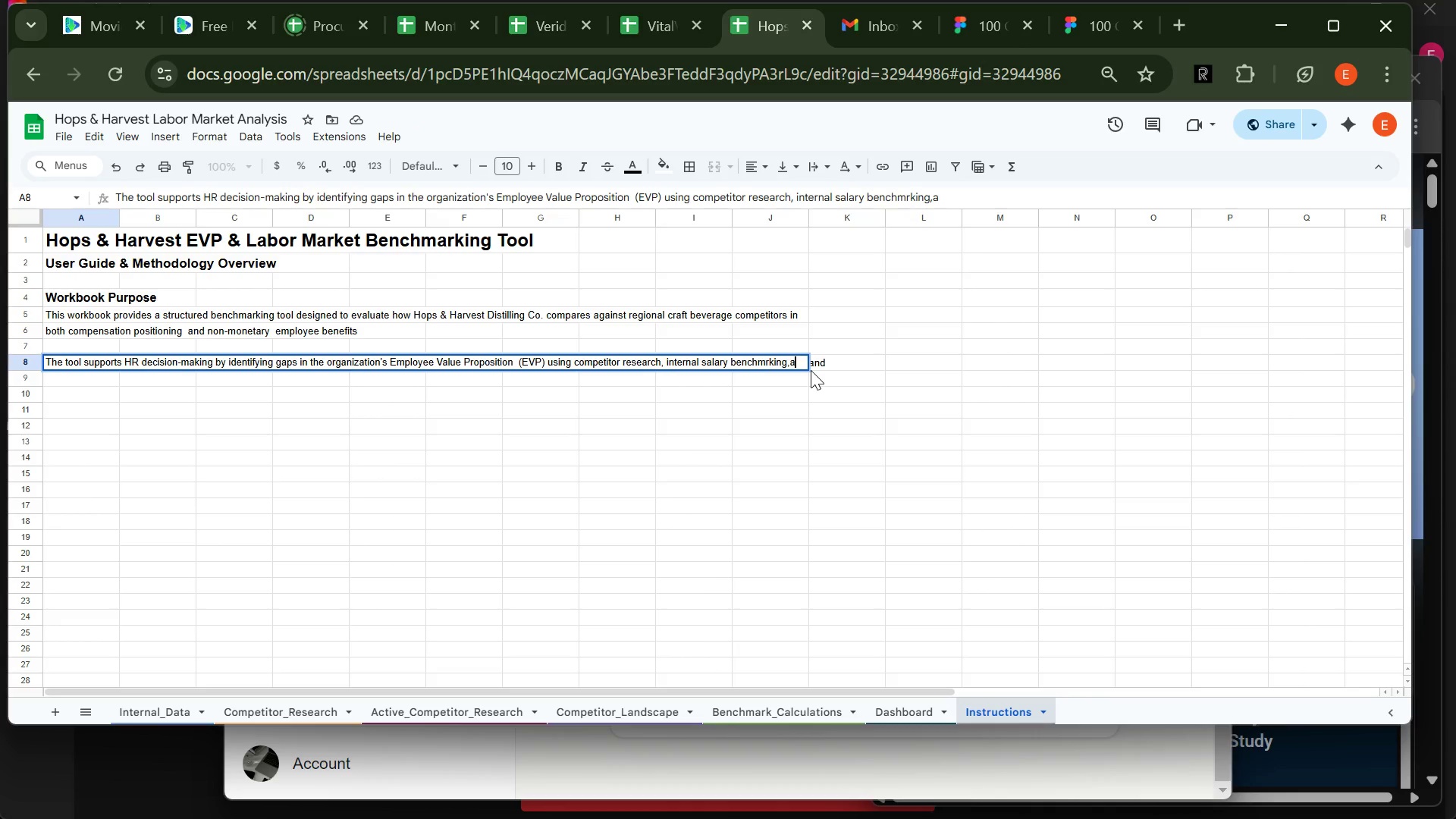 
key(Backspace)
 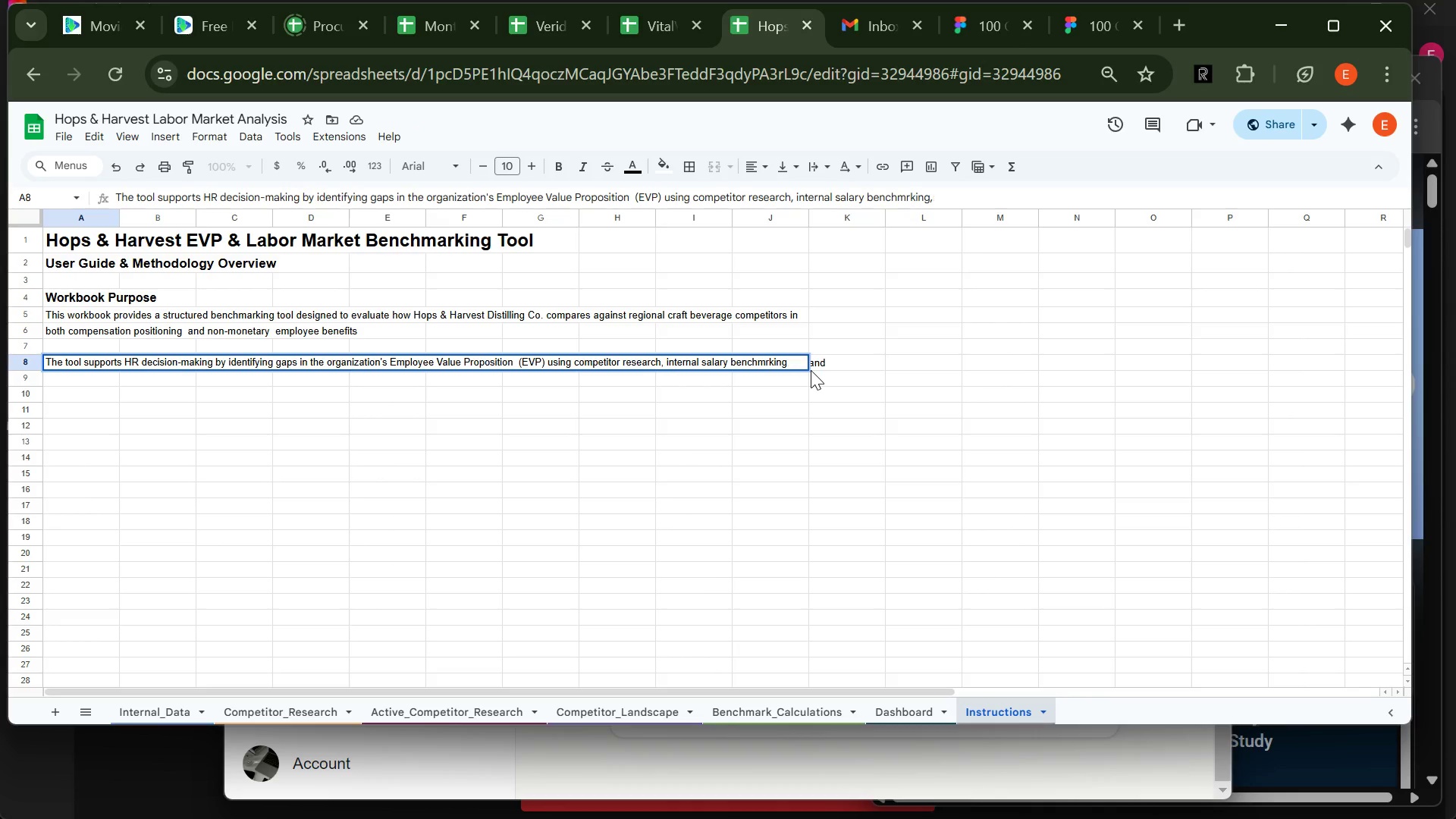 
key(Backspace)
 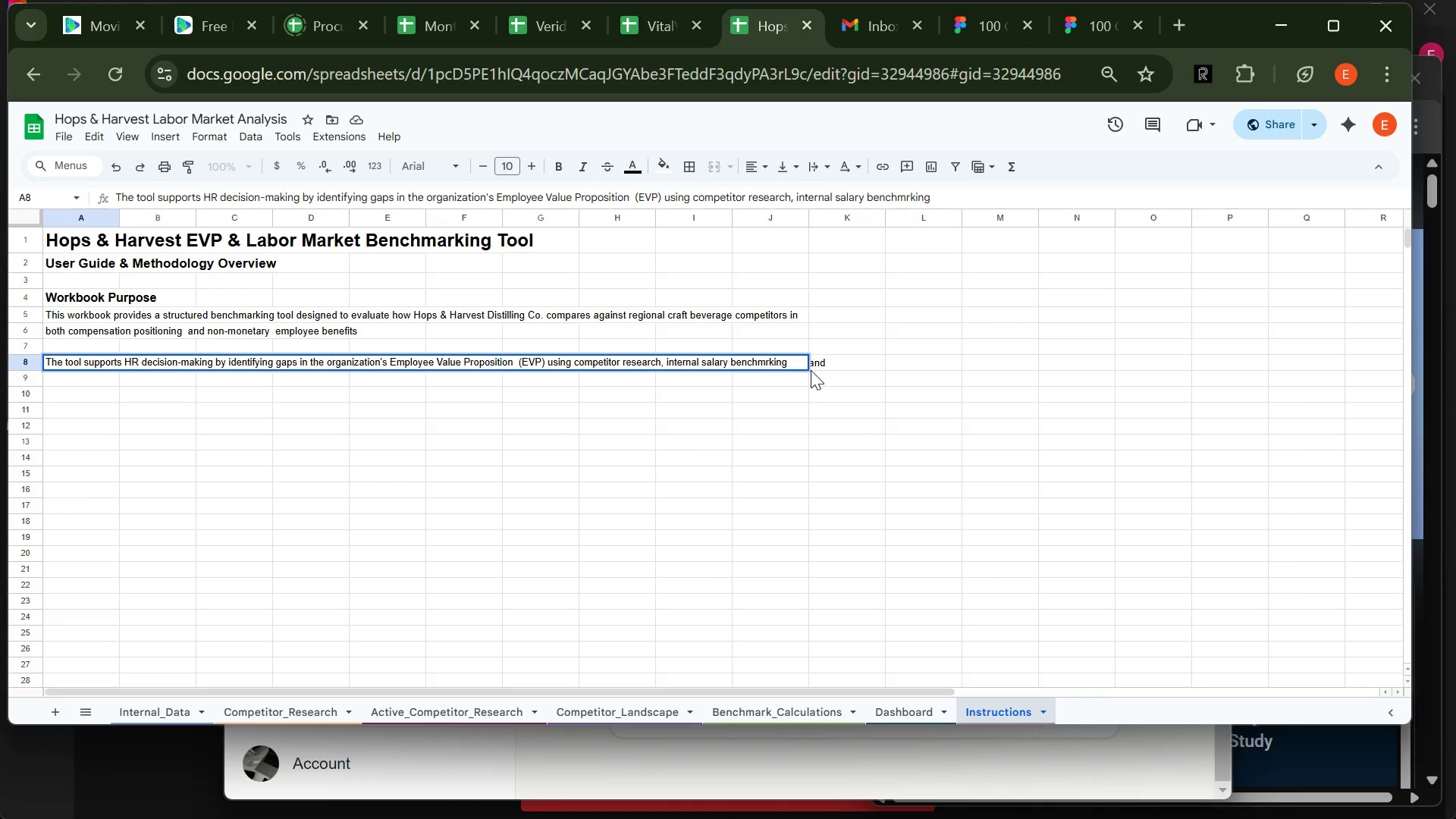 
key(Enter)
 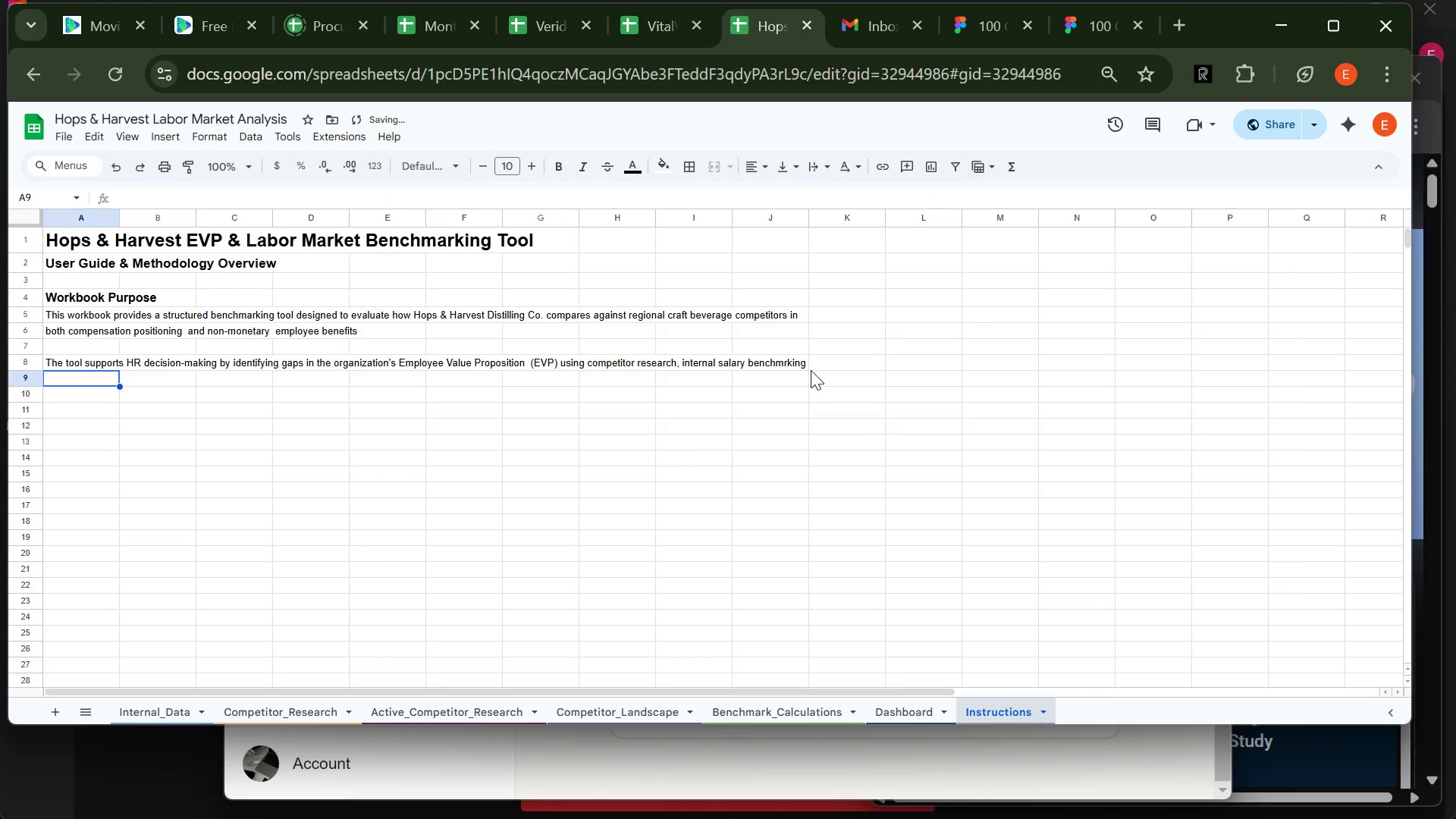 
type(and )
 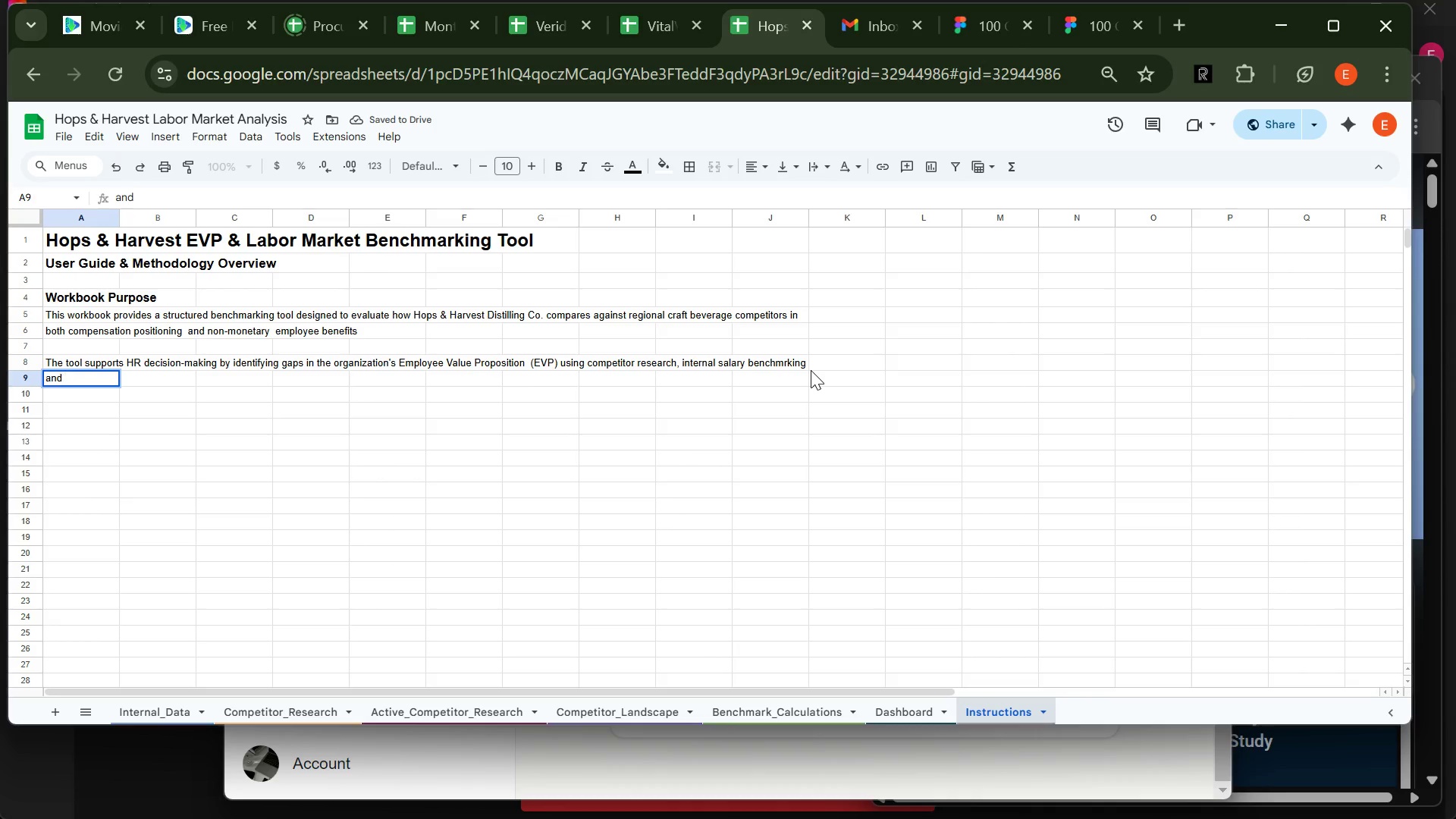 
type(perk adoption comparisons.)
 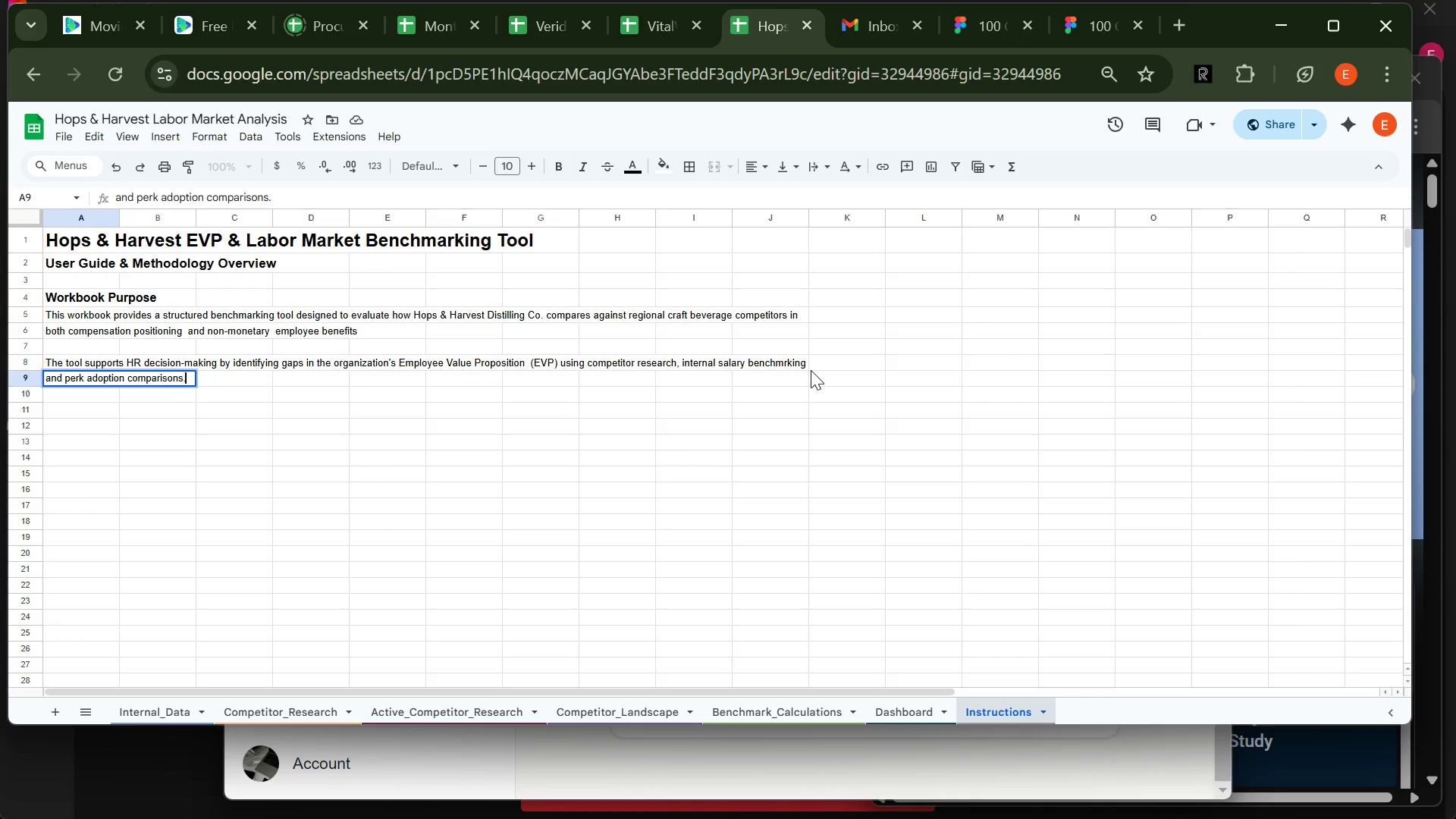 
key(Enter)
 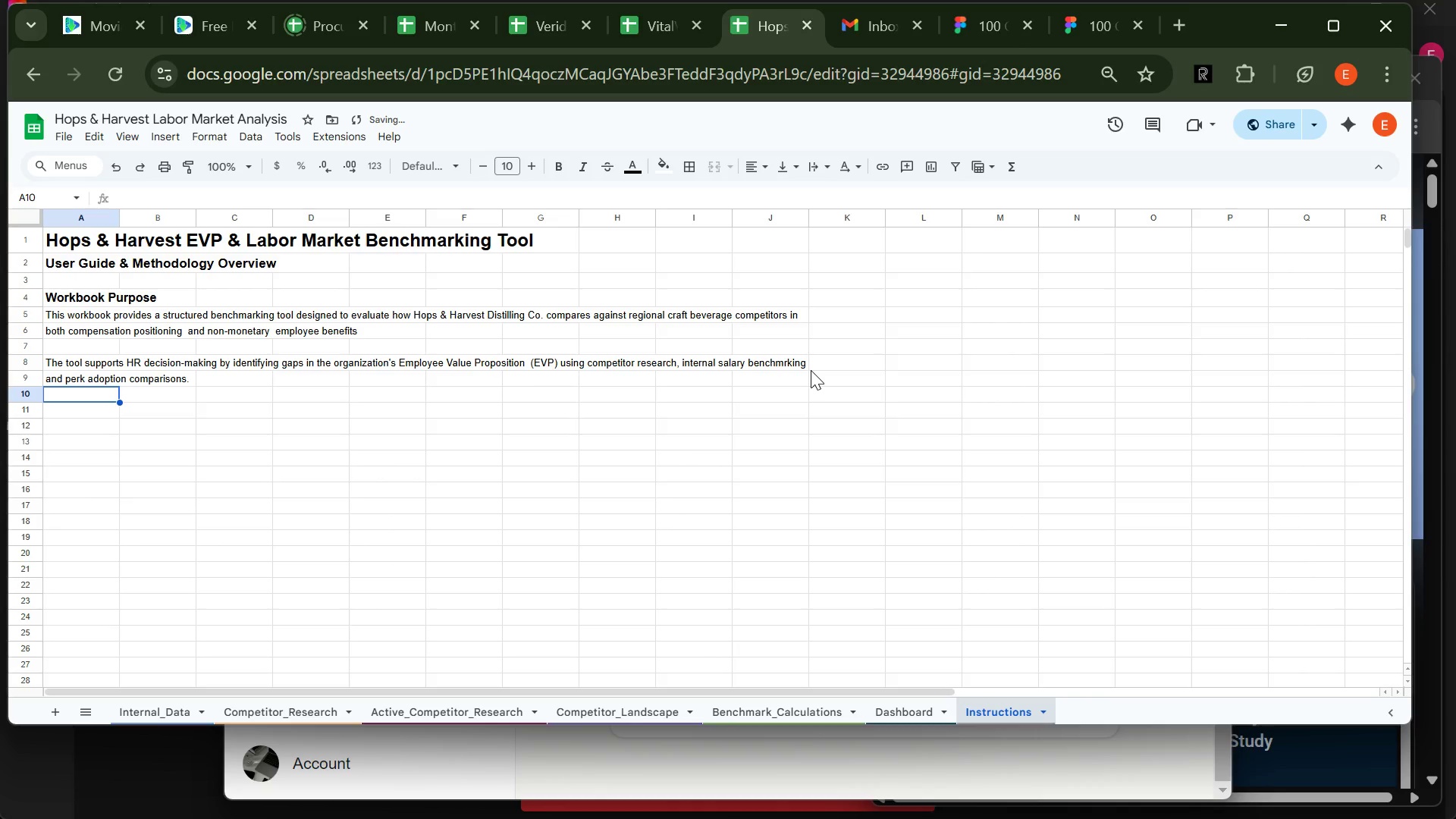 
type(All dashboard upf)
key(Backspace)
type(date automaticl)
key(Backspace)
type(aly when internal salary data or composure)
 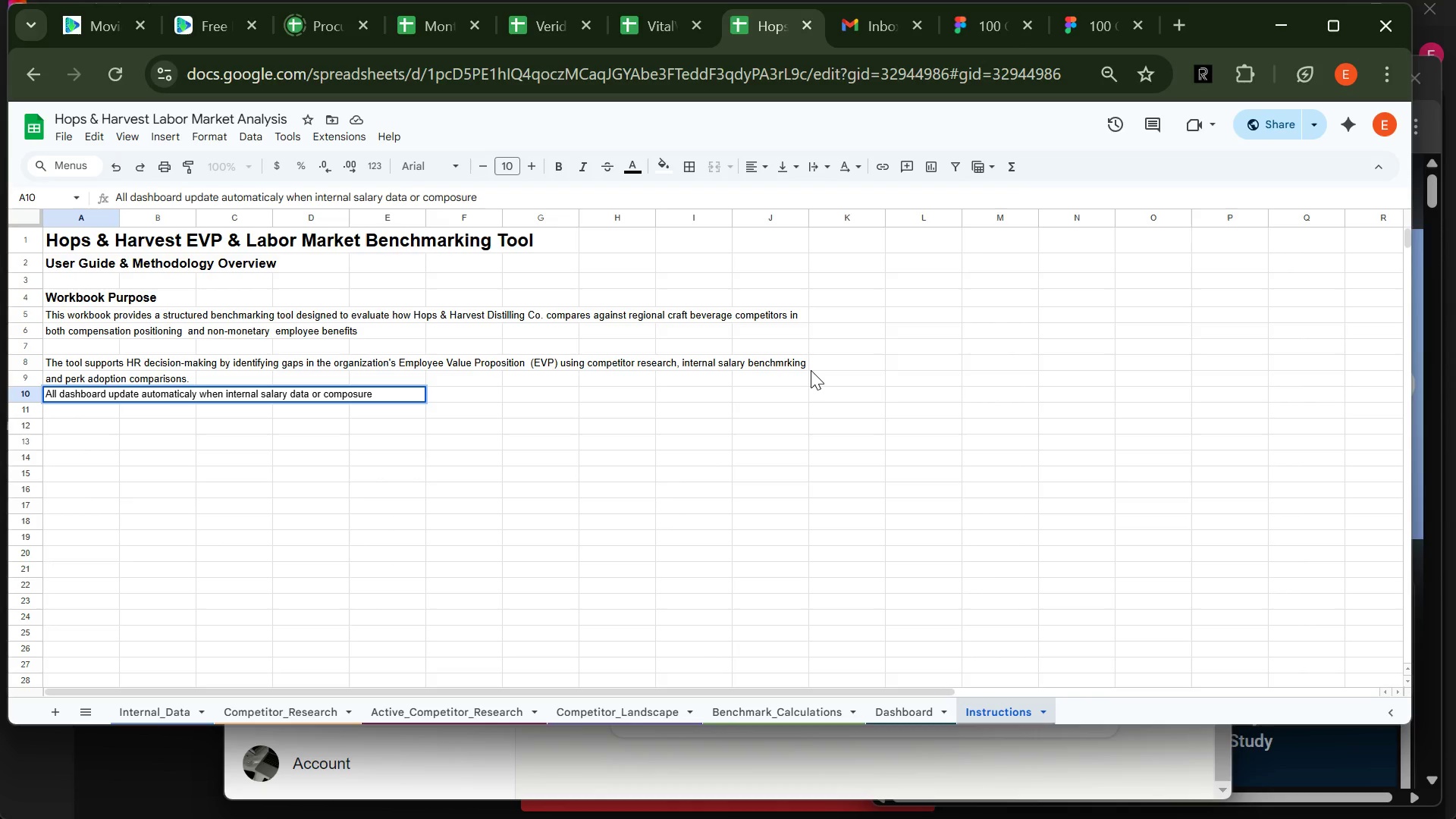 
wait(6.44)
 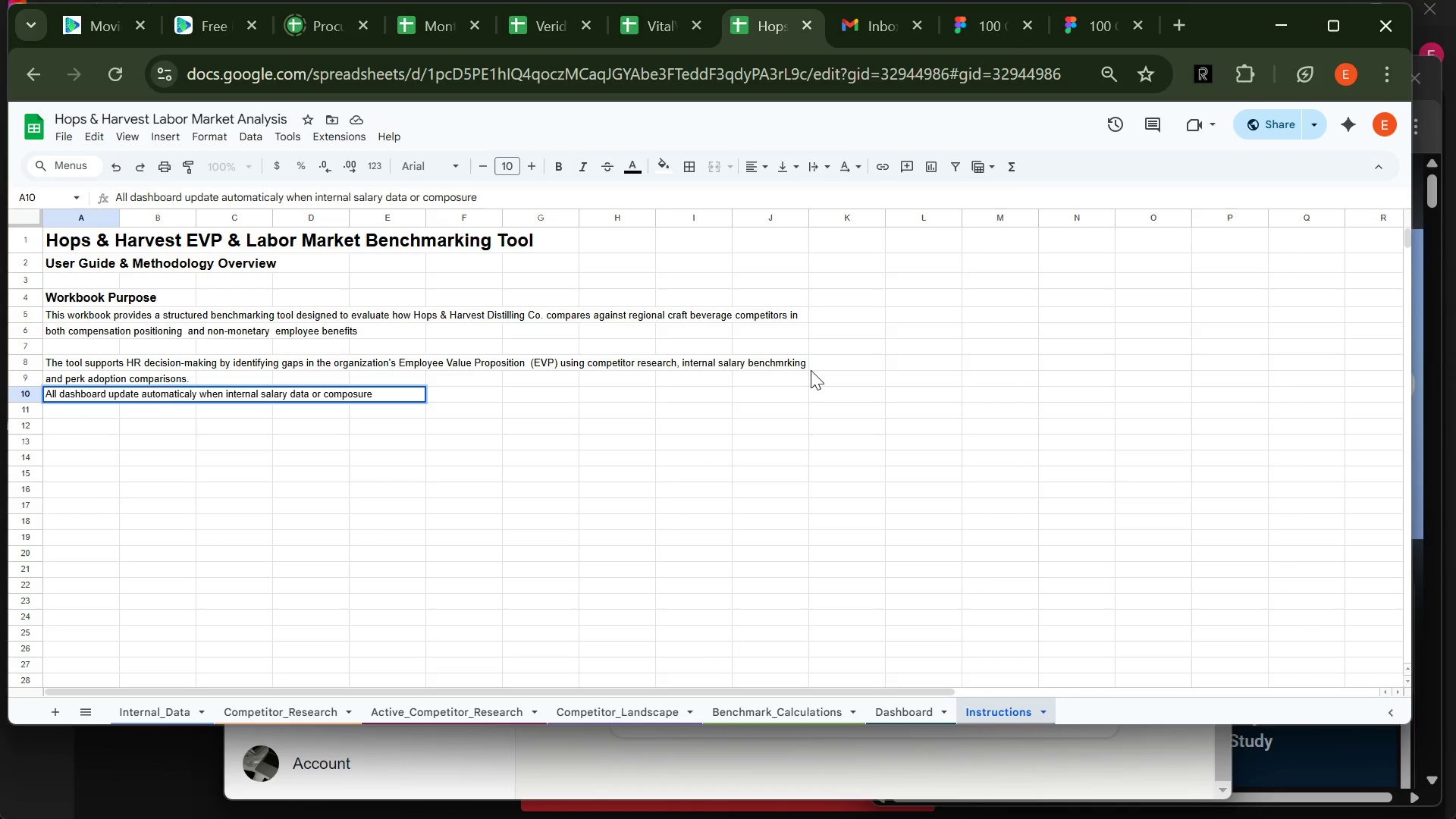 
key(Backspace)
key(Backspace)
type(ompetitor research inputsa)
key(Backspace)
type( are modified.)
 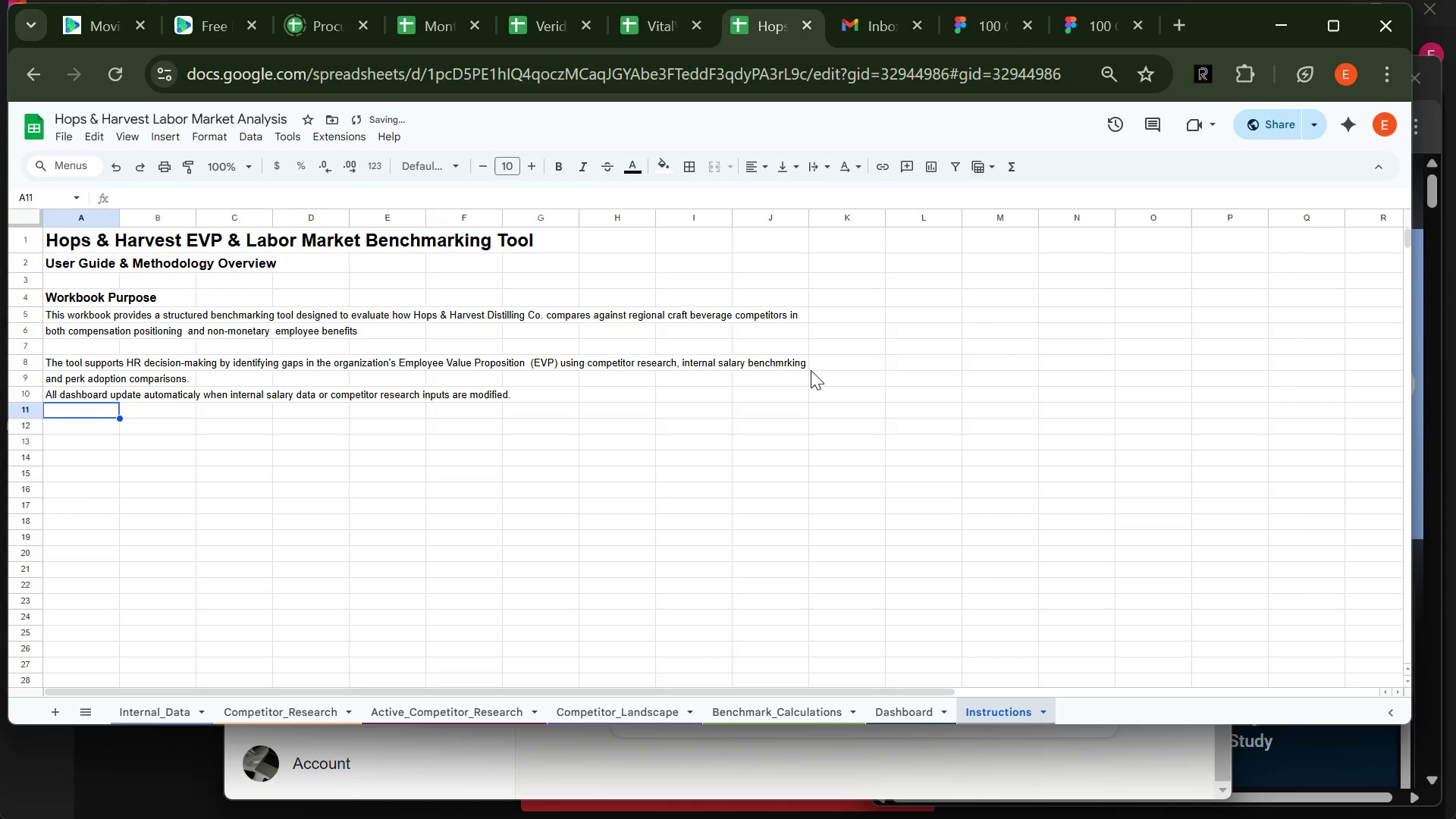 
key(Enter)
 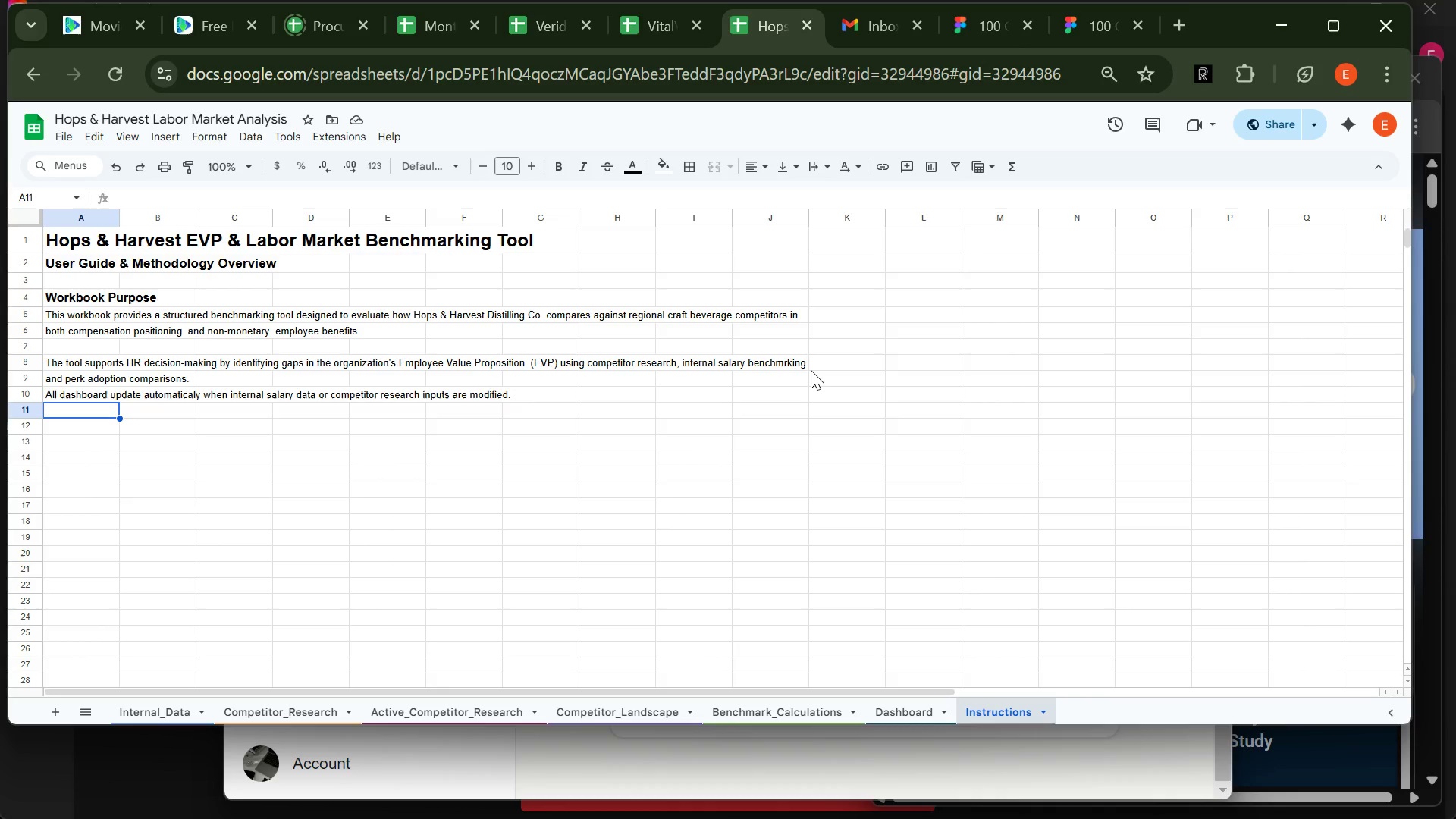 
wait(131.97)
 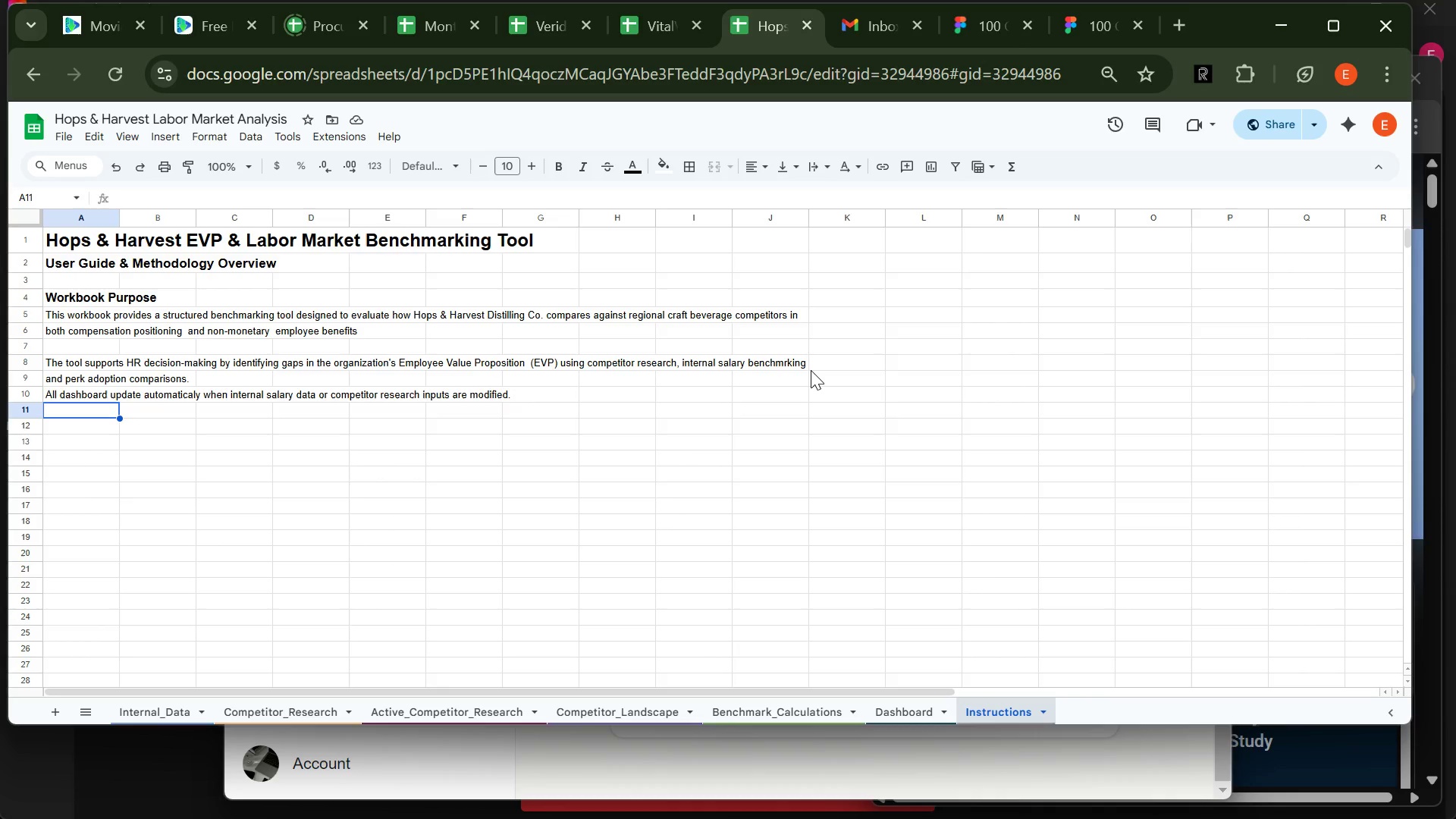 
key(Enter)
 